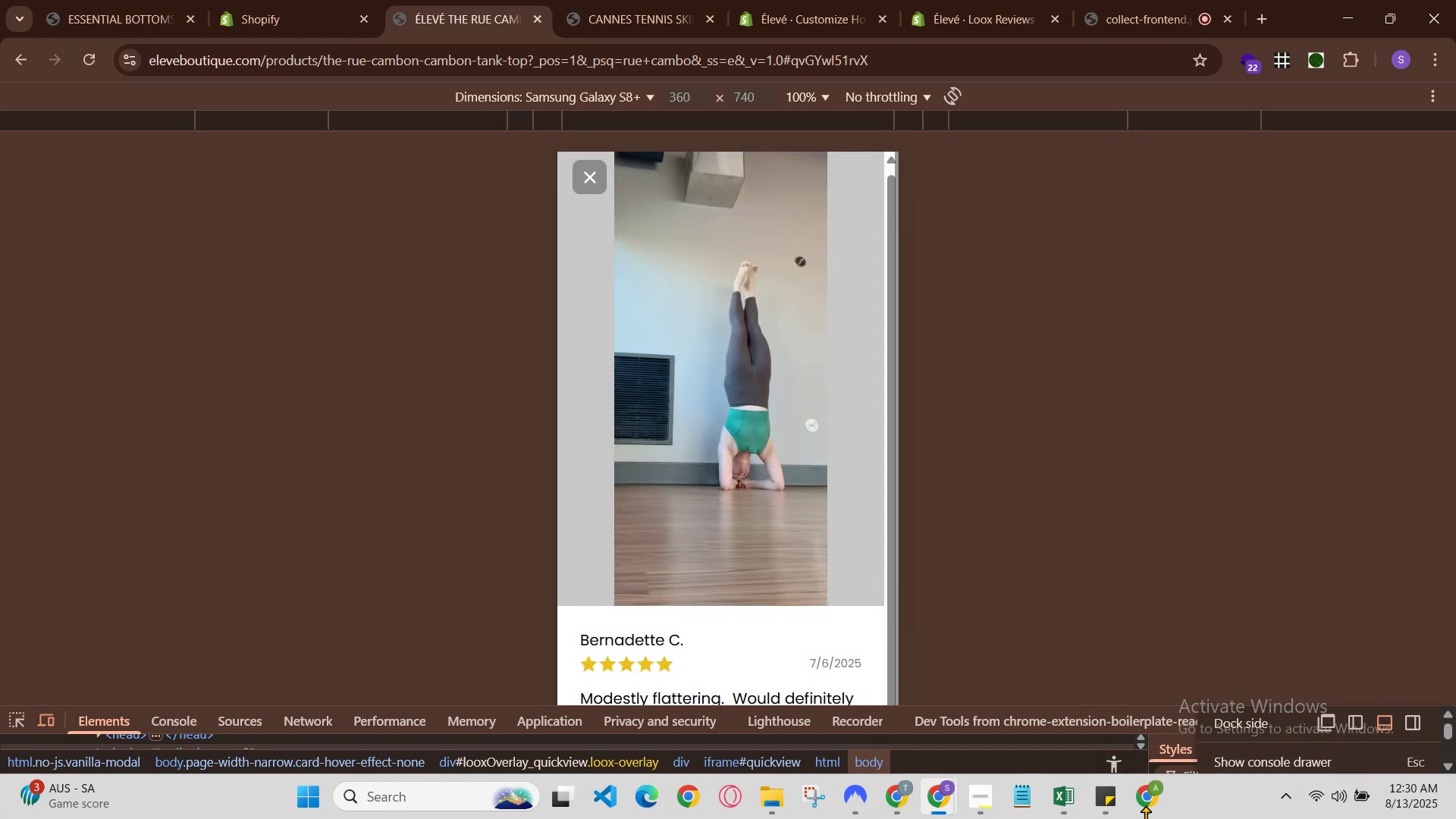 
scroll: coordinate [1193, 419], scroll_direction: down, amount: 3.0
 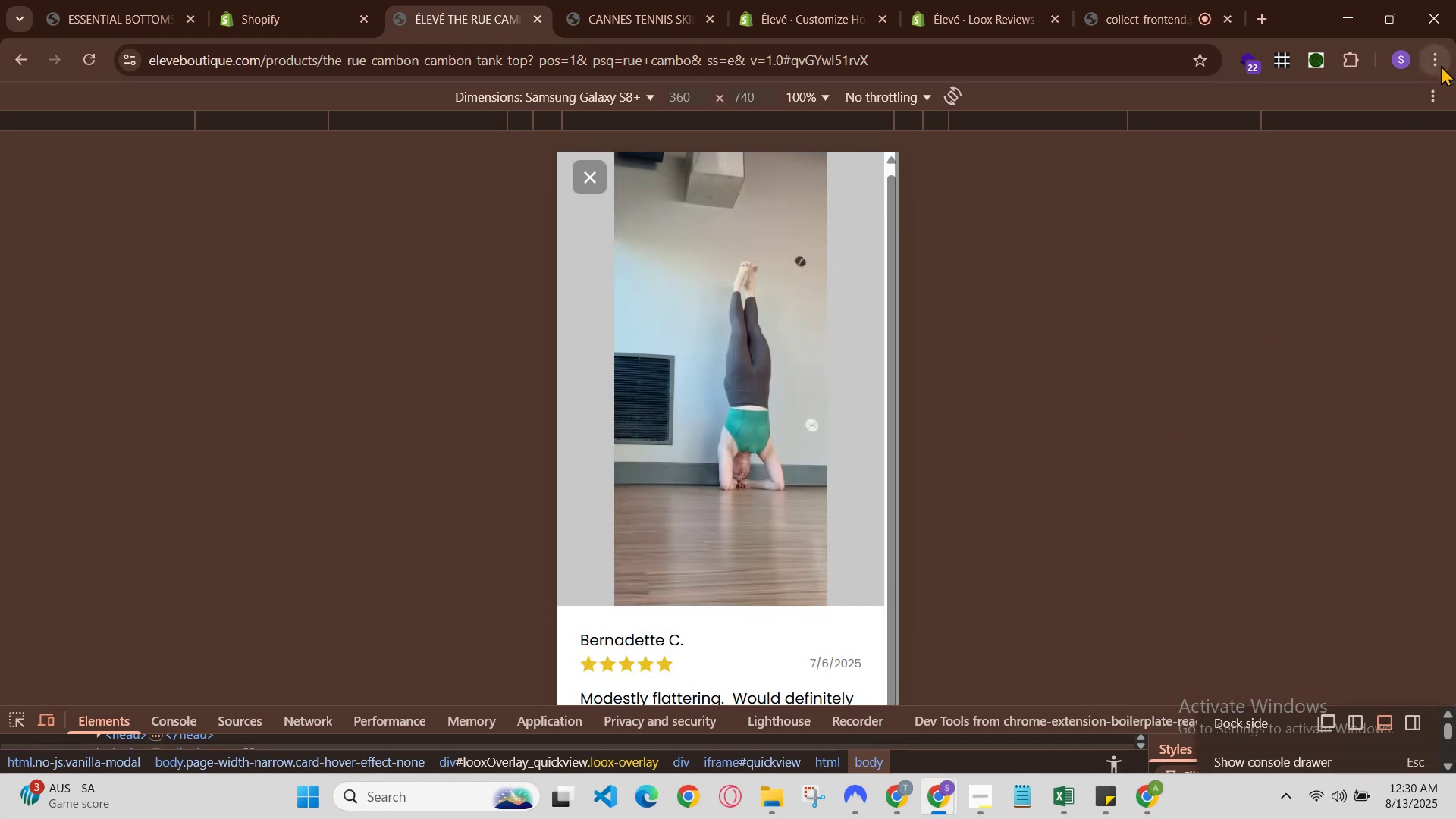 
left_click([1425, 96])
 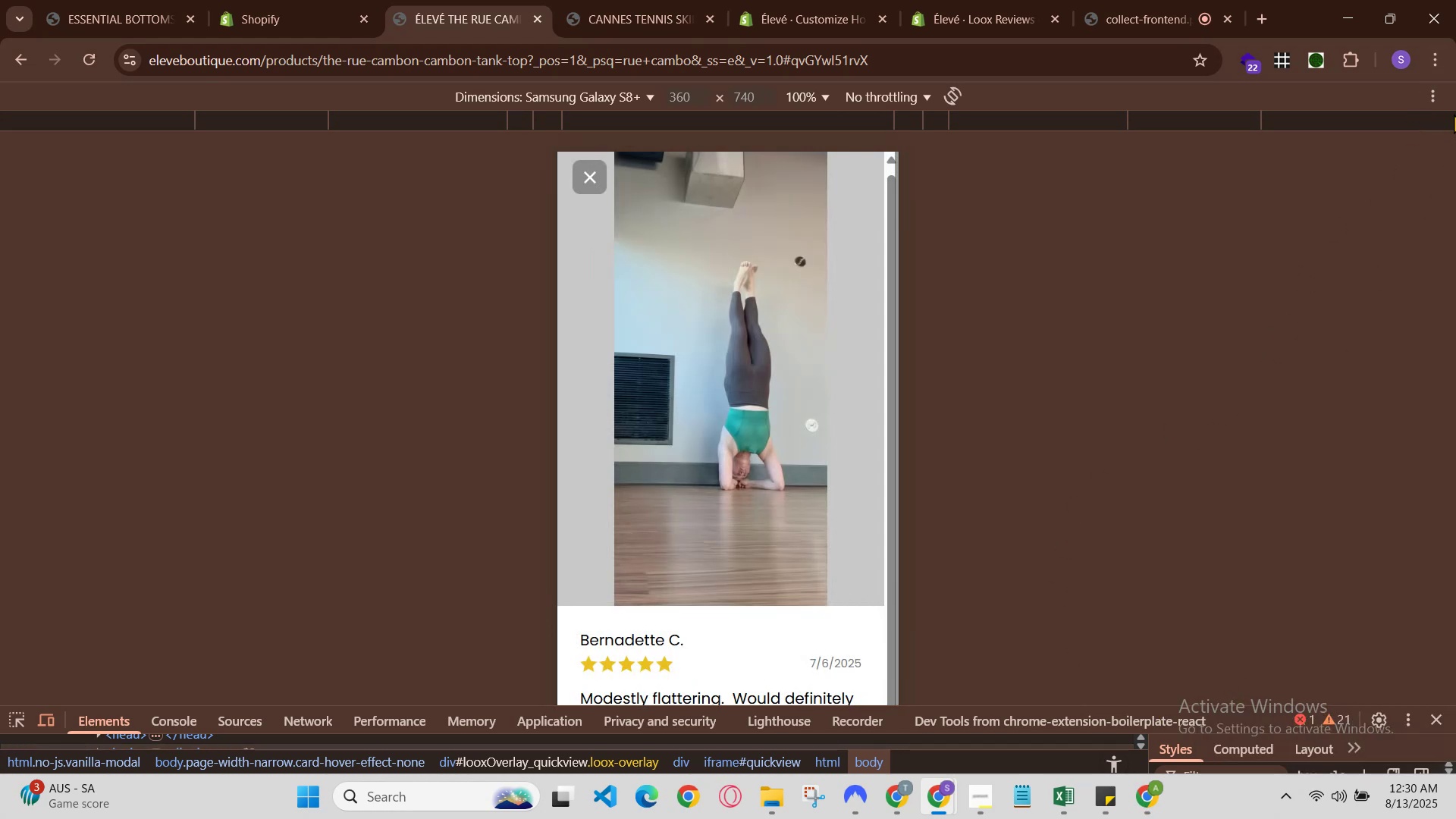 
left_click([1429, 97])
 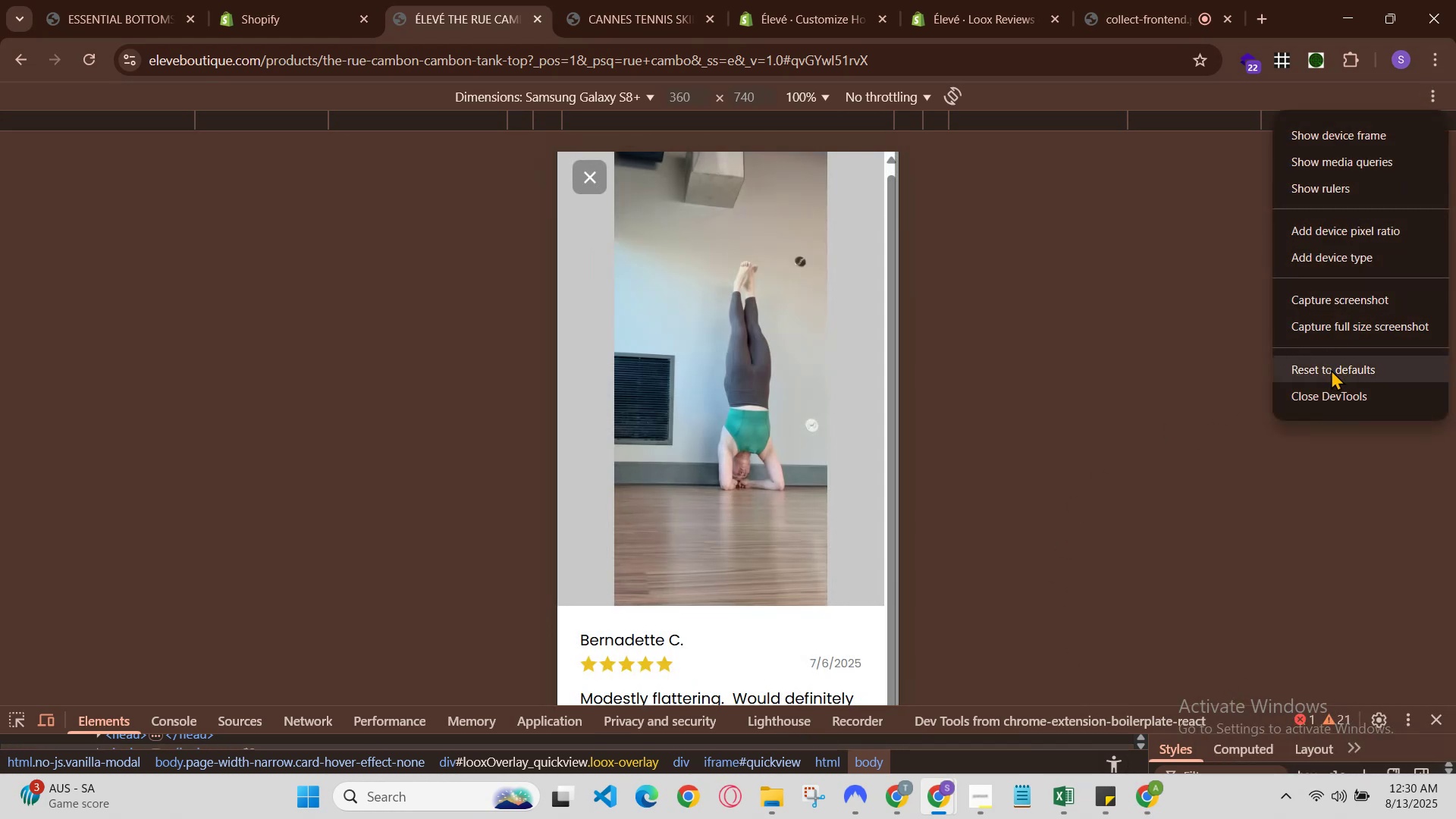 
left_click([1340, 403])
 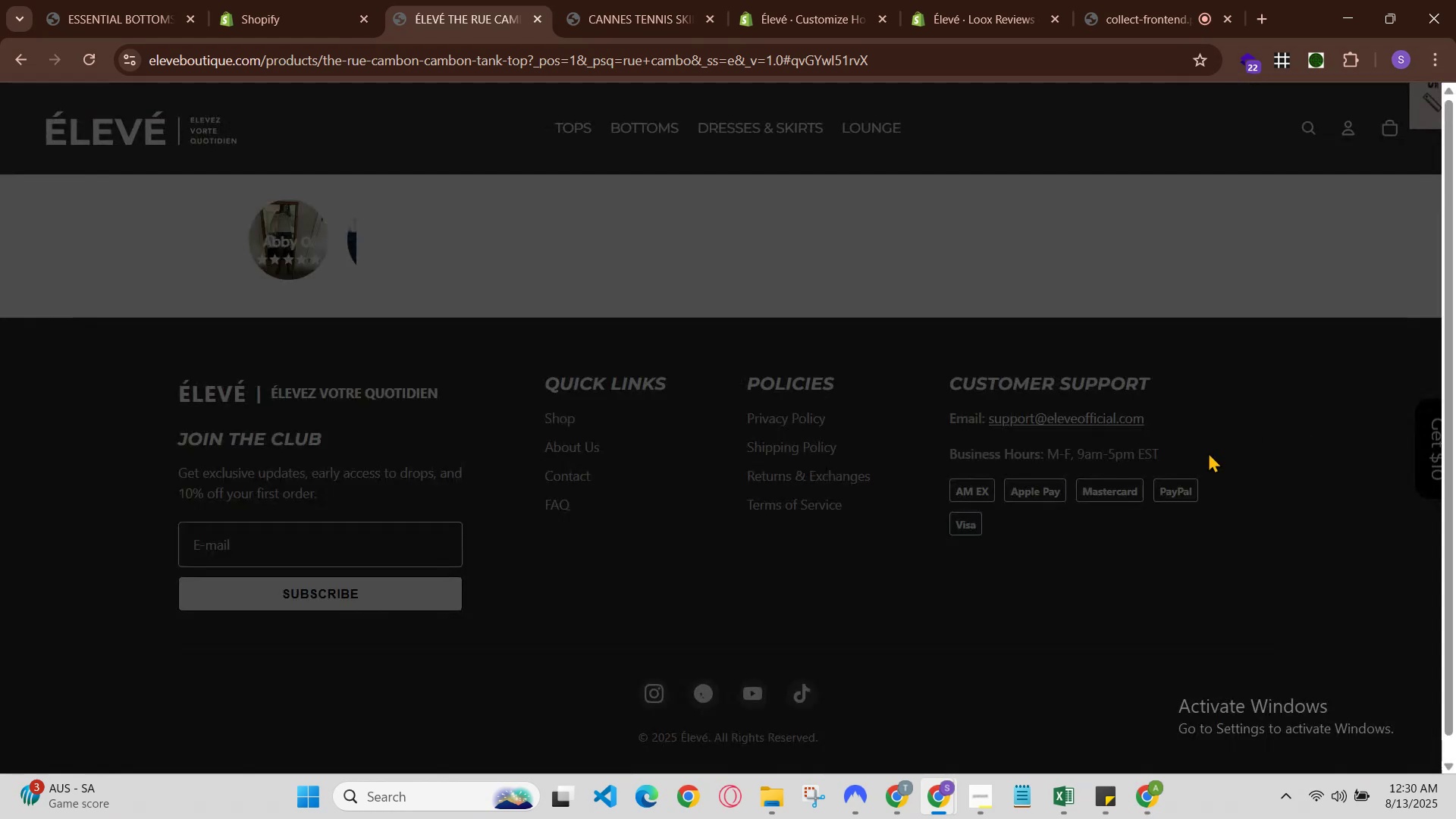 
scroll: coordinate [1046, 511], scroll_direction: up, amount: 3.0
 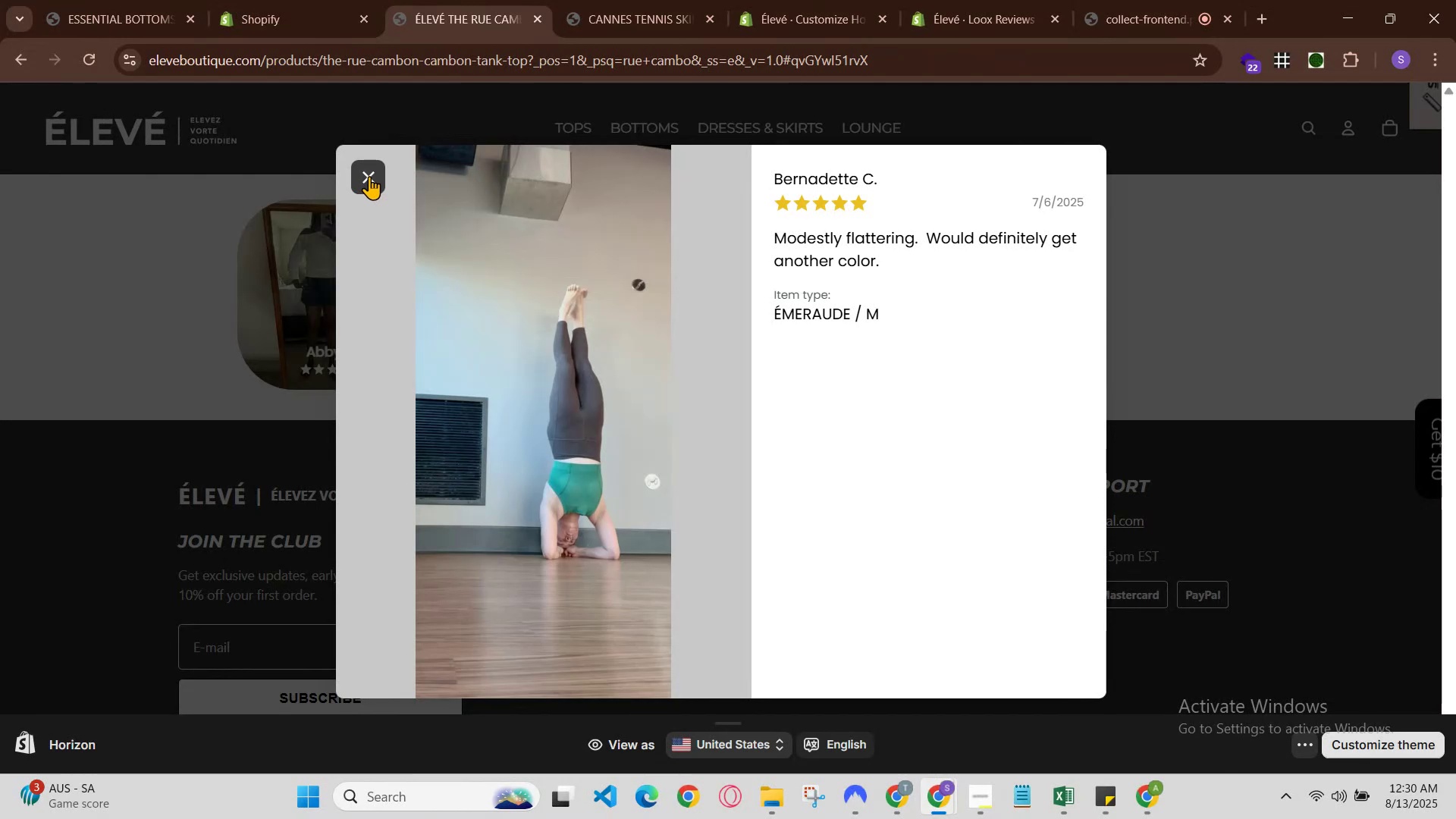 
double_click([531, 303])
 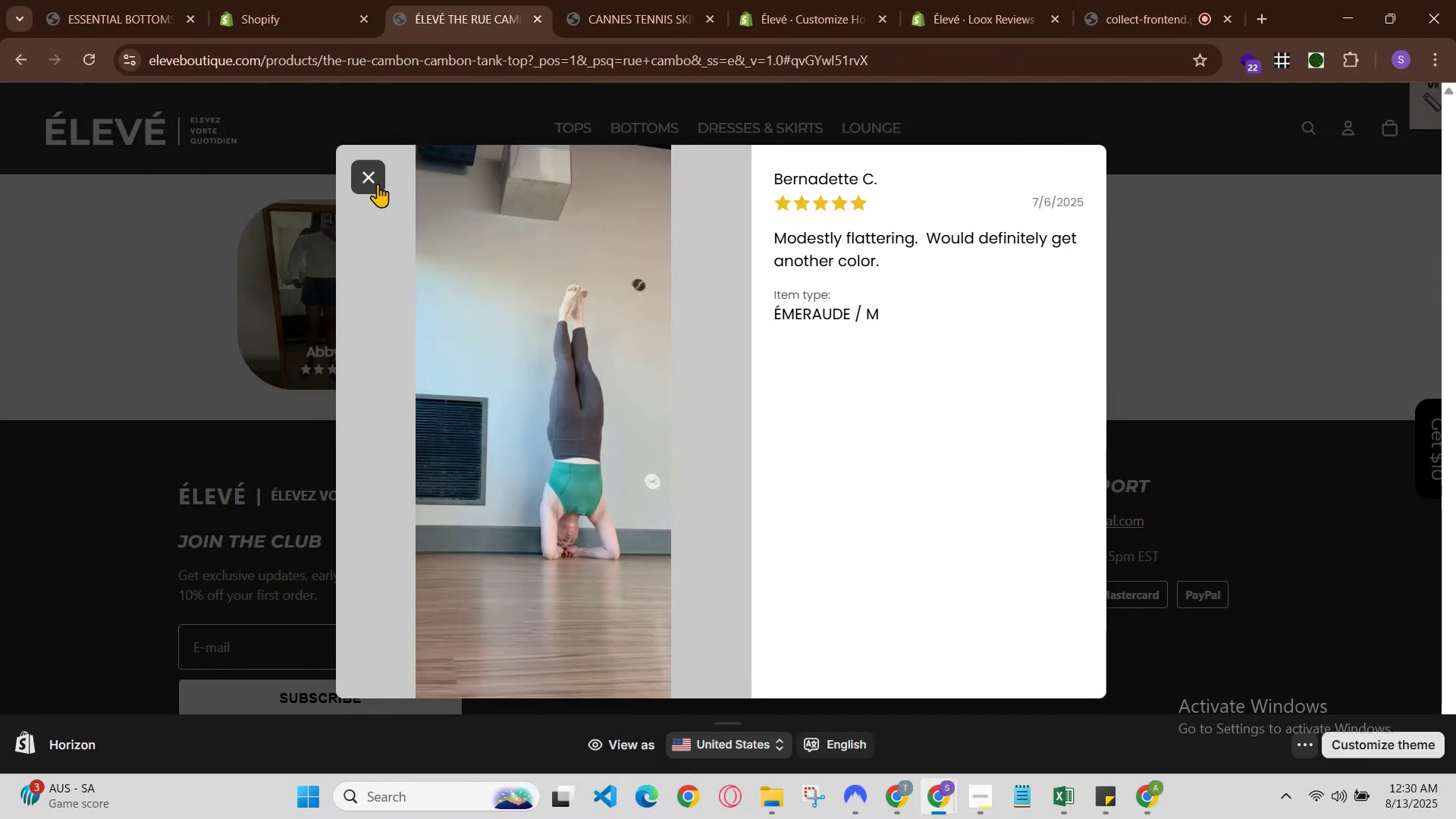 
left_click([377, 184])
 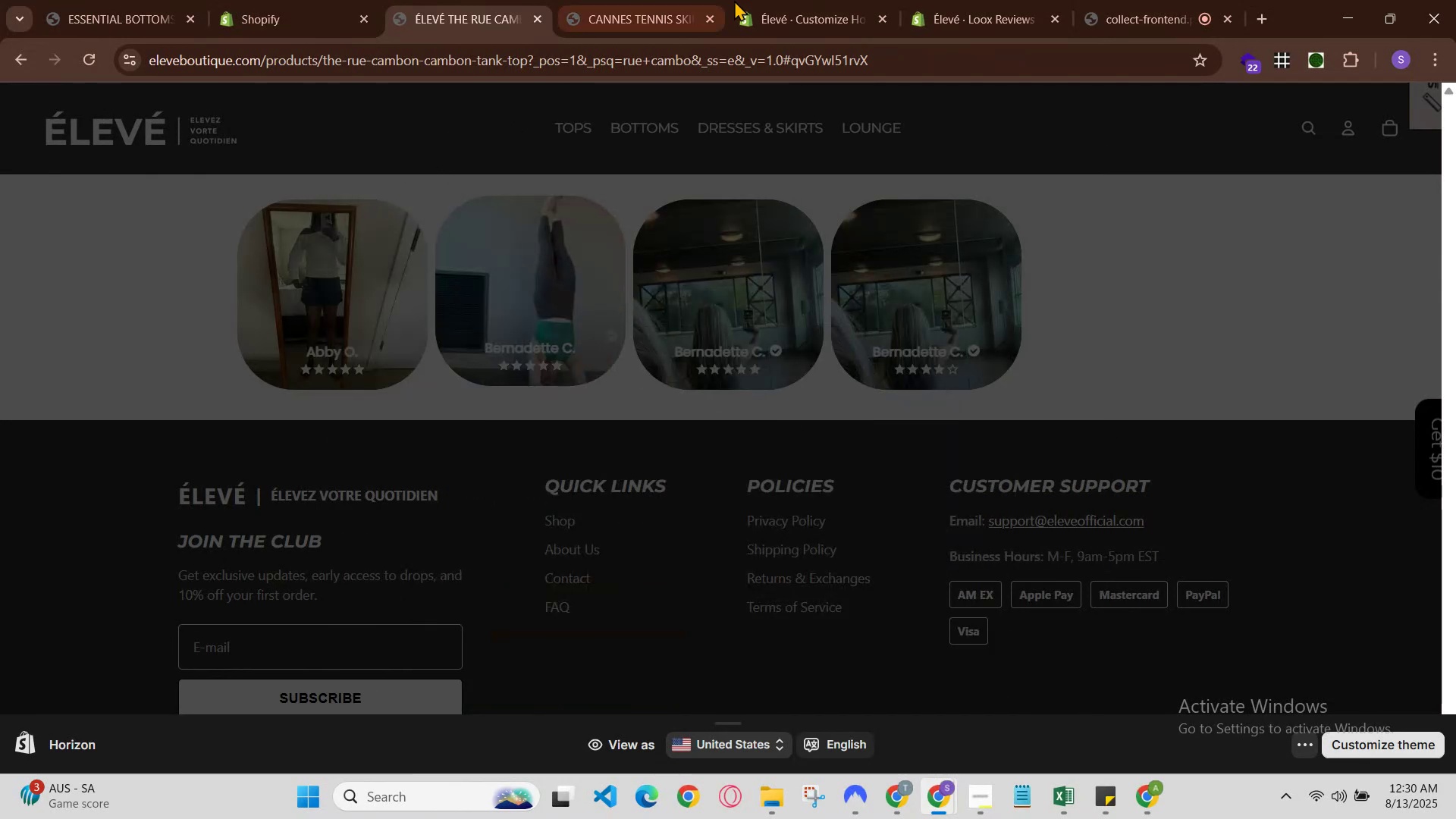 
left_click([782, 0])
 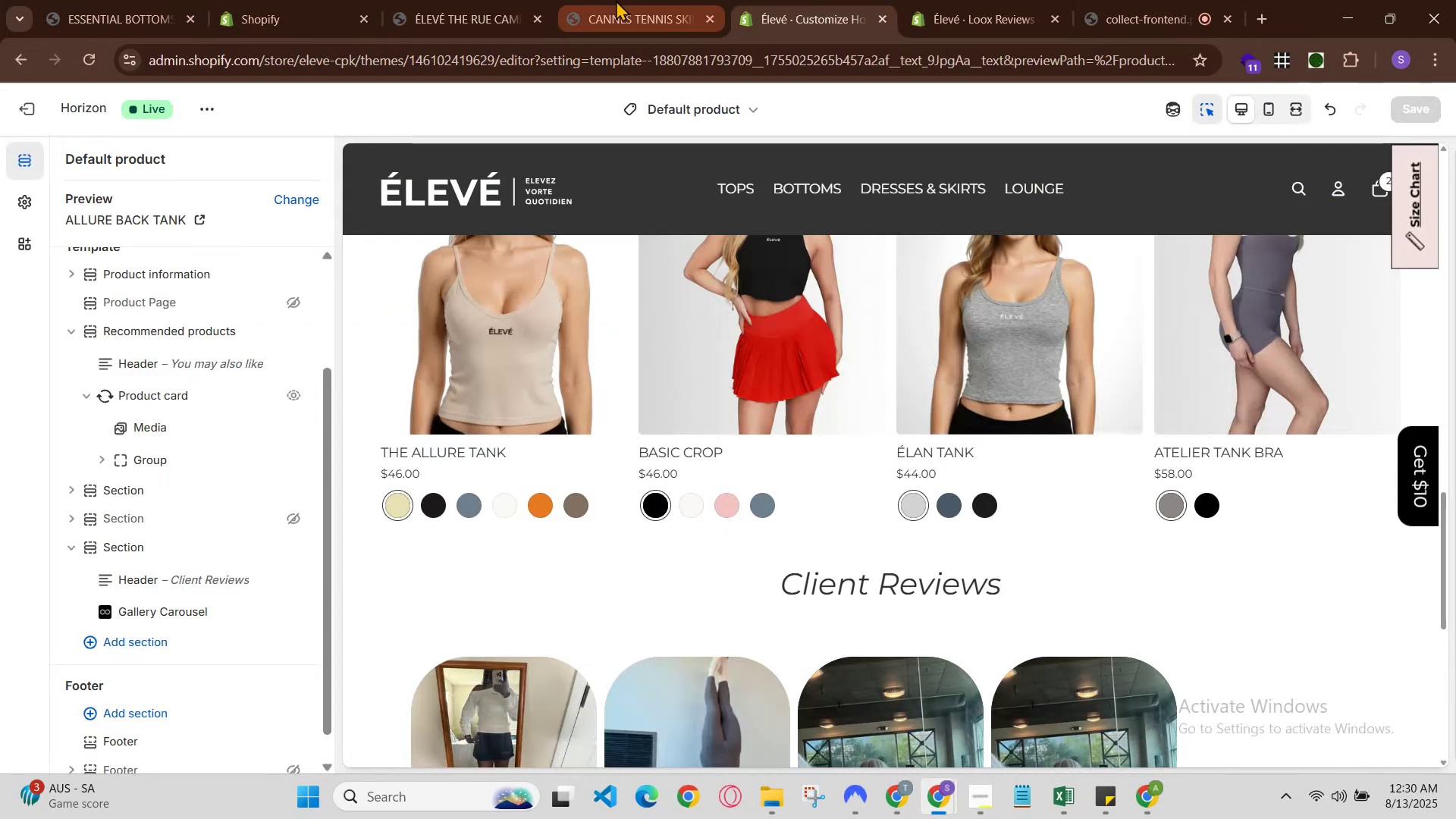 
left_click([616, 0])
 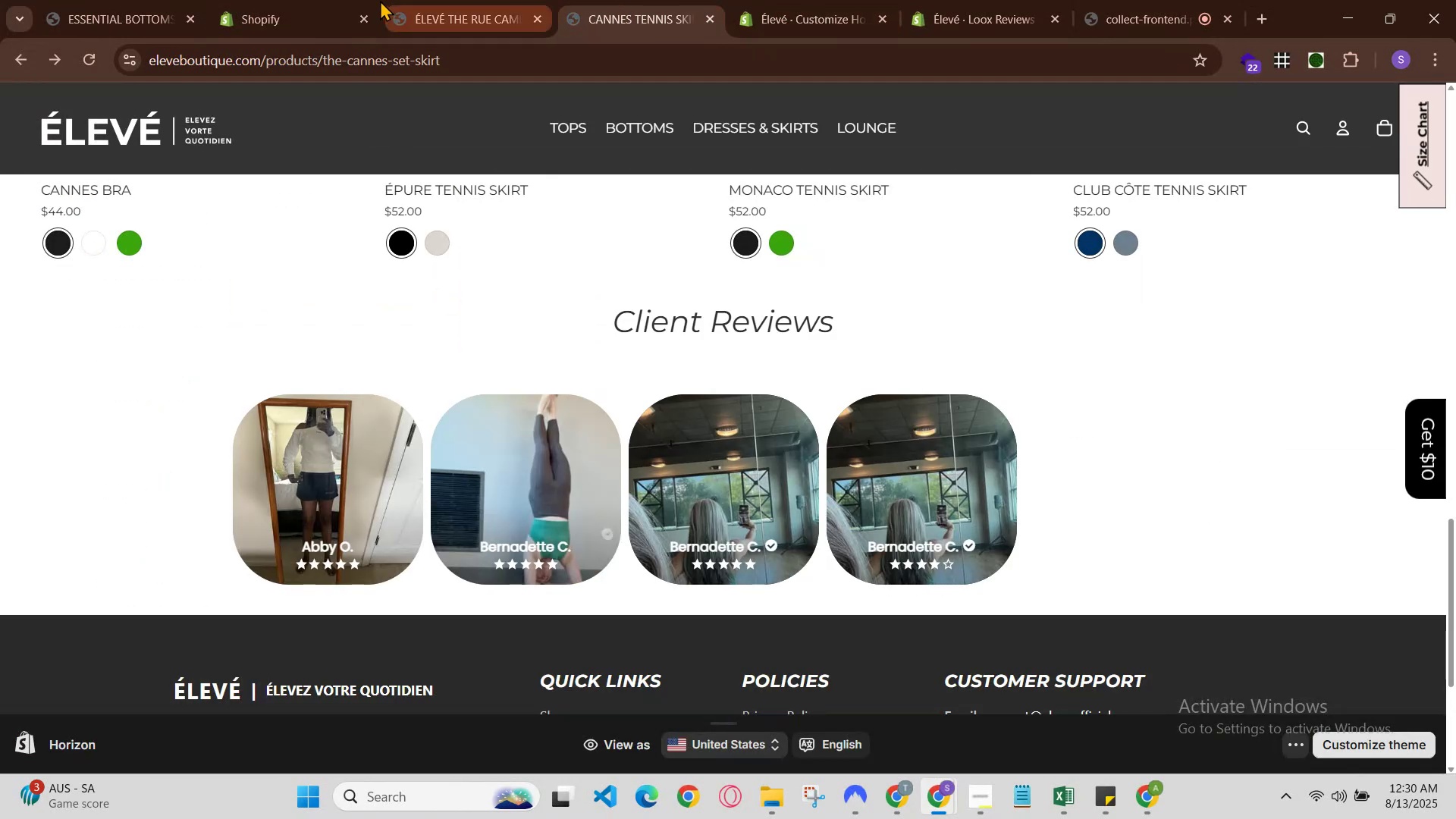 
left_click([380, 0])
 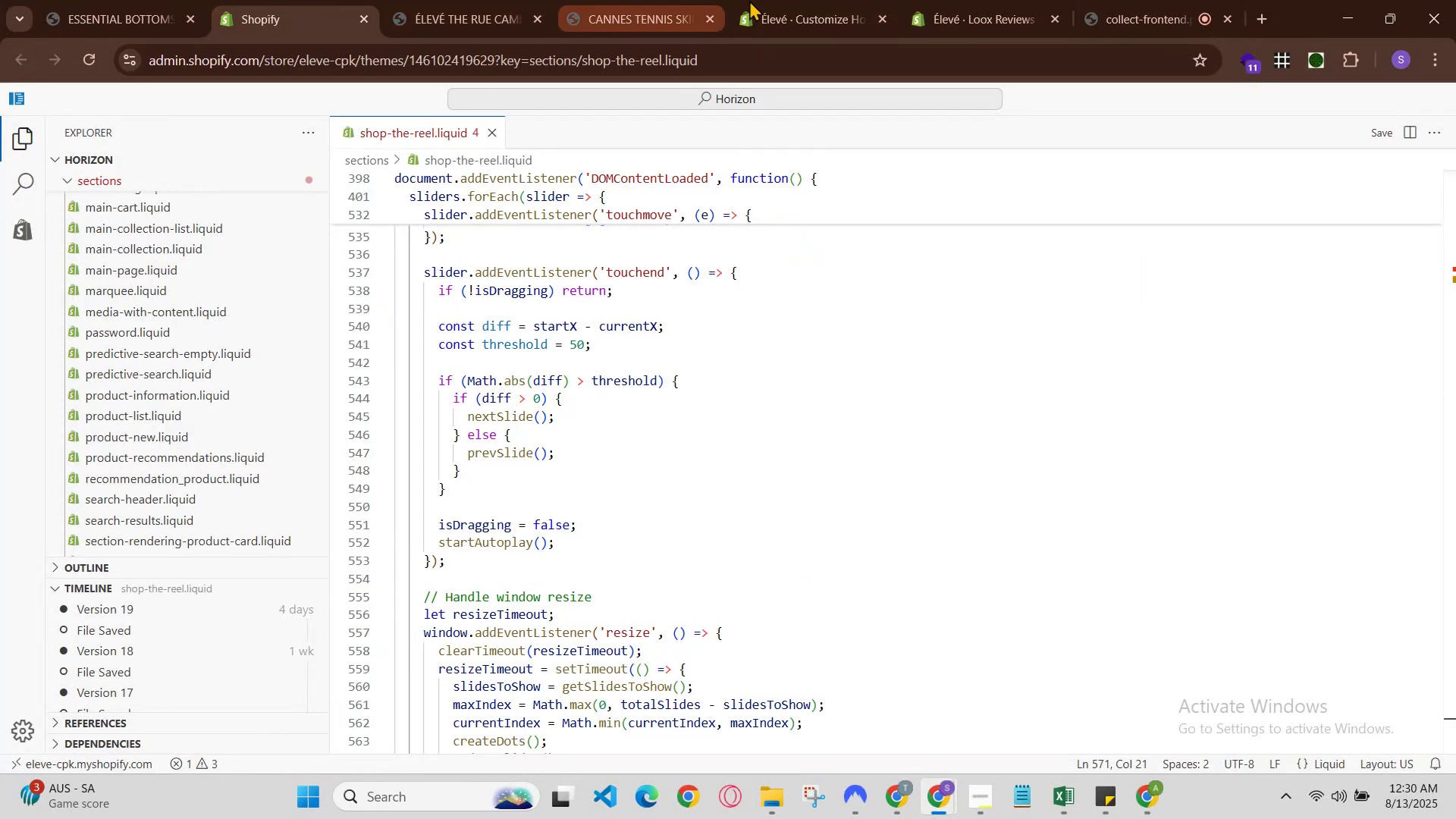 
left_click([1086, 0])
 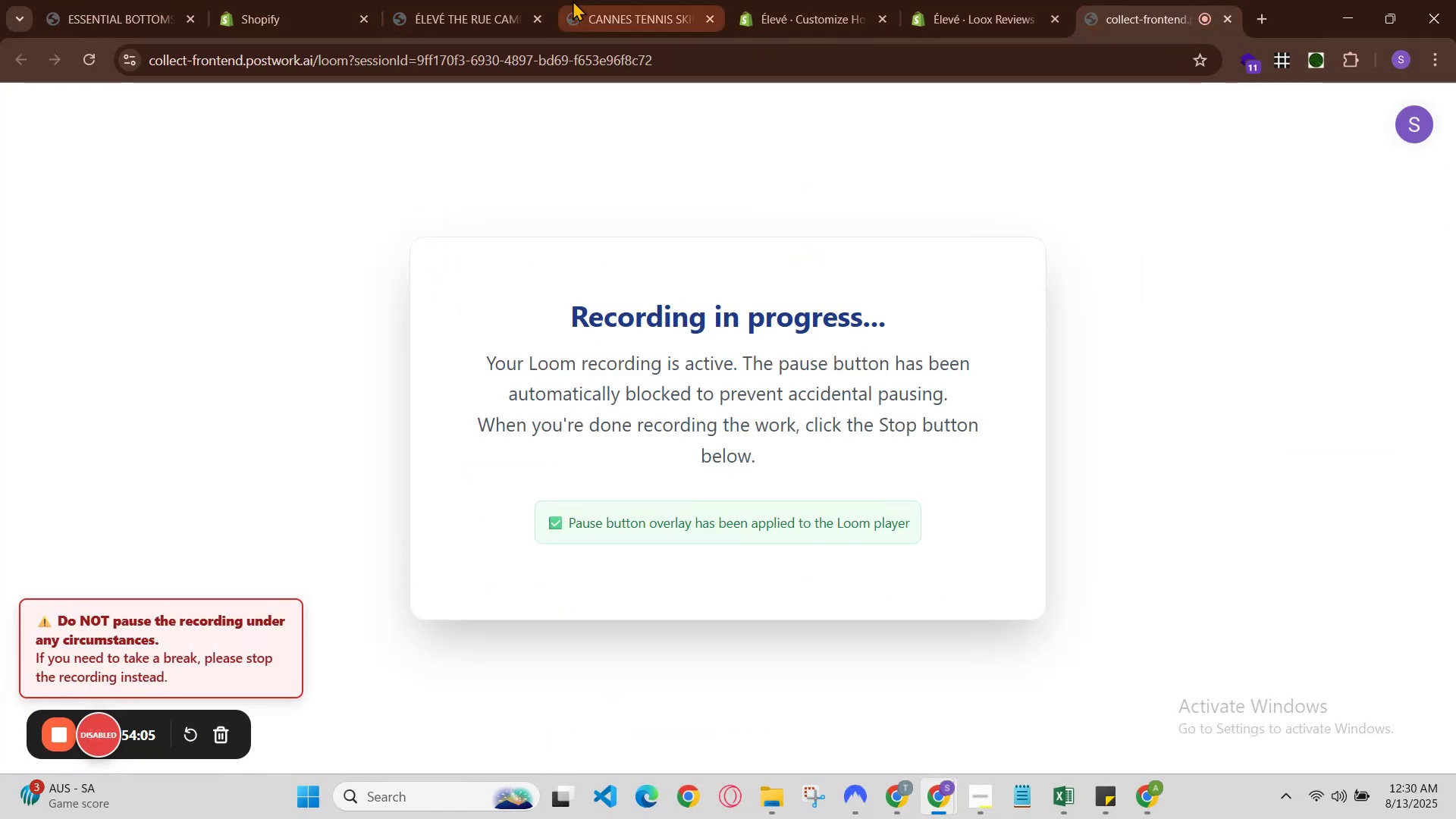 
left_click([408, 0])
 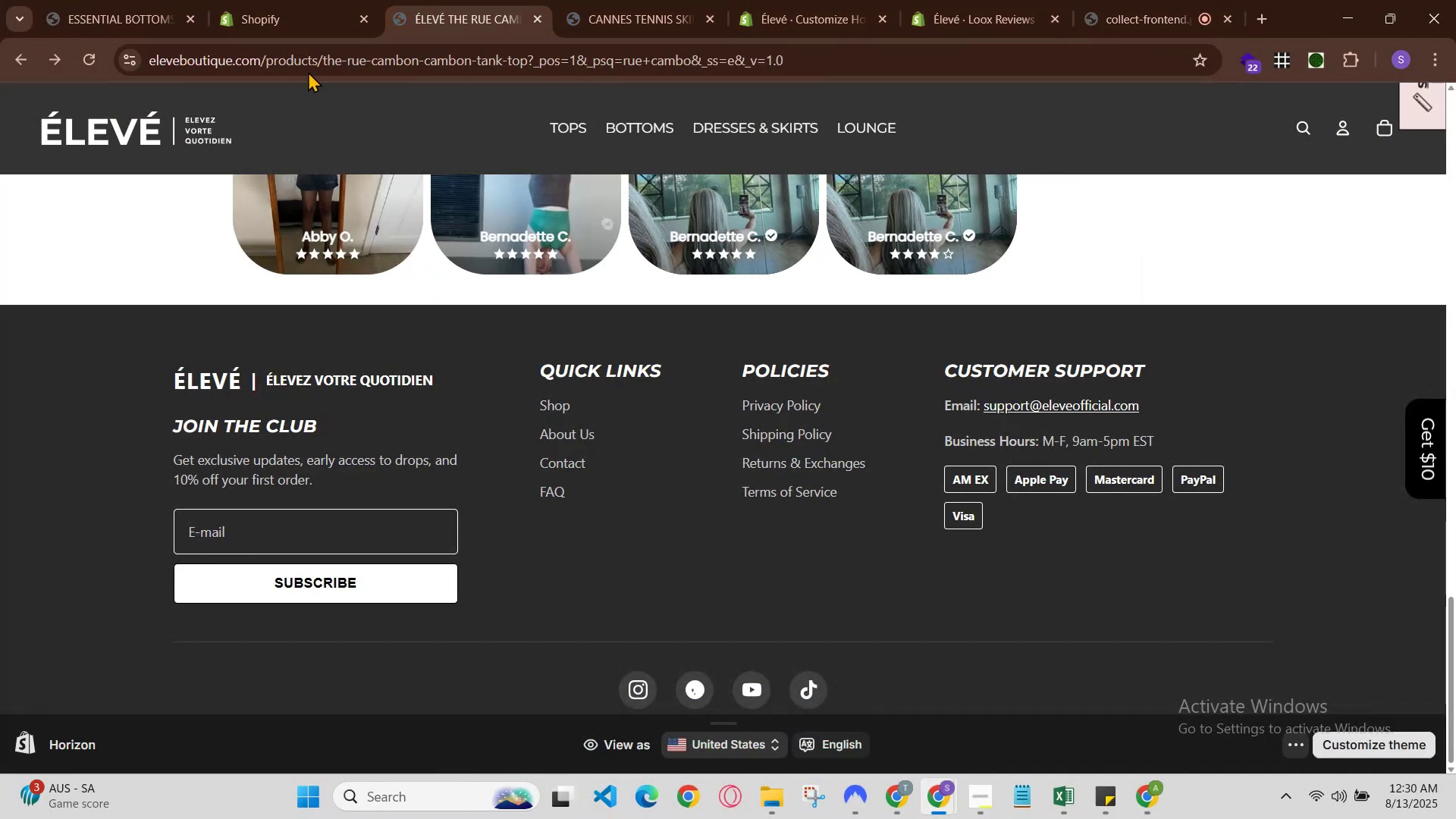 
left_click([312, 0])
 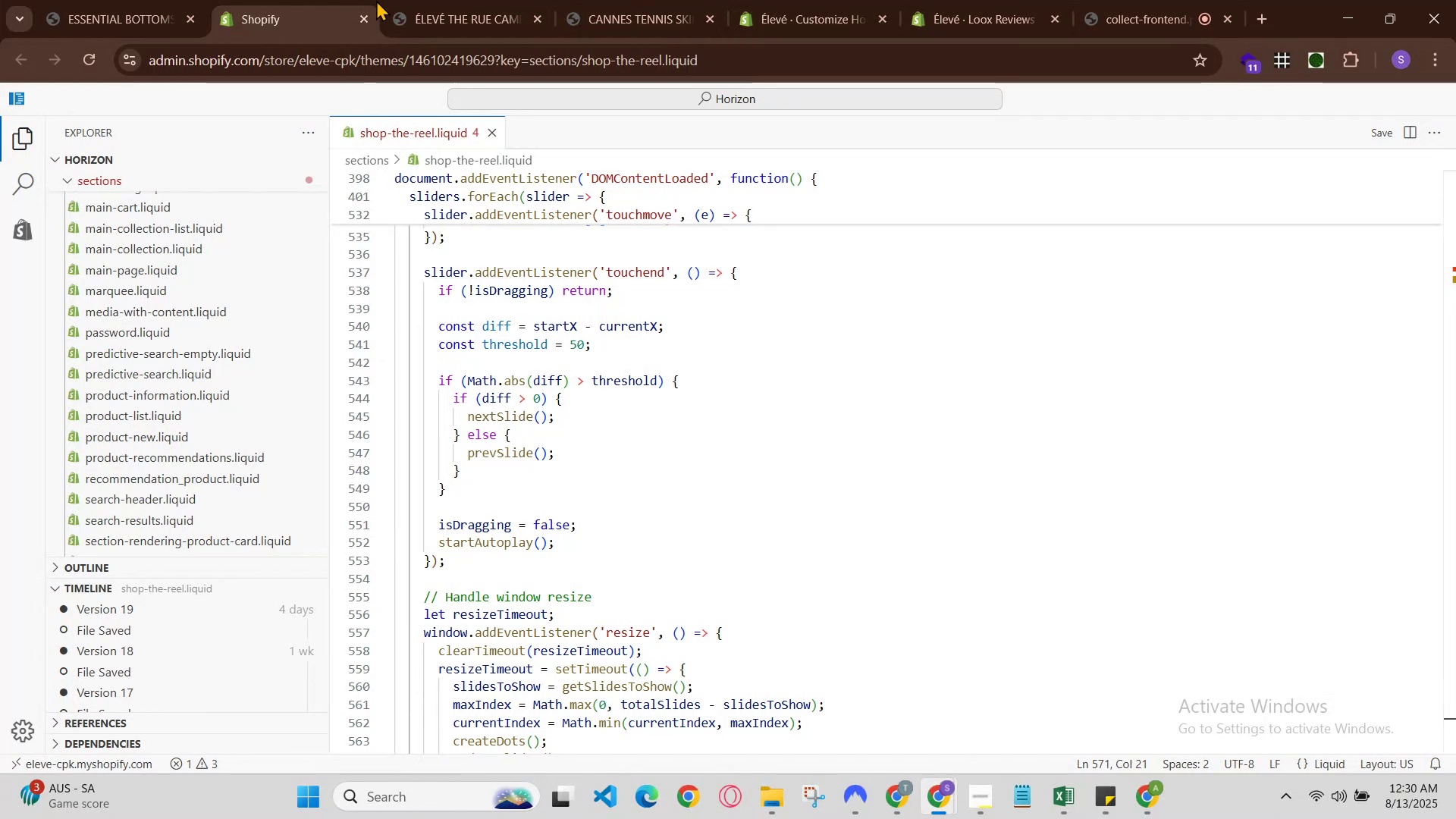 
left_click([435, 0])
 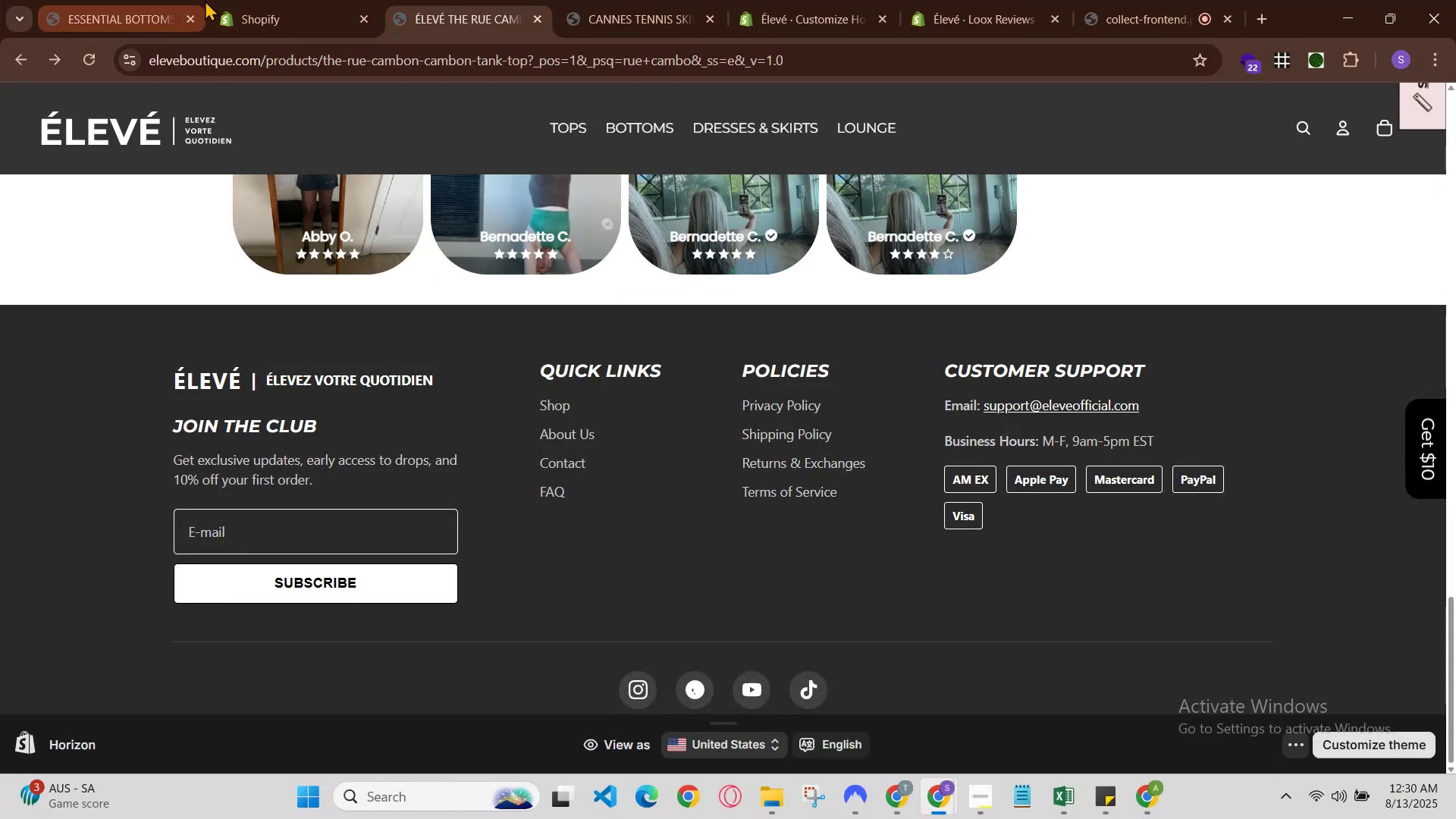 
left_click([208, 0])
 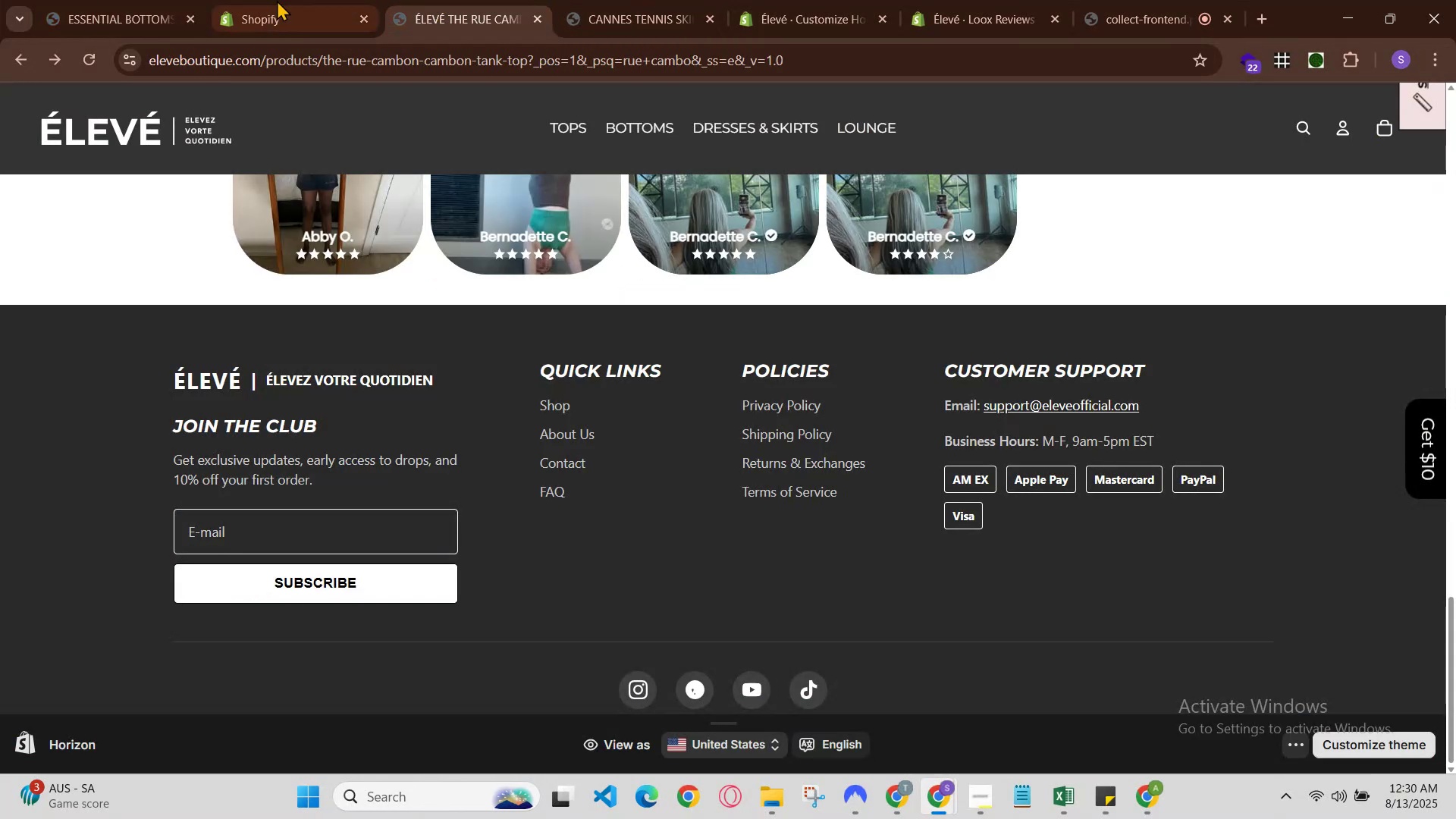 
left_click([296, 0])
 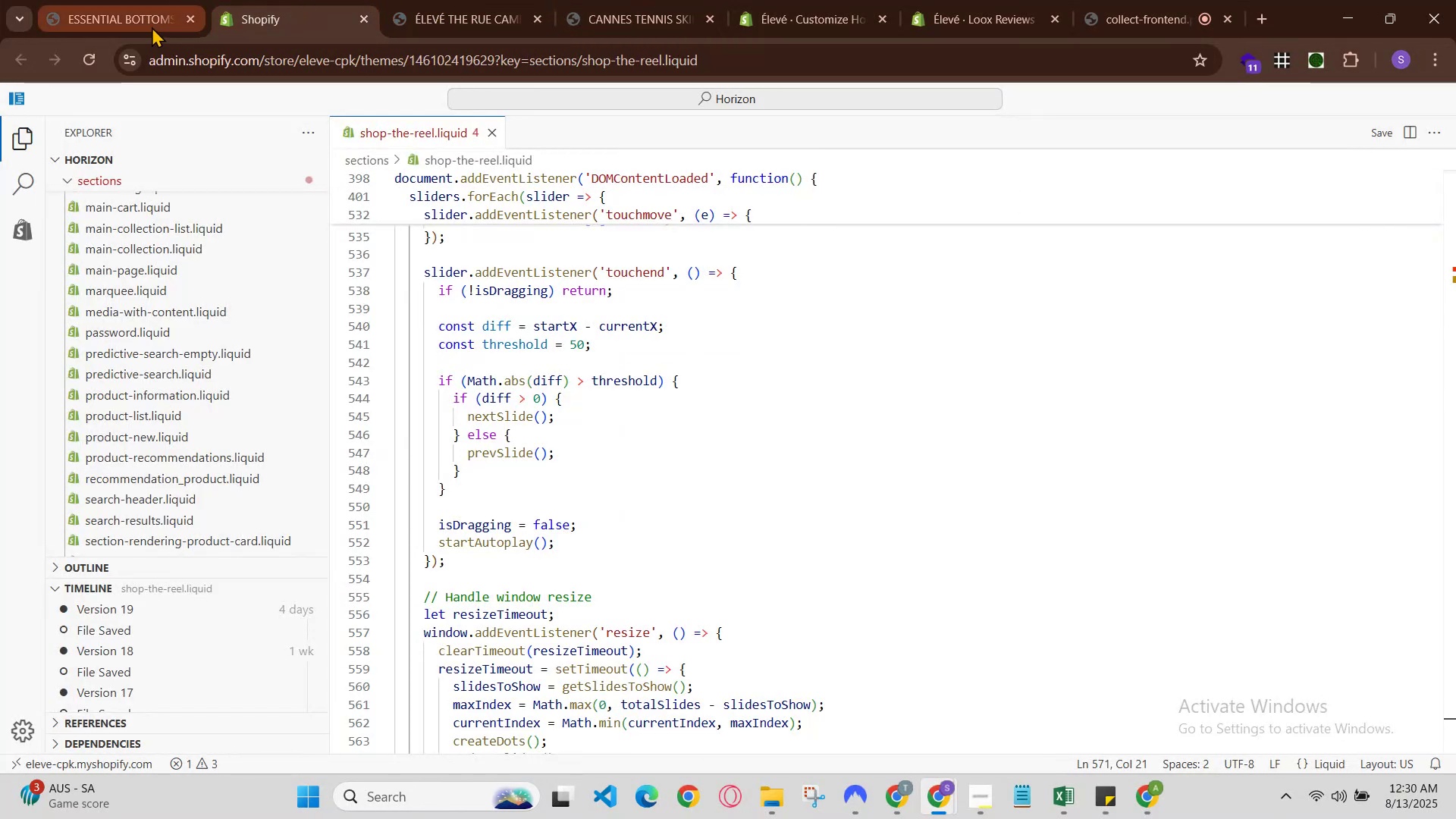 
left_click([153, 0])
 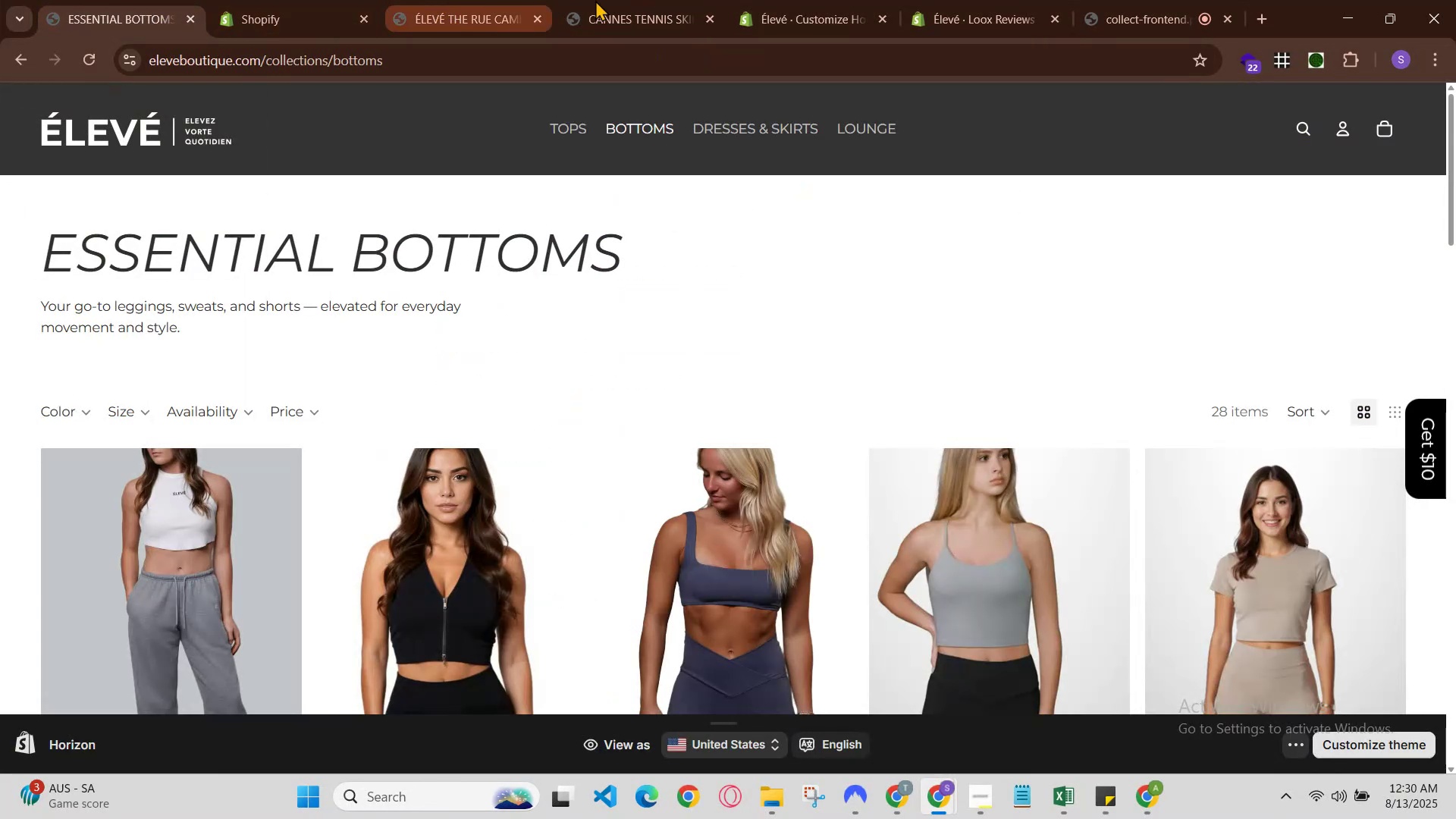 
left_click([631, 0])
 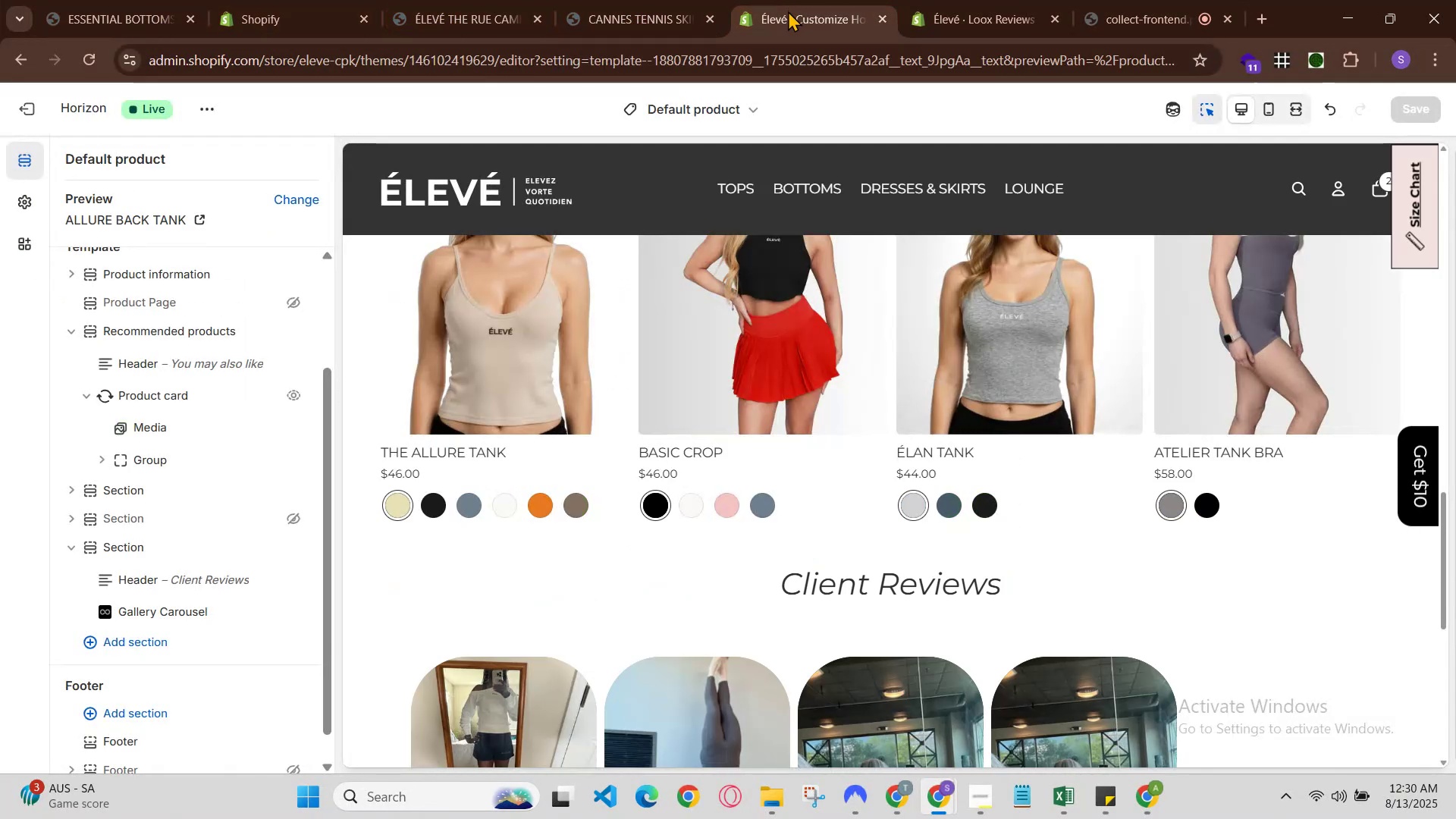 
scroll: coordinate [875, 517], scroll_direction: down, amount: 4.0
 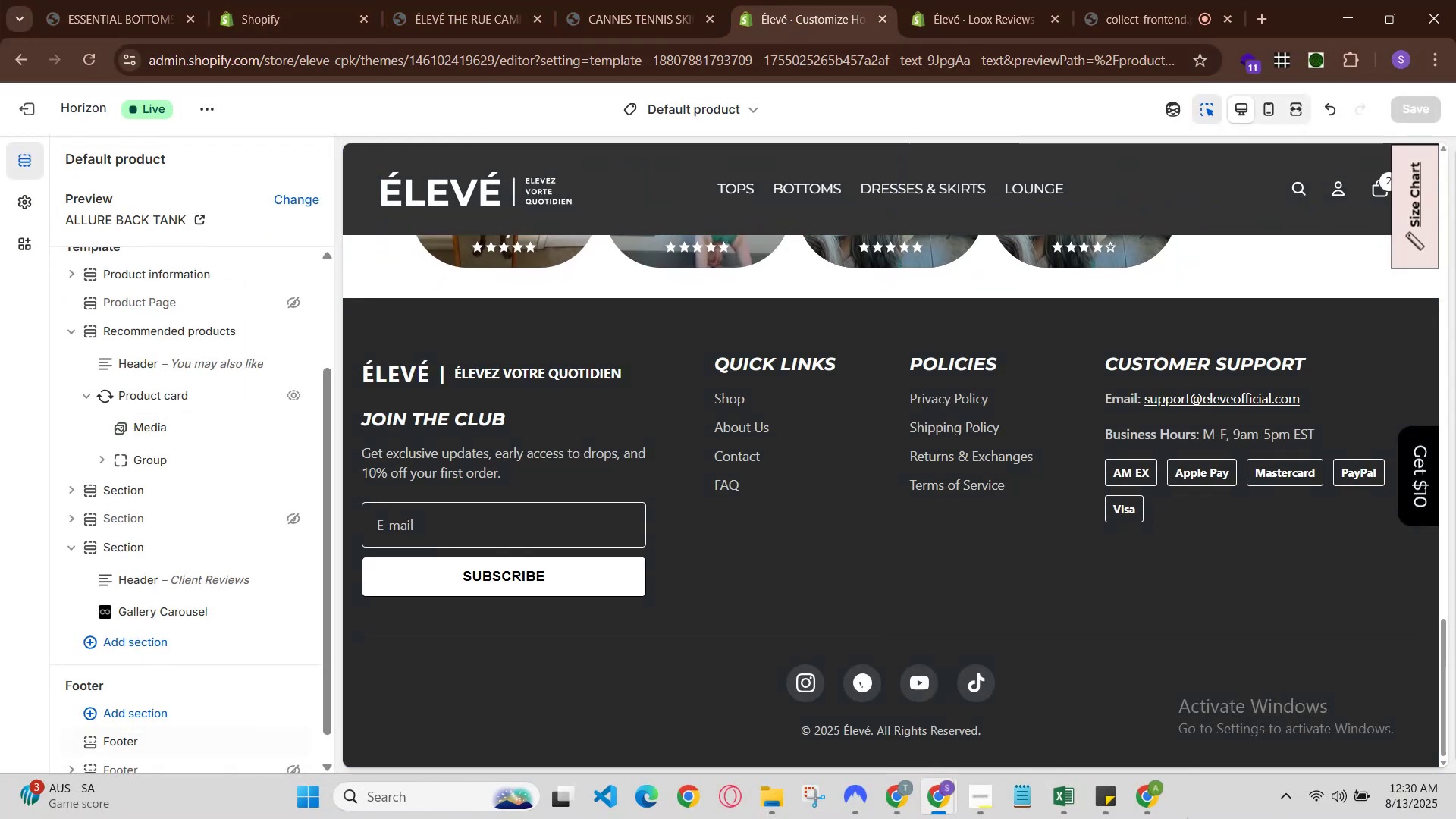 
scroll: coordinate [1230, 748], scroll_direction: up, amount: 2.0
 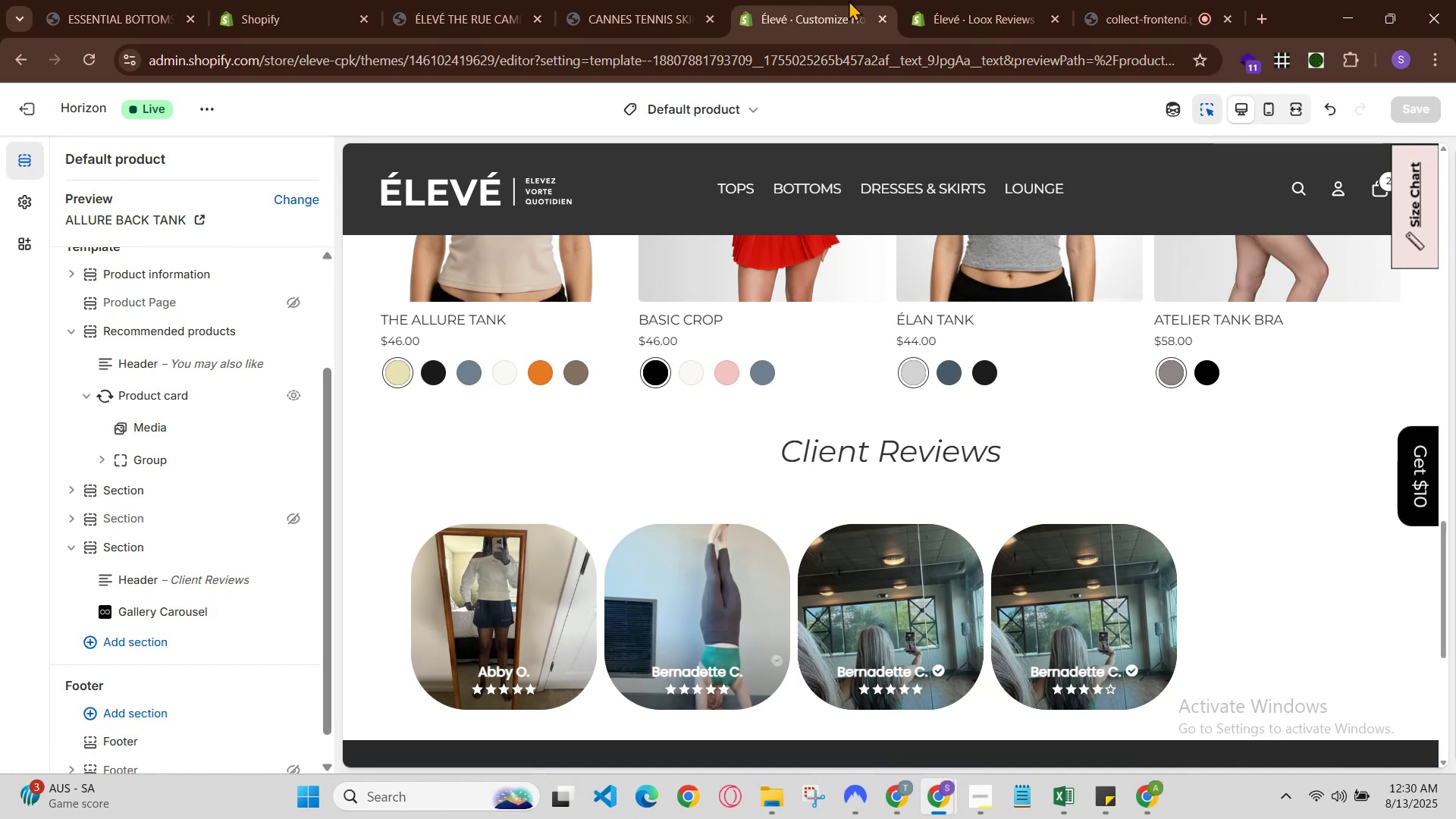 
left_click([968, 0])
 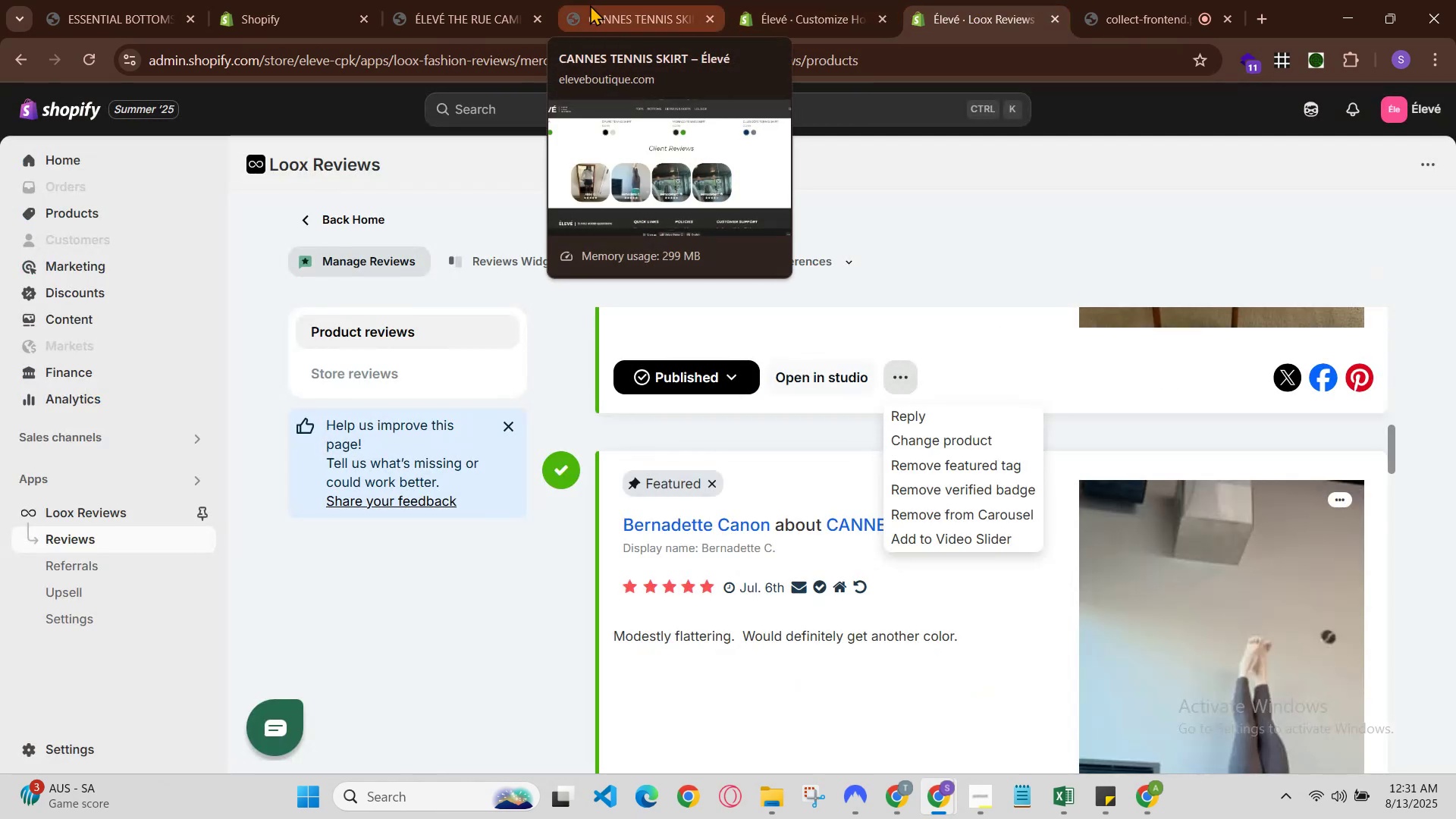 
left_click([590, 5])
 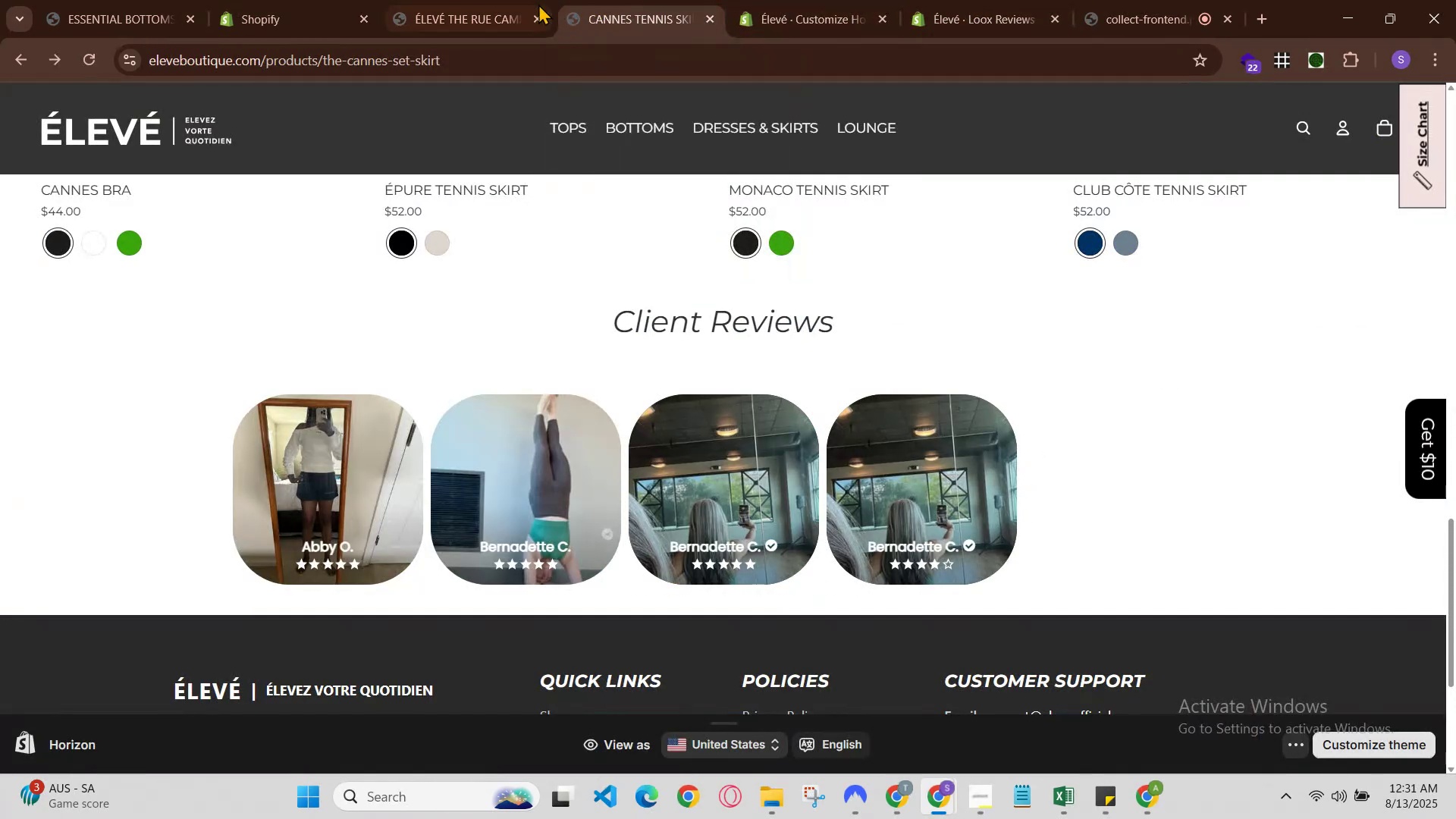 
left_click([516, 0])
 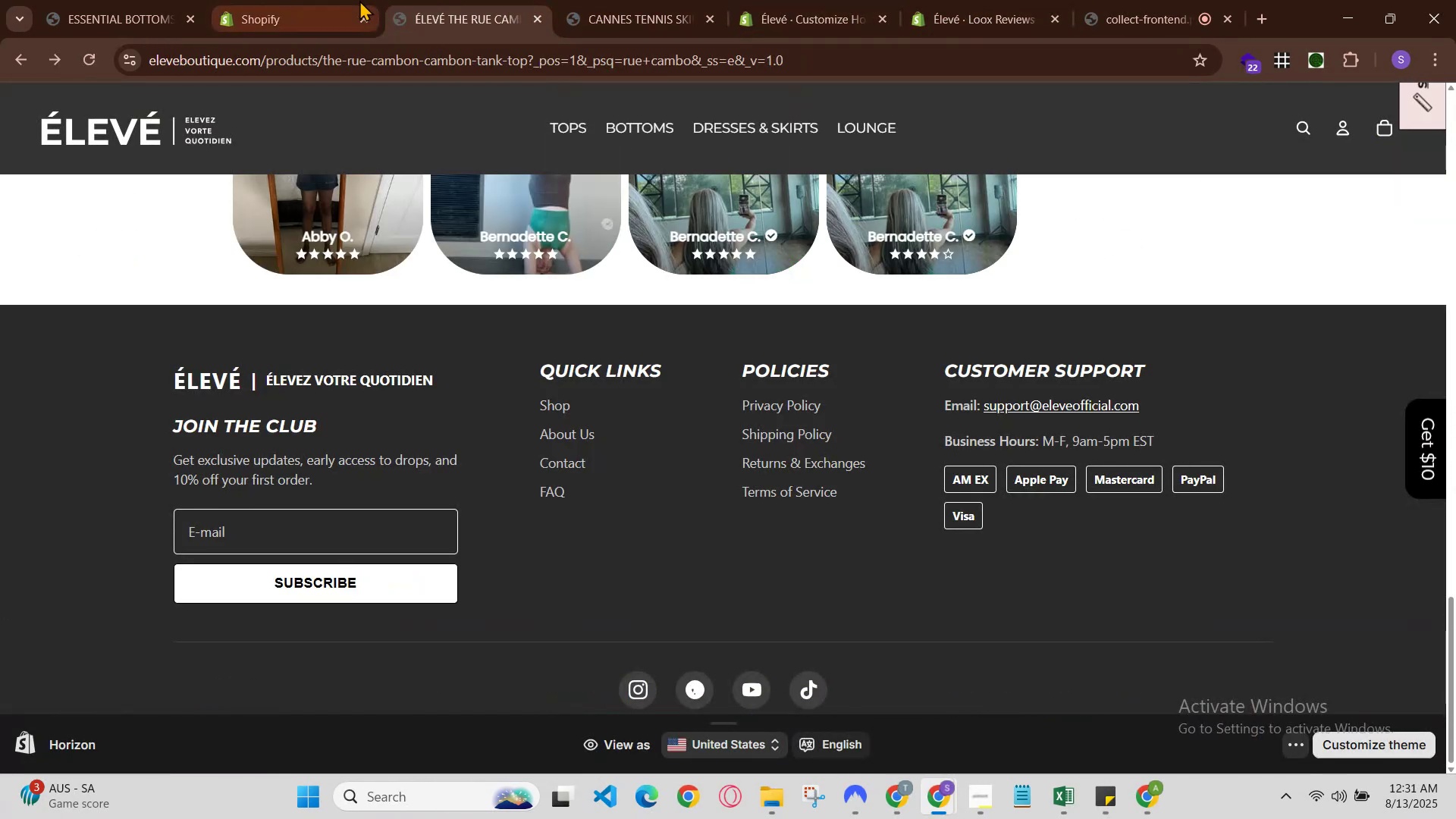 
left_click([356, 0])
 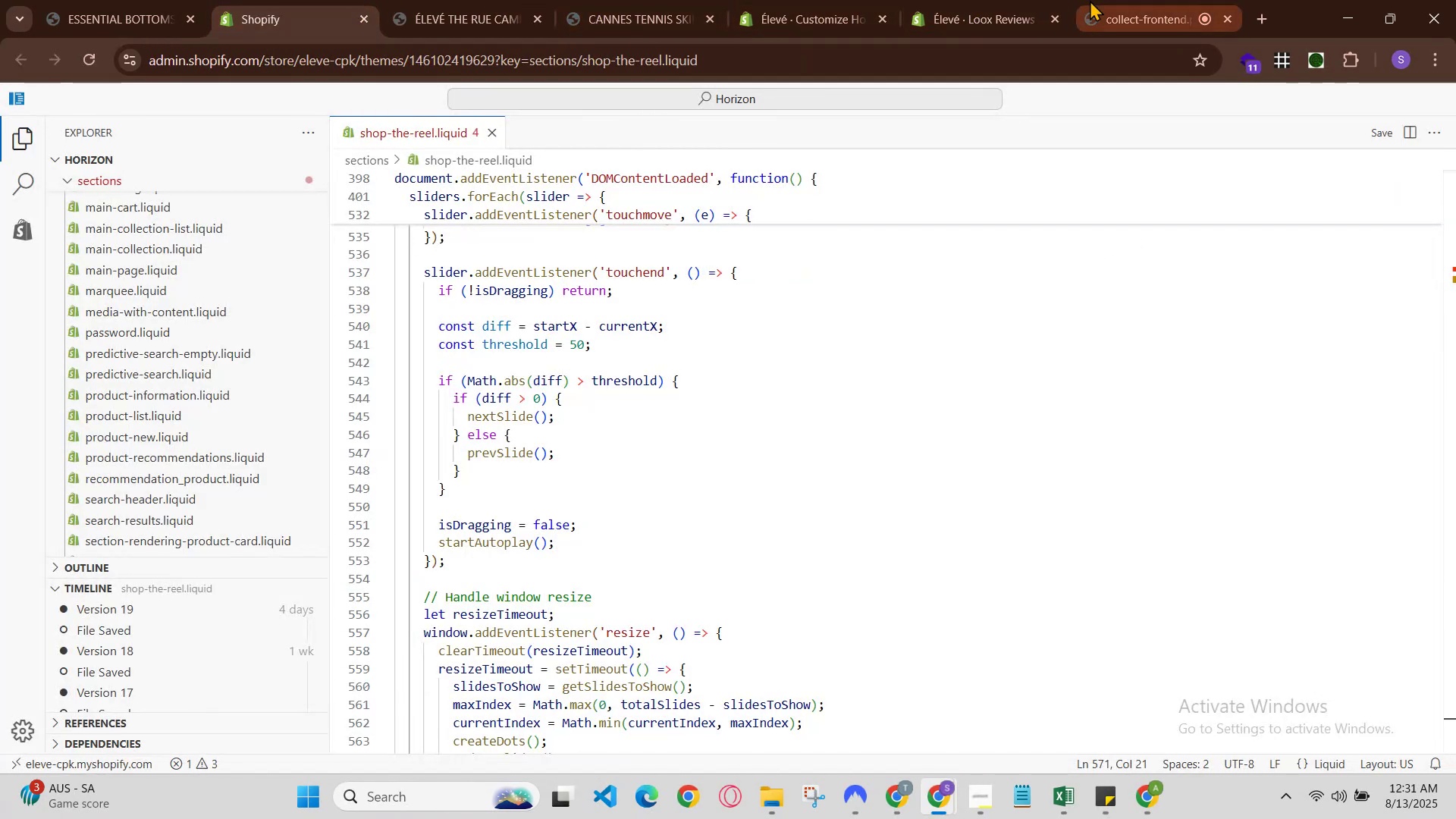 
left_click([1090, 0])
 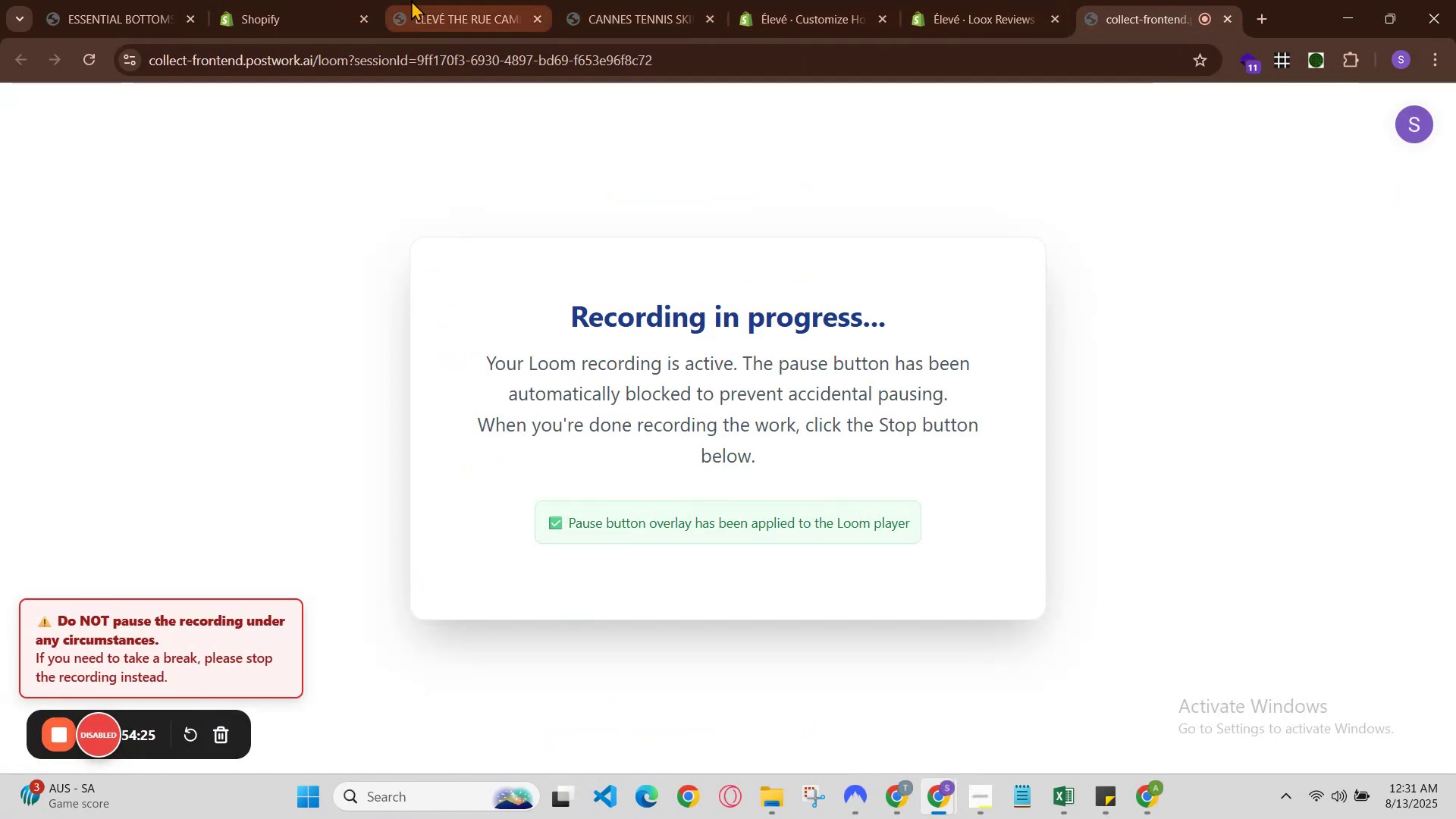 
left_click([331, 0])
 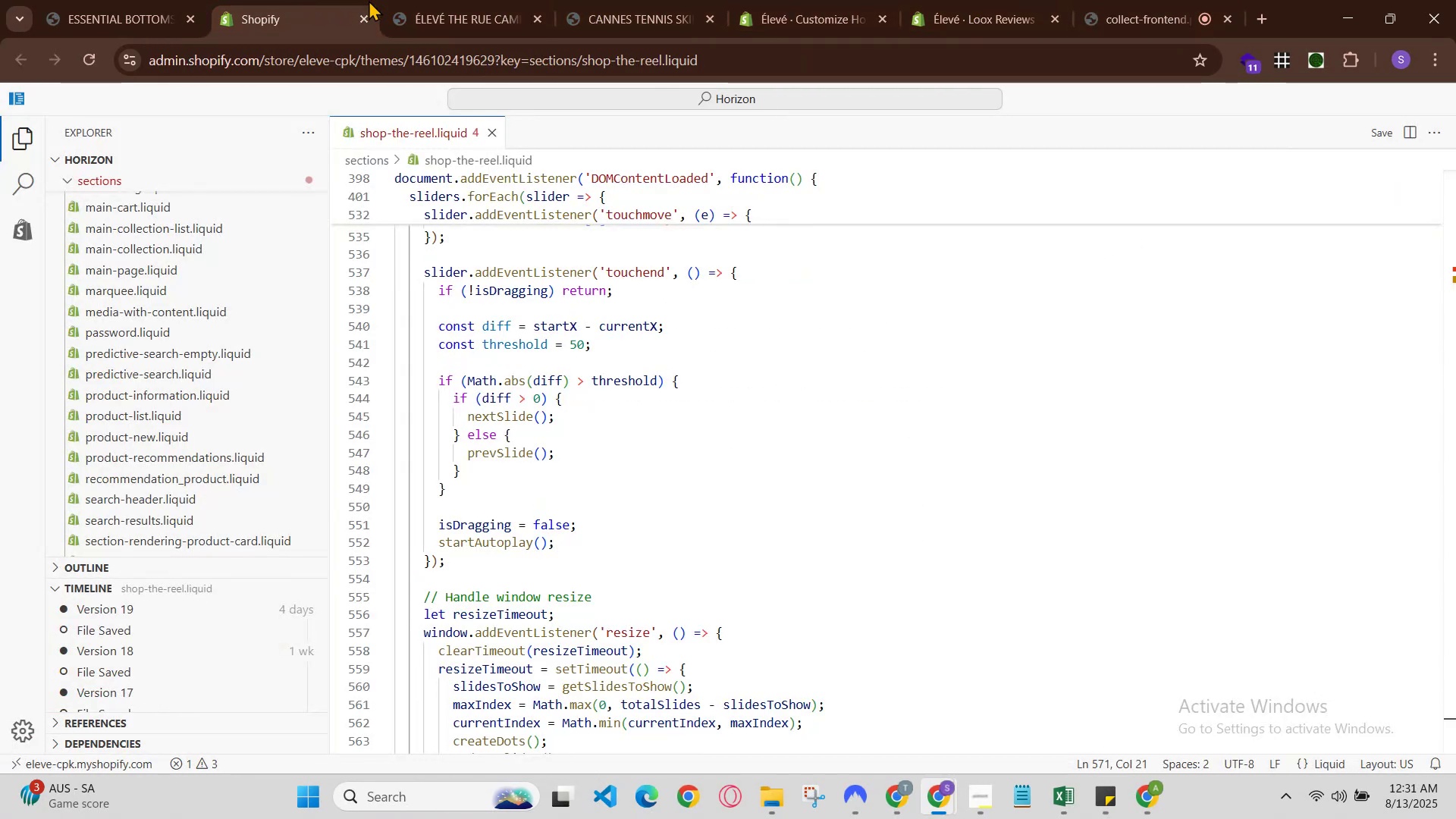 
left_click([488, 0])
 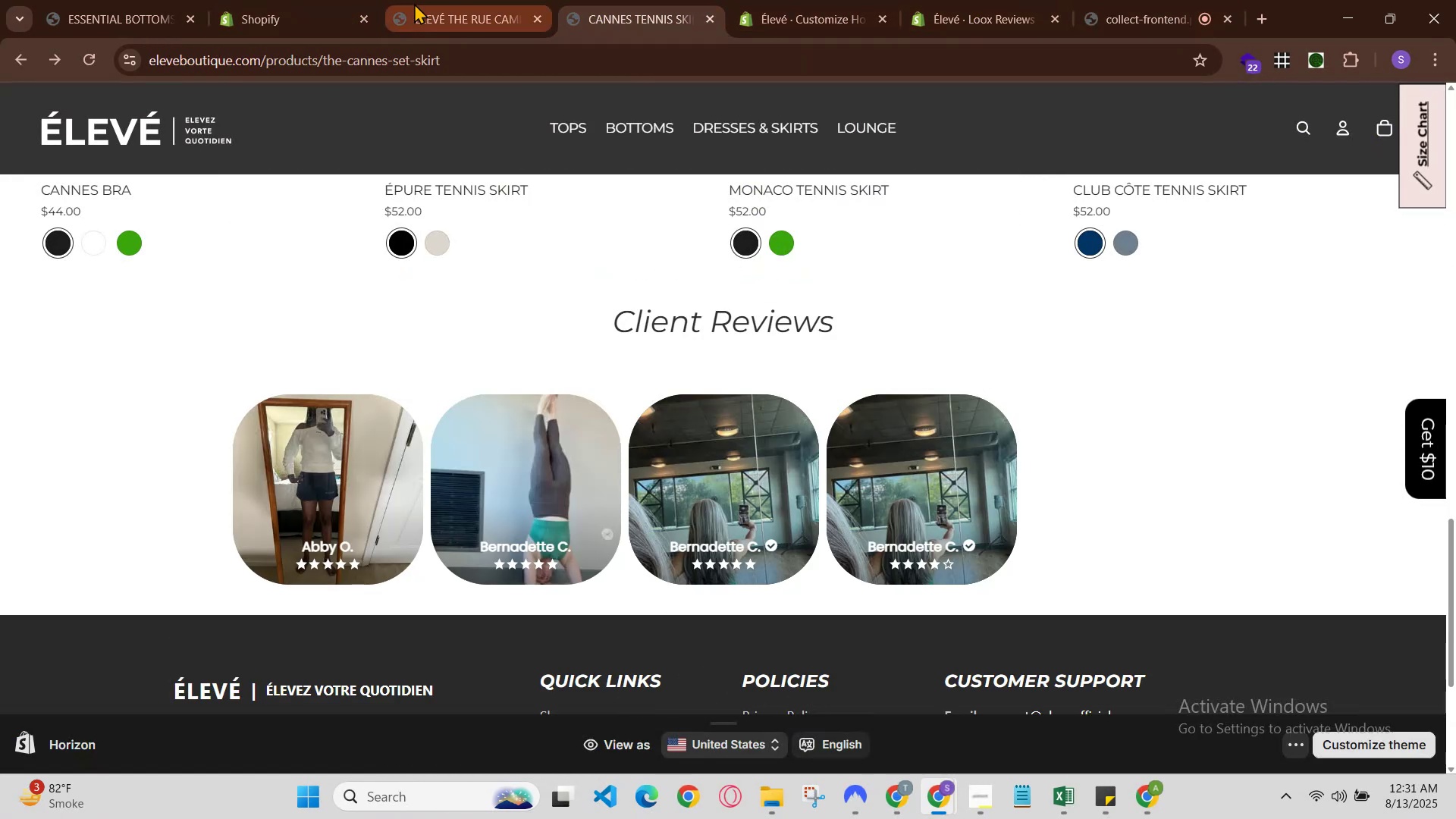 
left_click([414, 3])
 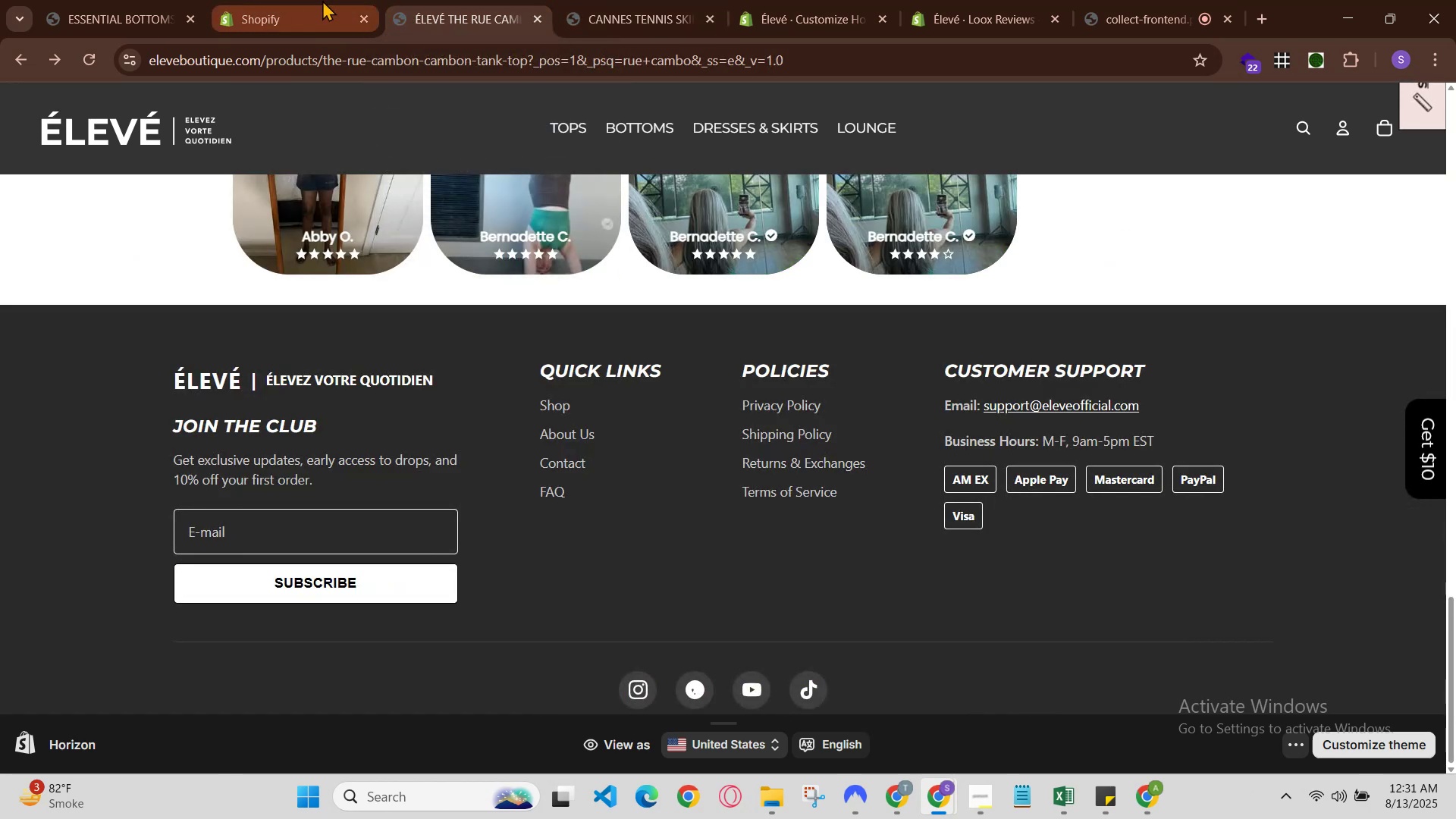 
left_click([323, 0])
 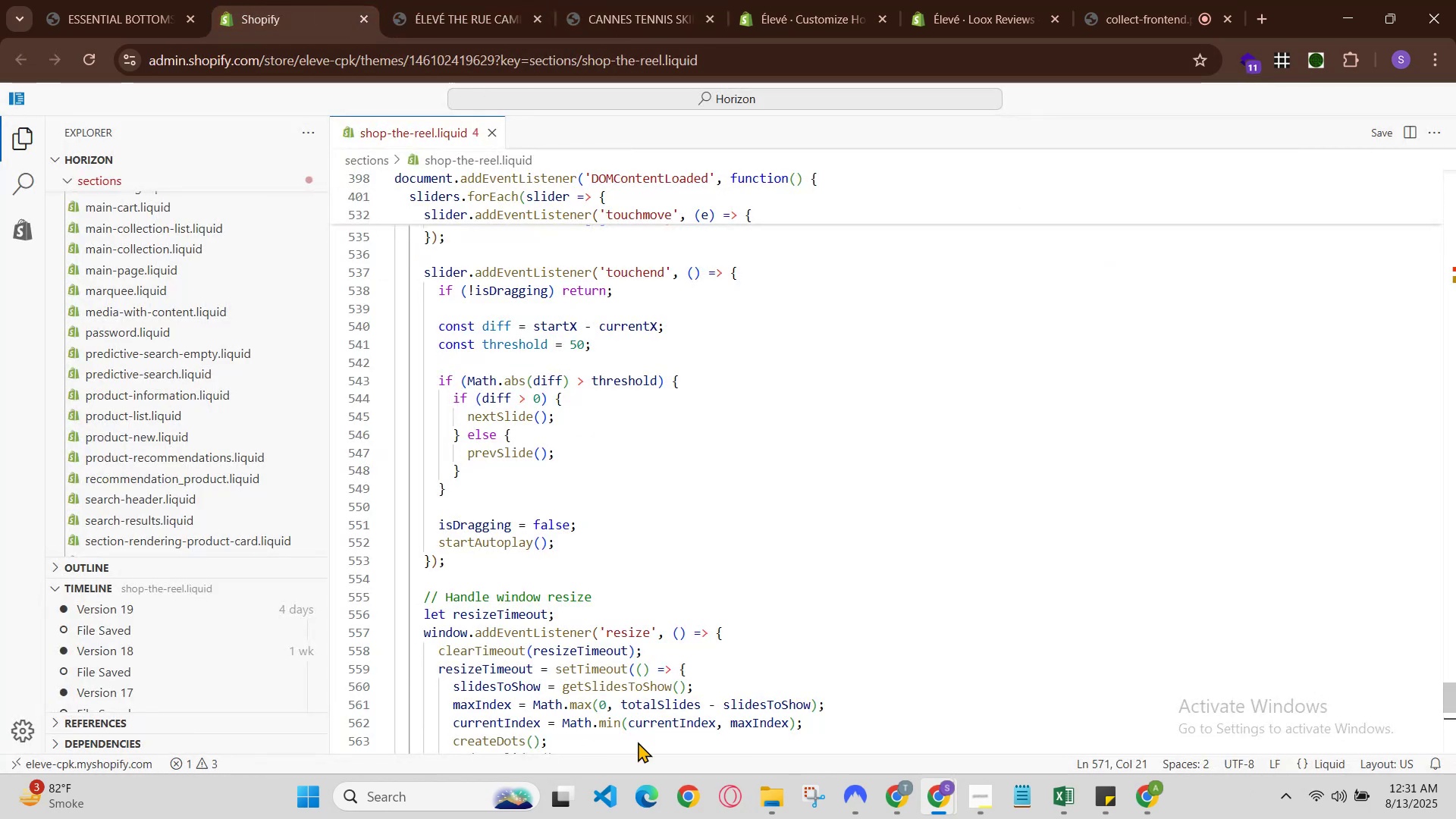 
scroll: coordinate [921, 613], scroll_direction: up, amount: 2.0
 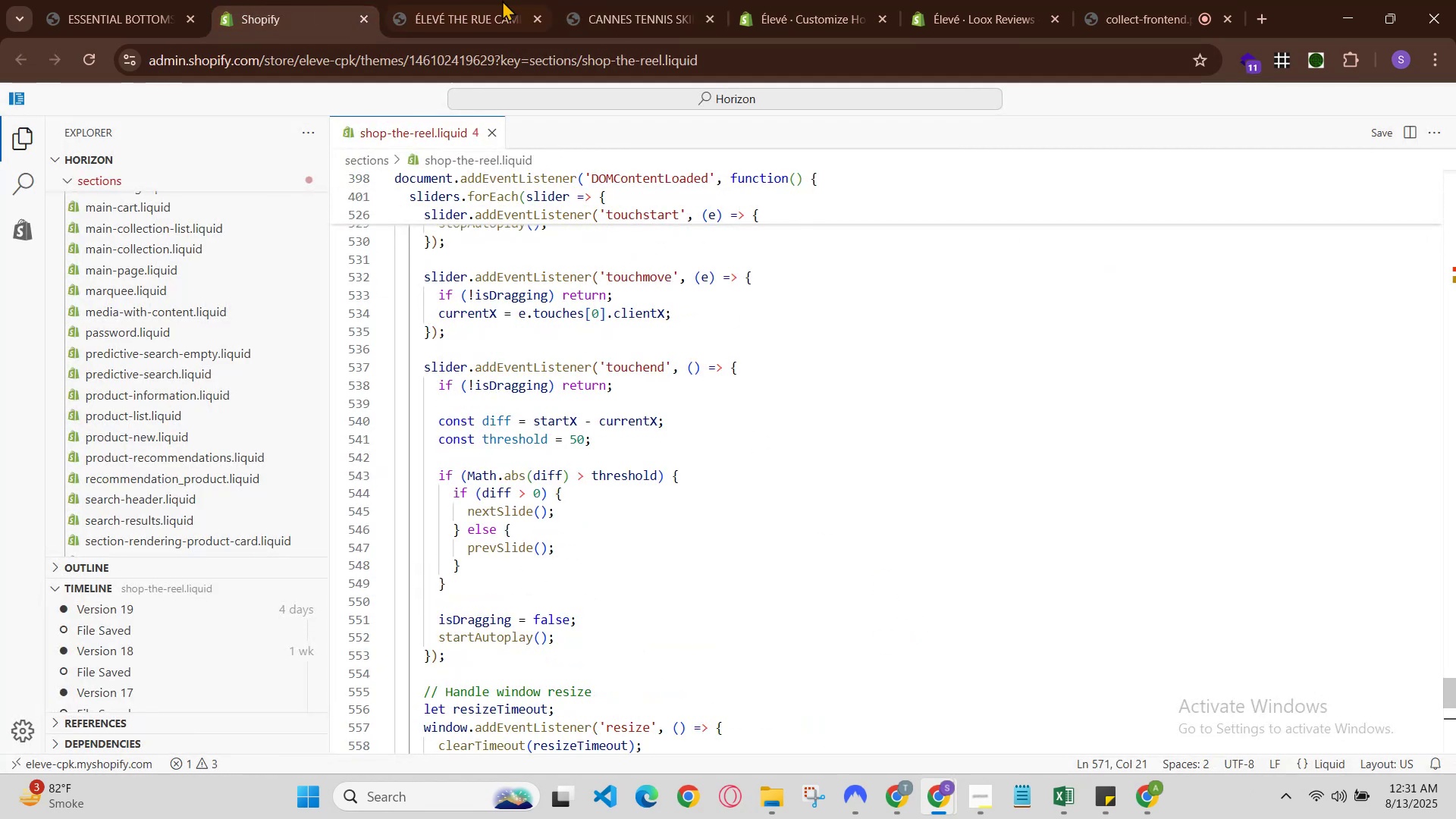 
left_click([500, 0])
 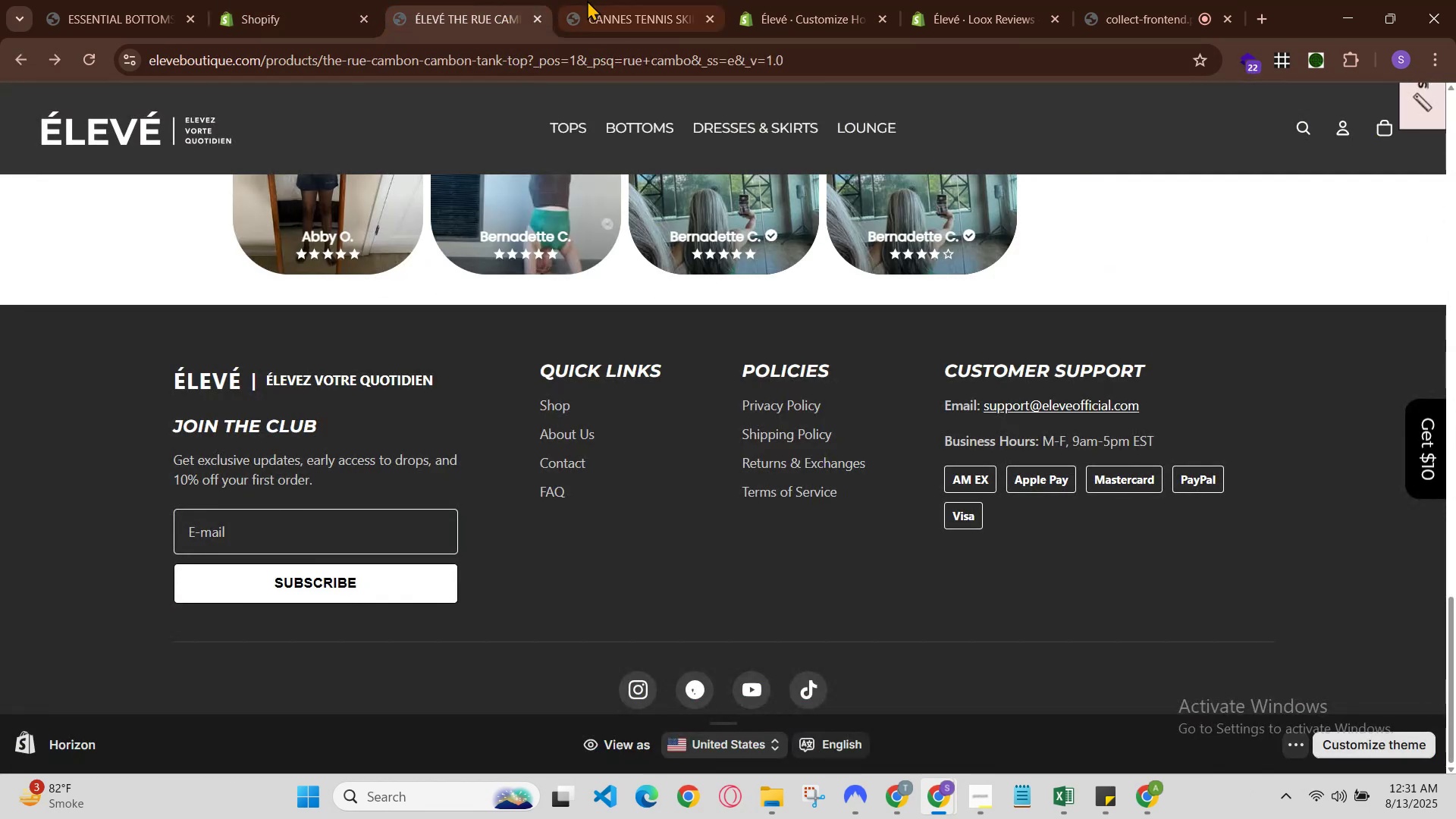 
left_click([589, 0])
 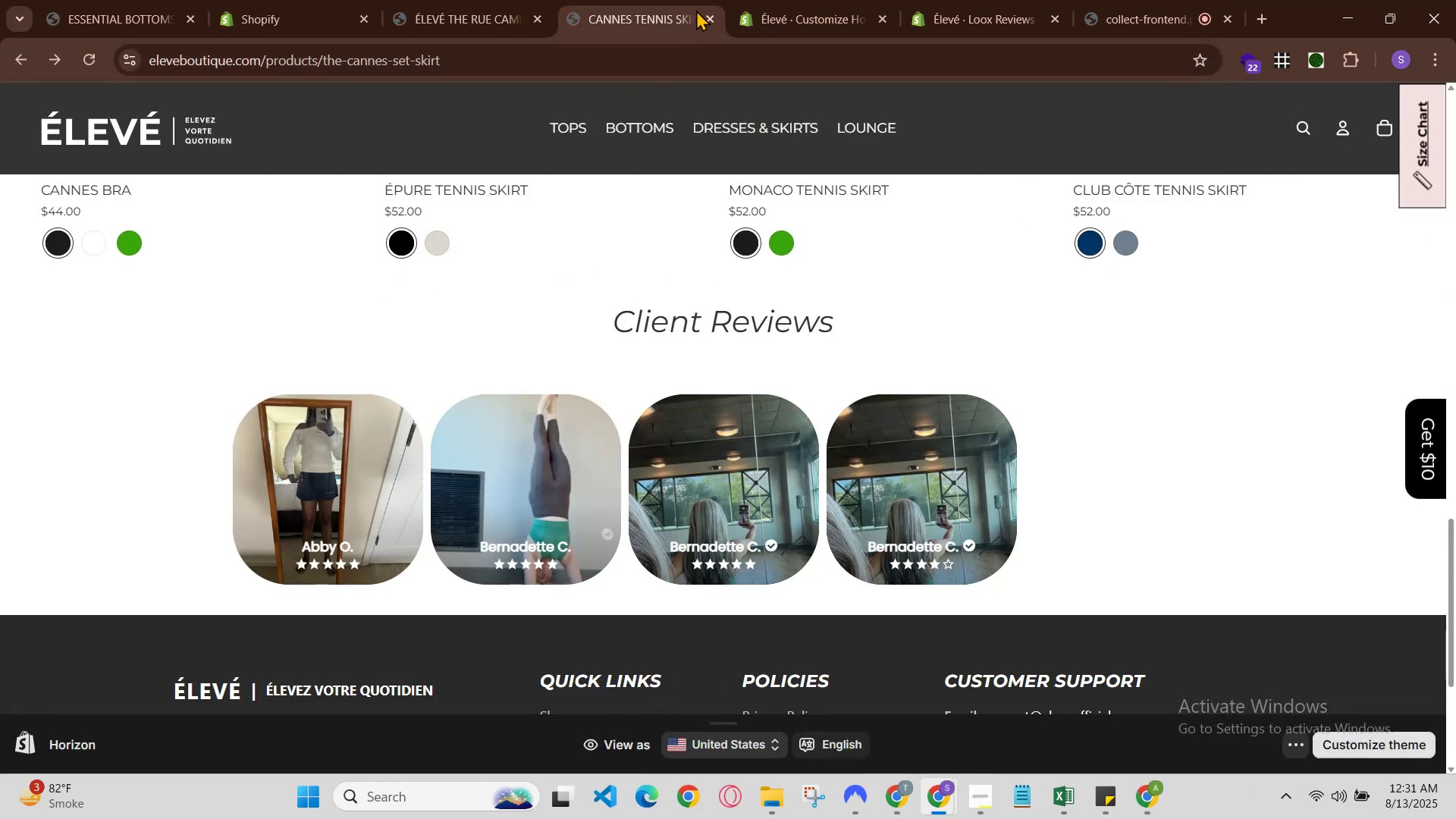 
left_click([698, 0])
 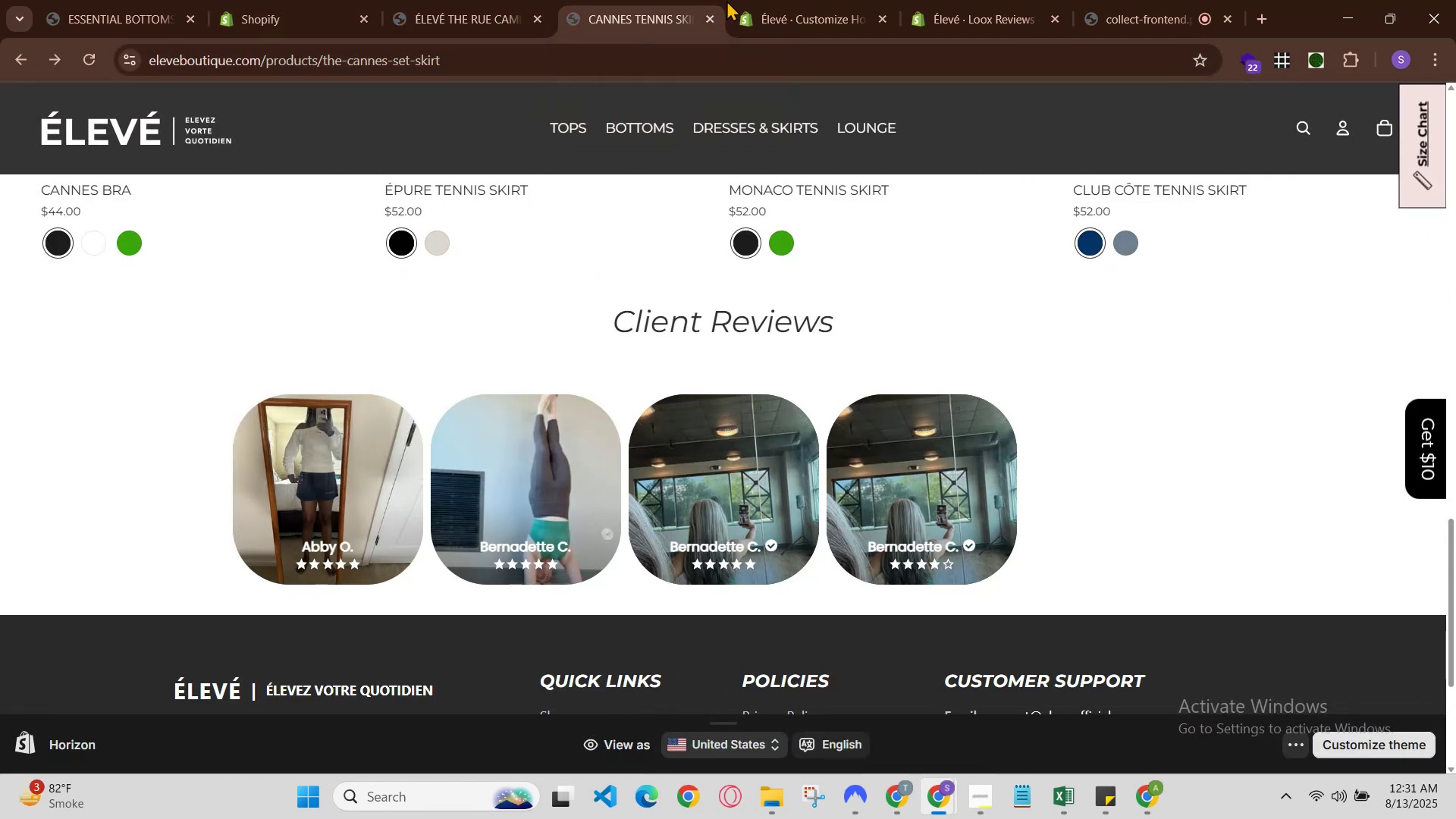 
left_click([734, 0])
 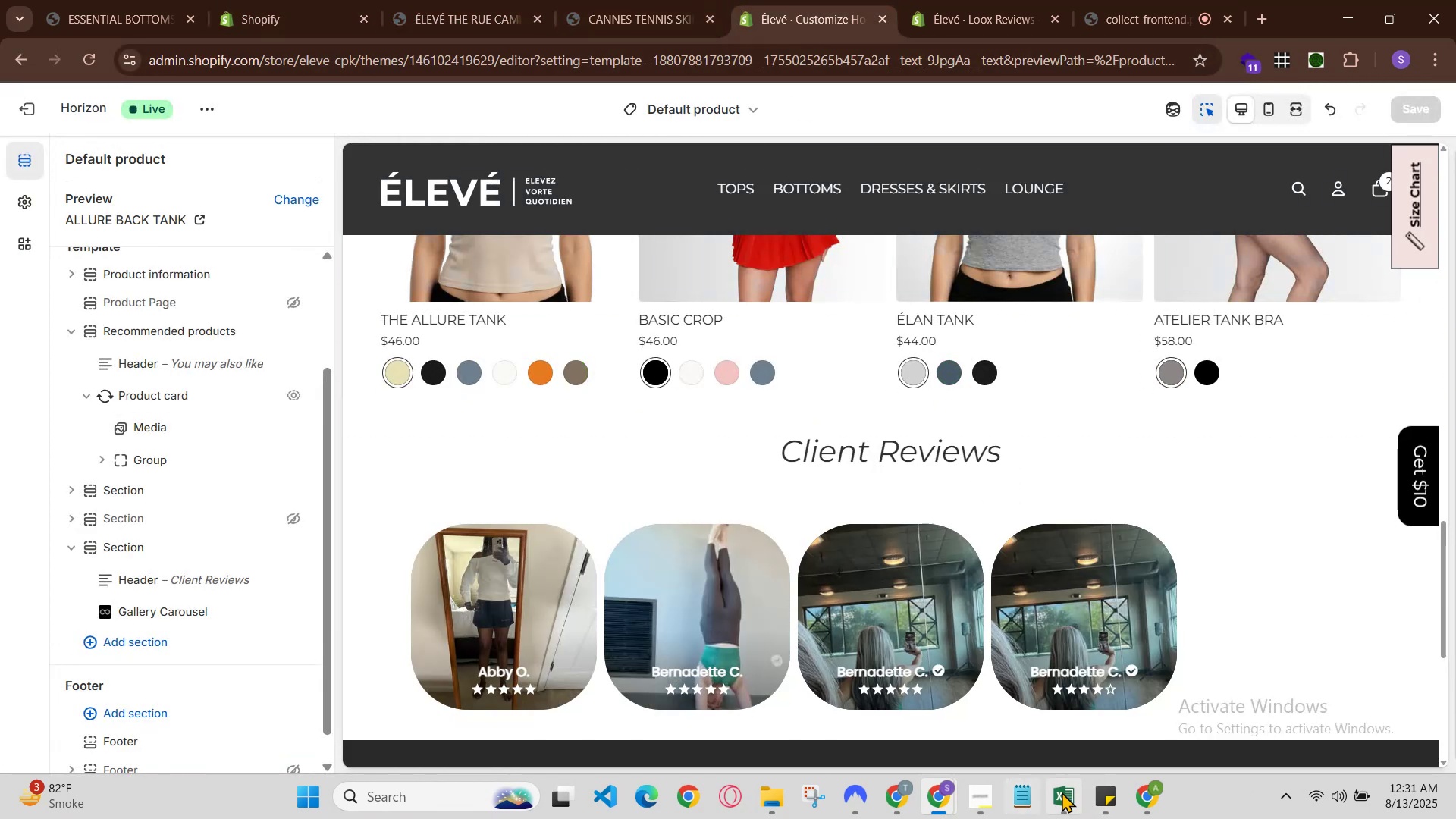 
left_click([1147, 797])
 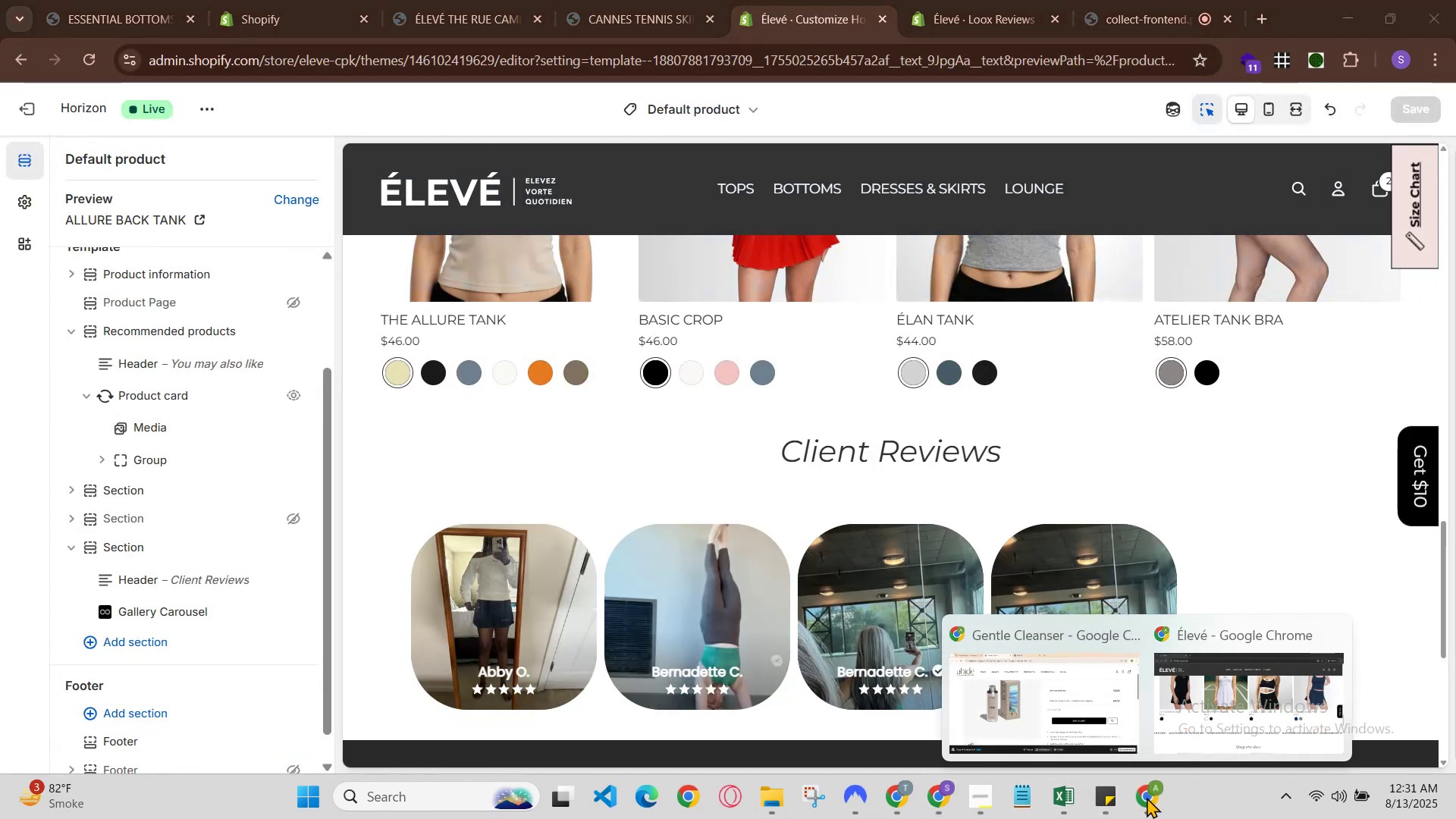 
left_click([1147, 797])
 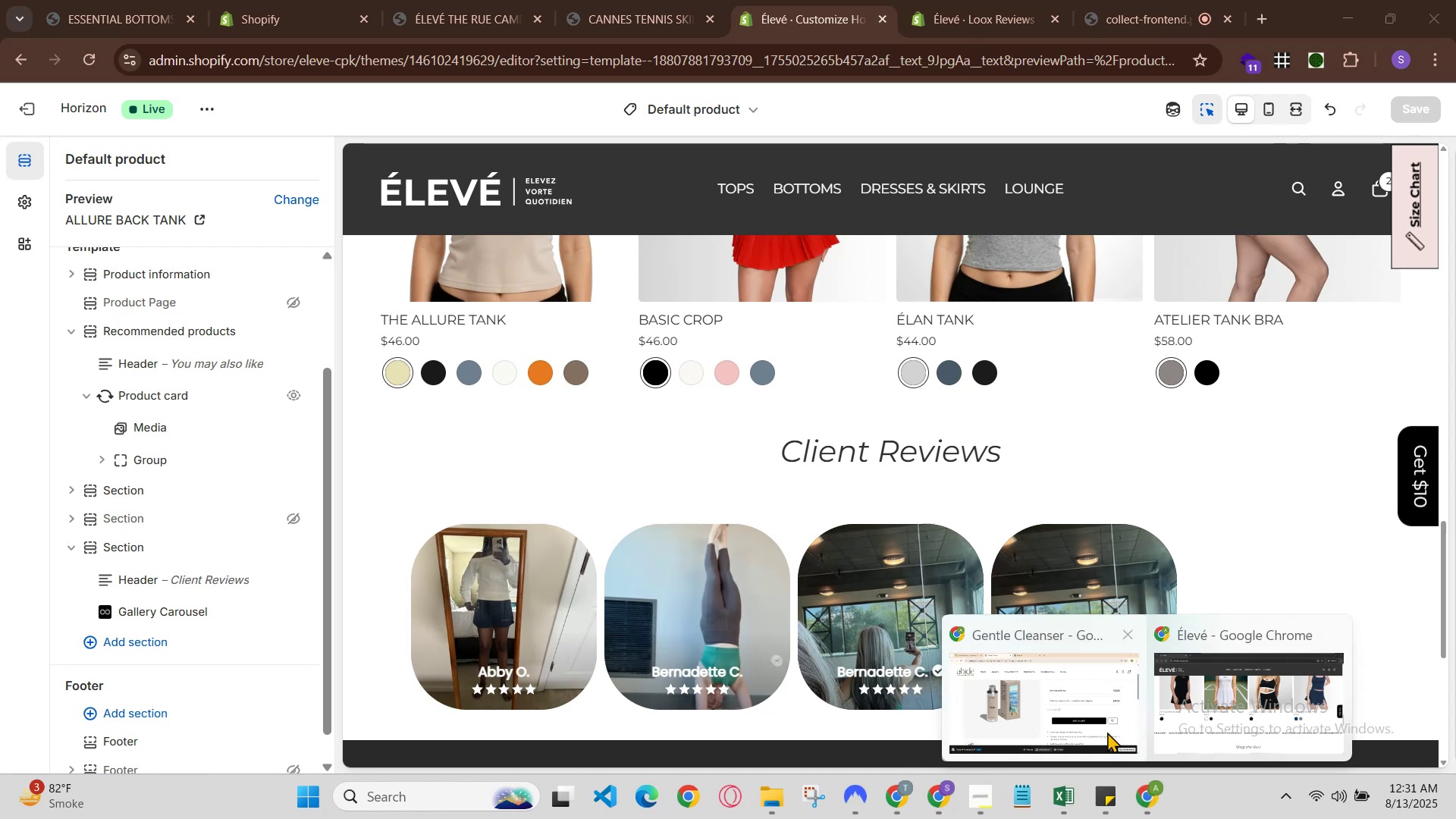 
left_click([1094, 707])
 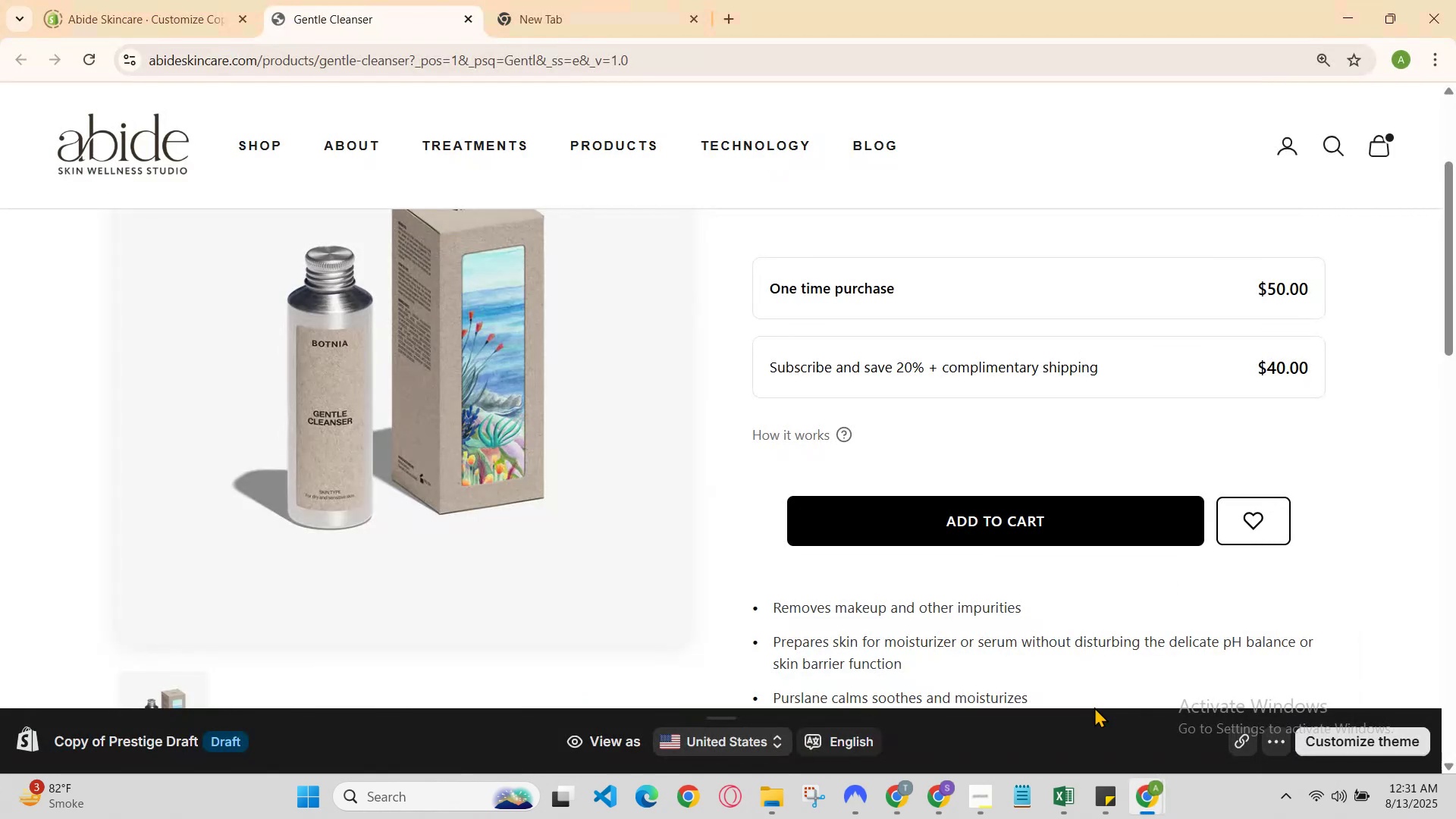 
scroll: coordinate [1094, 707], scroll_direction: none, amount: 0.0
 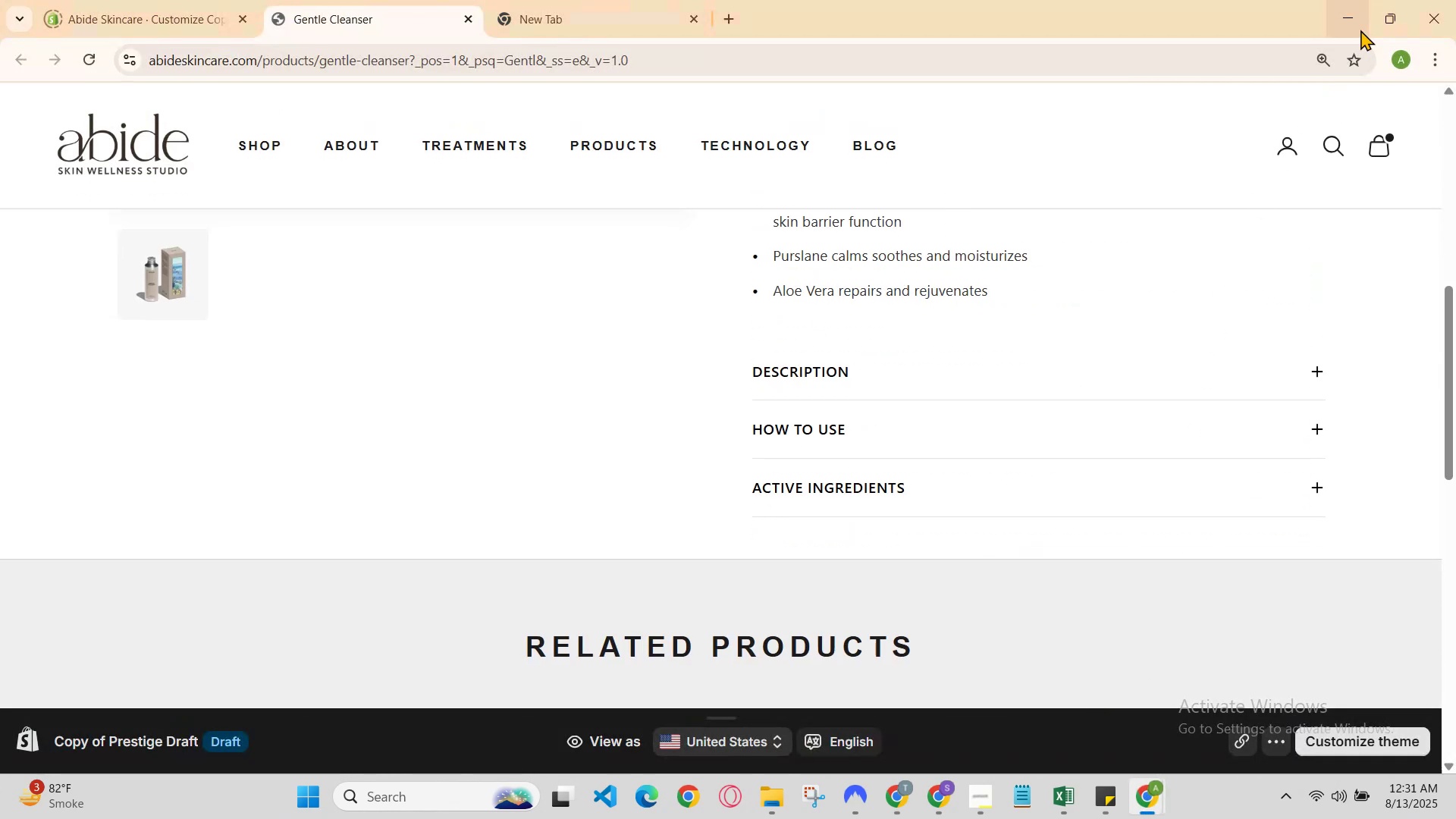 
left_click([1360, 30])
 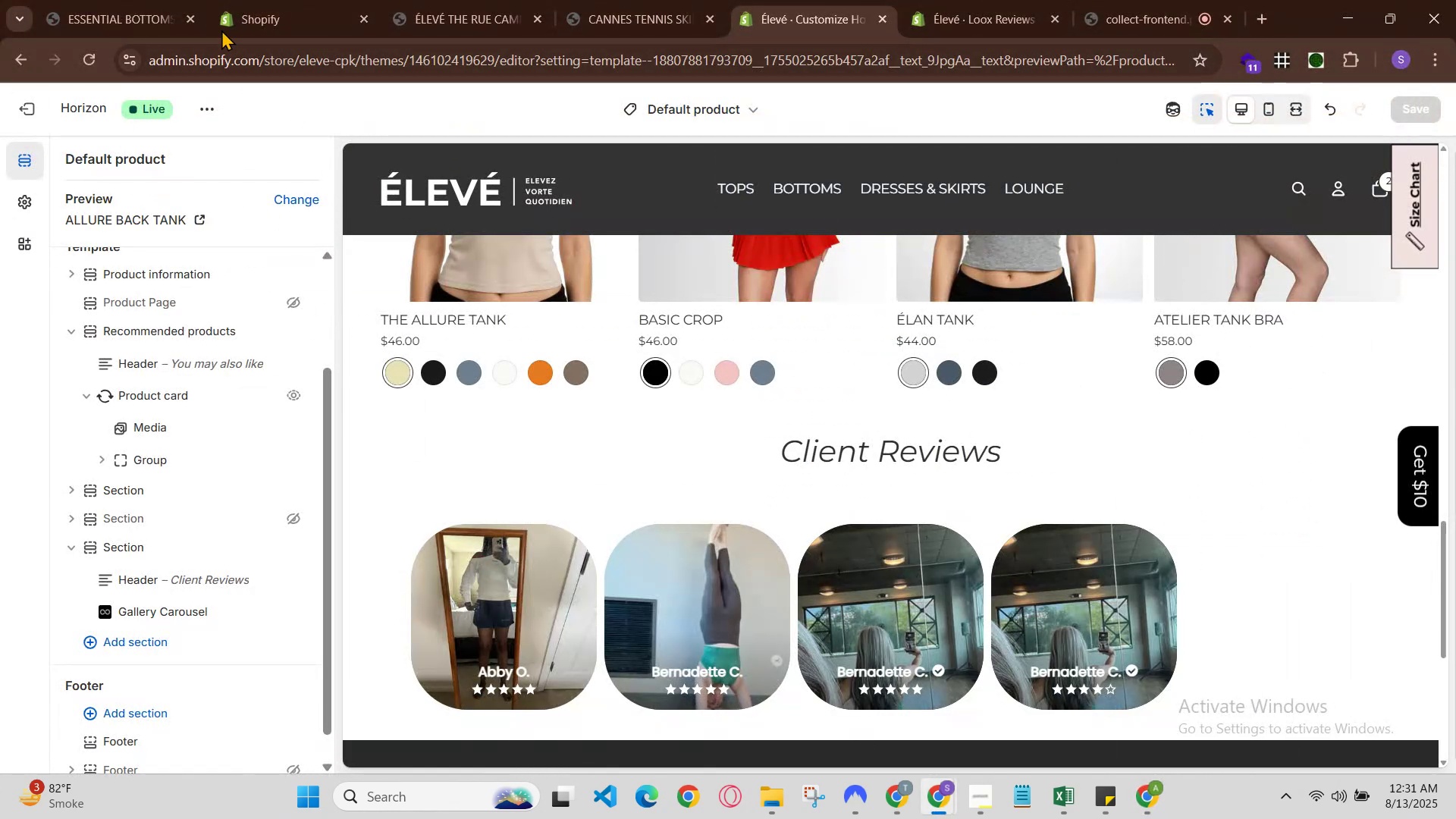 
left_click([280, 0])
 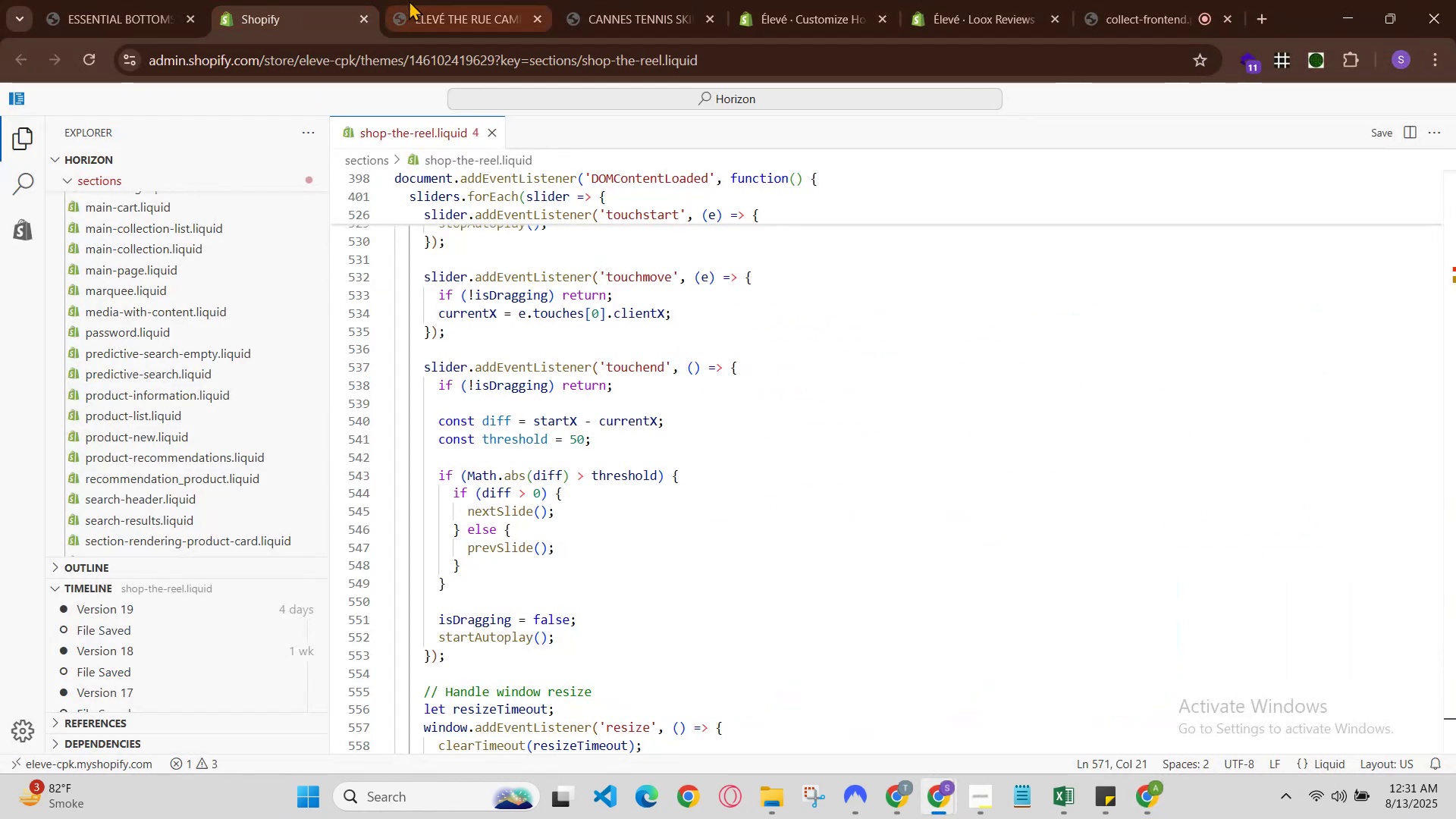 
left_click([431, 0])
 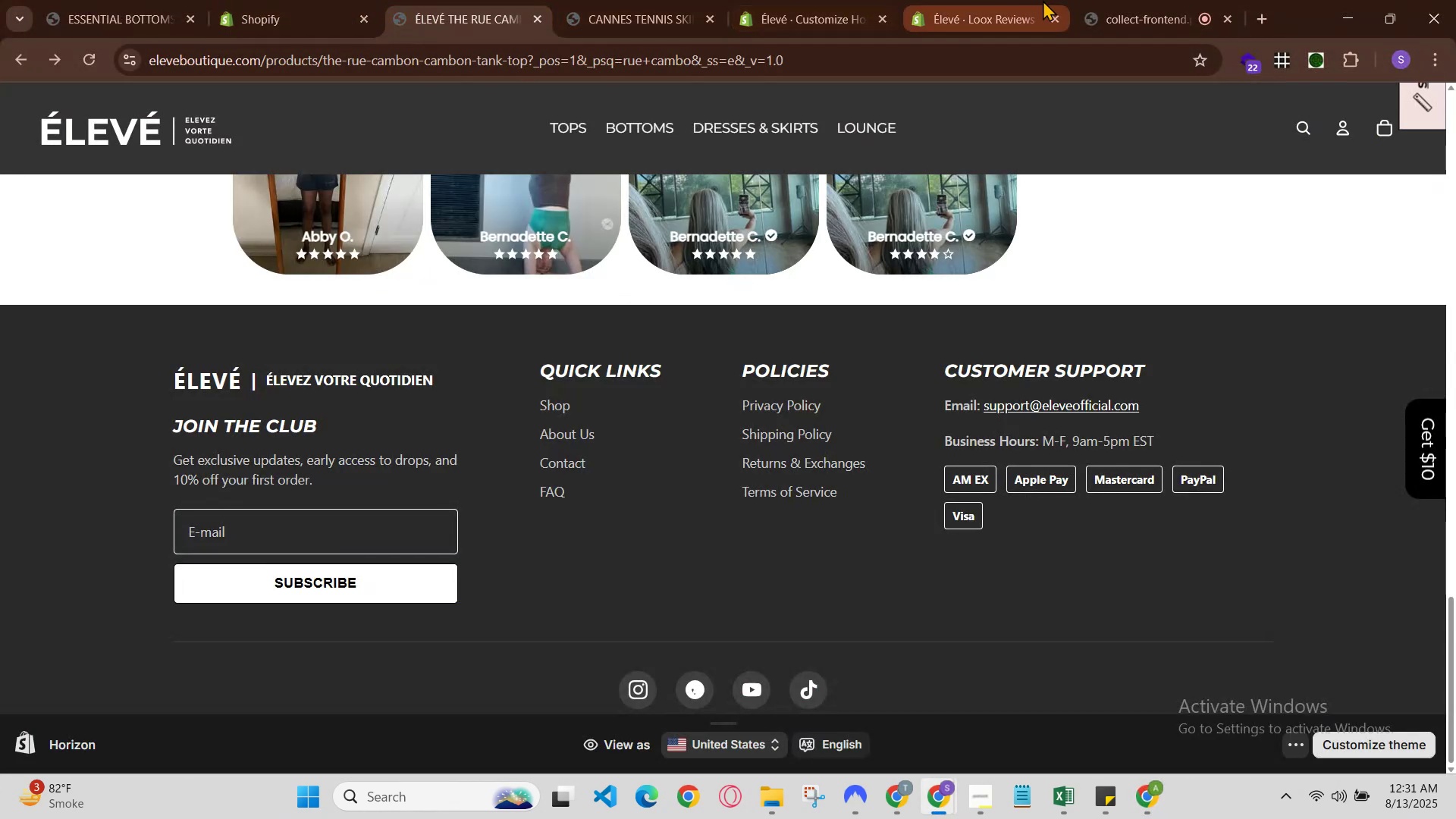 
left_click([1086, 0])
 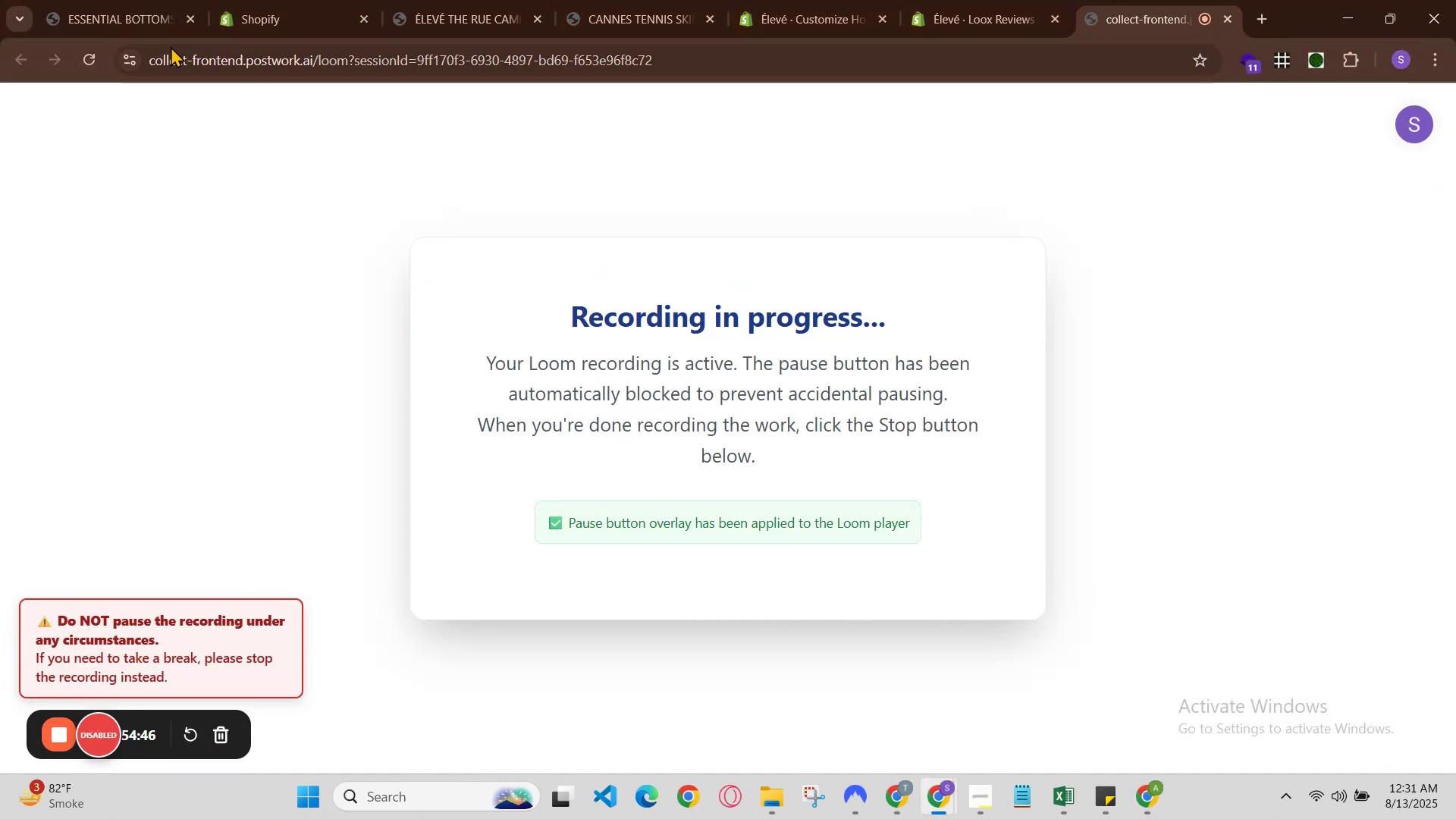 
left_click([183, 0])
 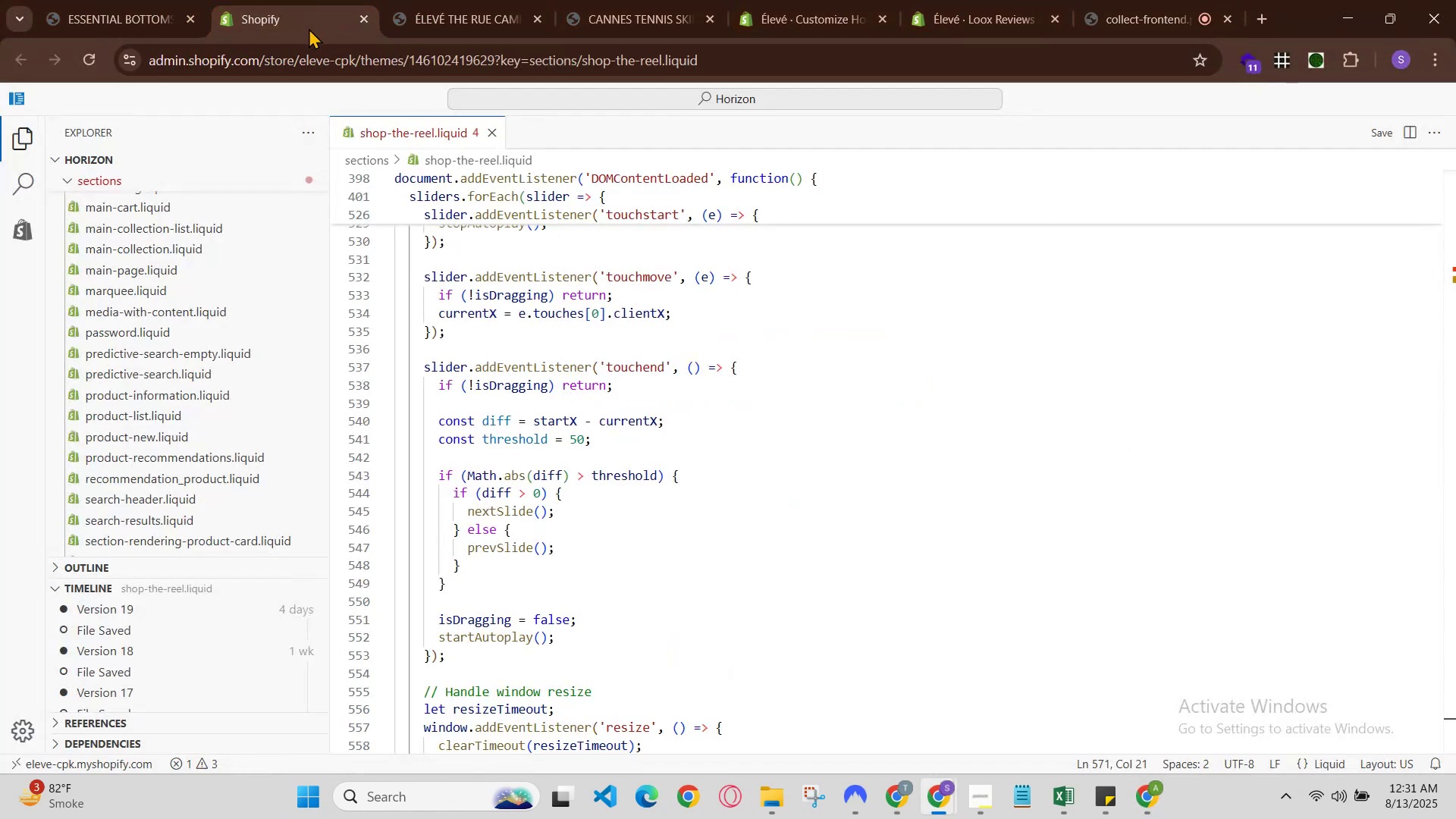 
left_click([323, 0])
 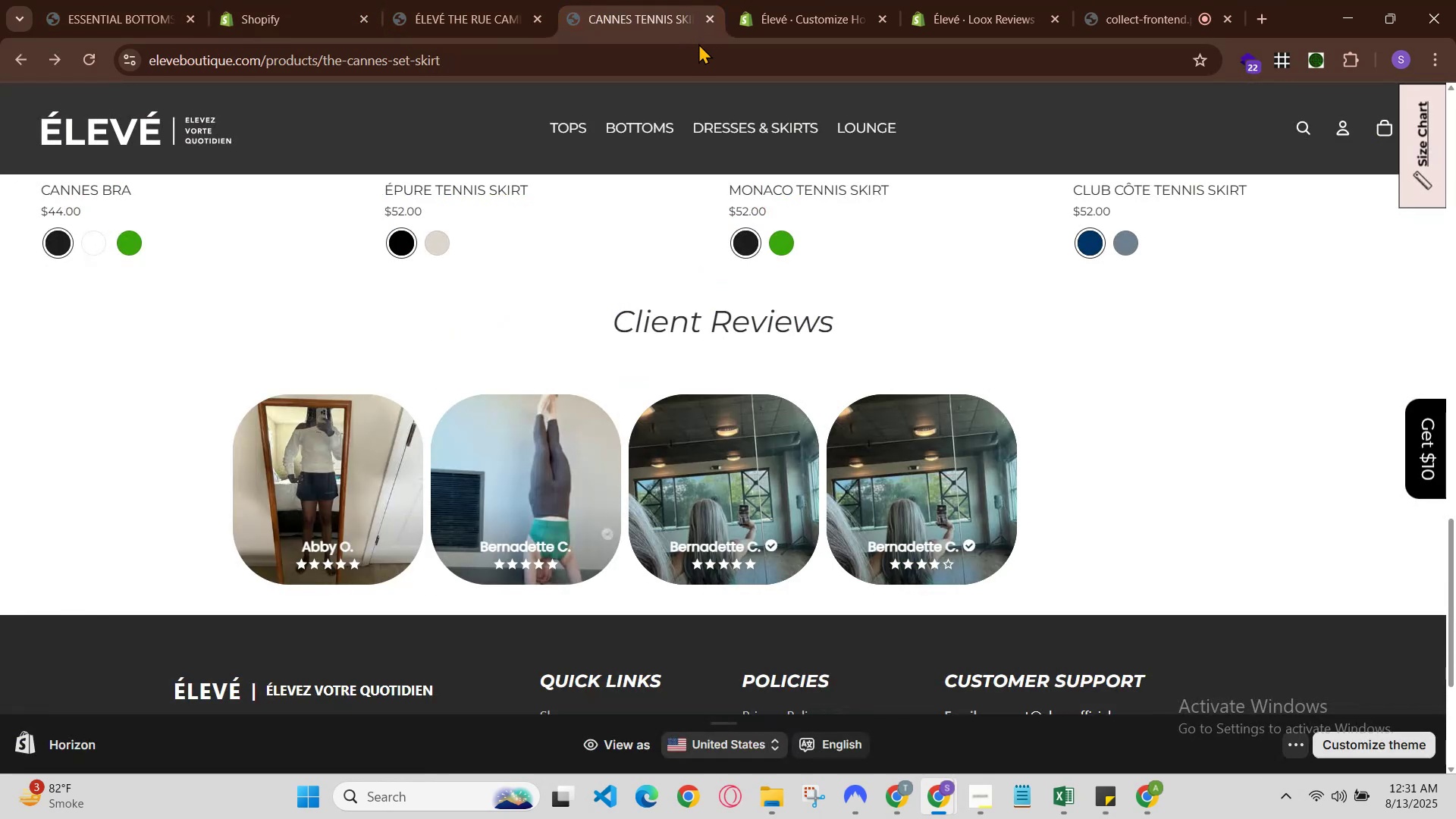 
wait(6.3)
 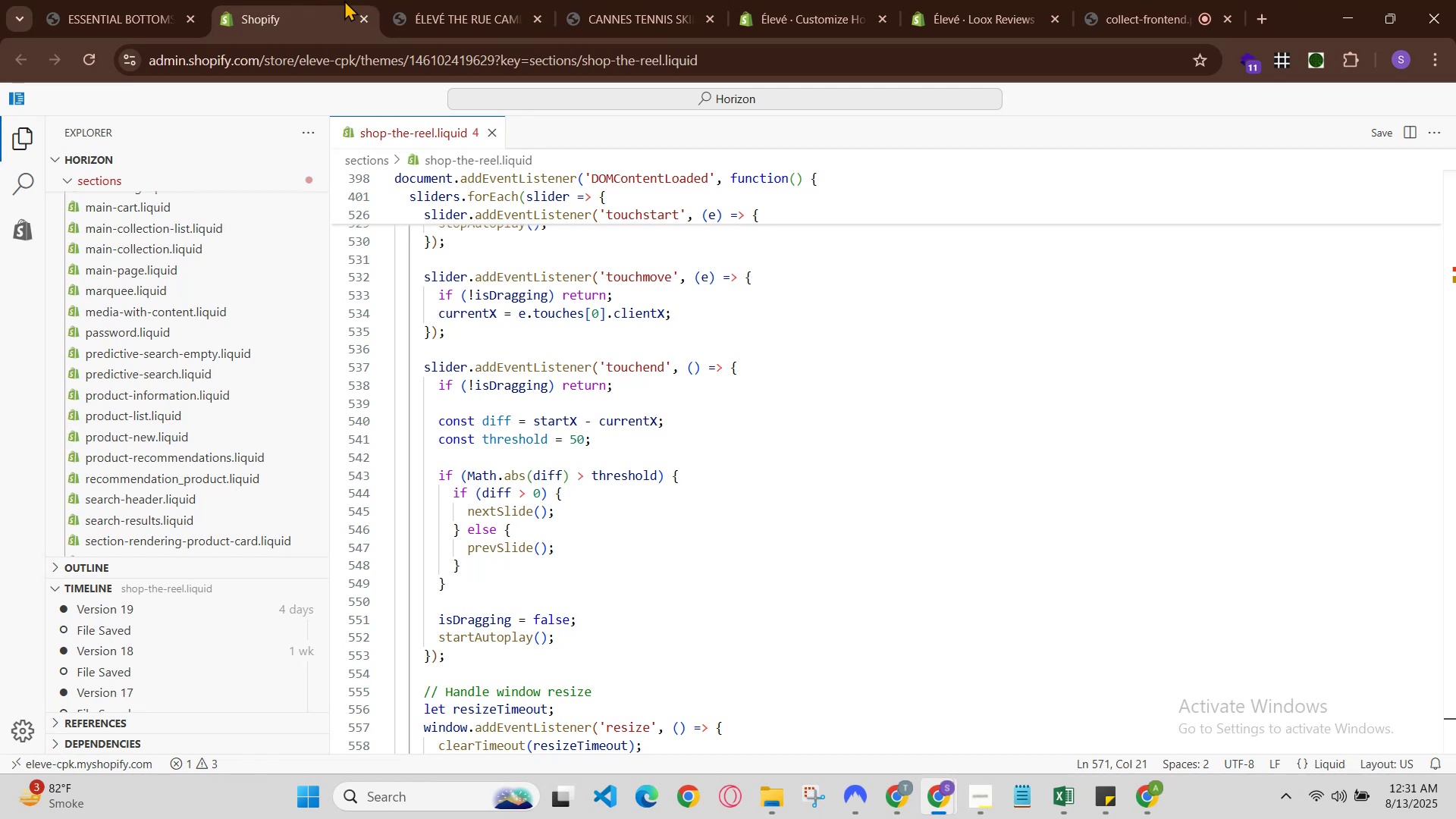 
left_click([670, 17])
 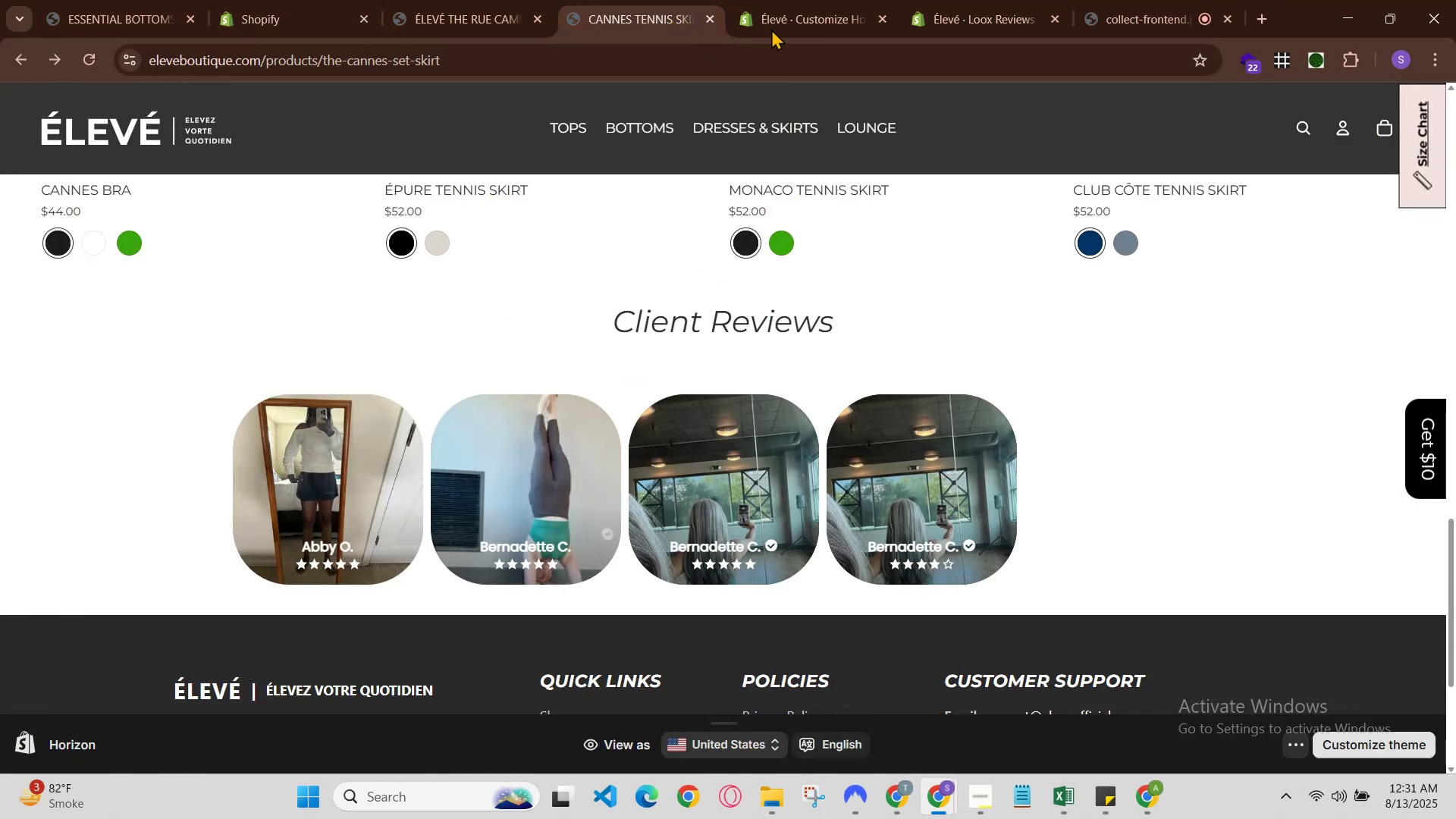 
left_click([868, 0])
 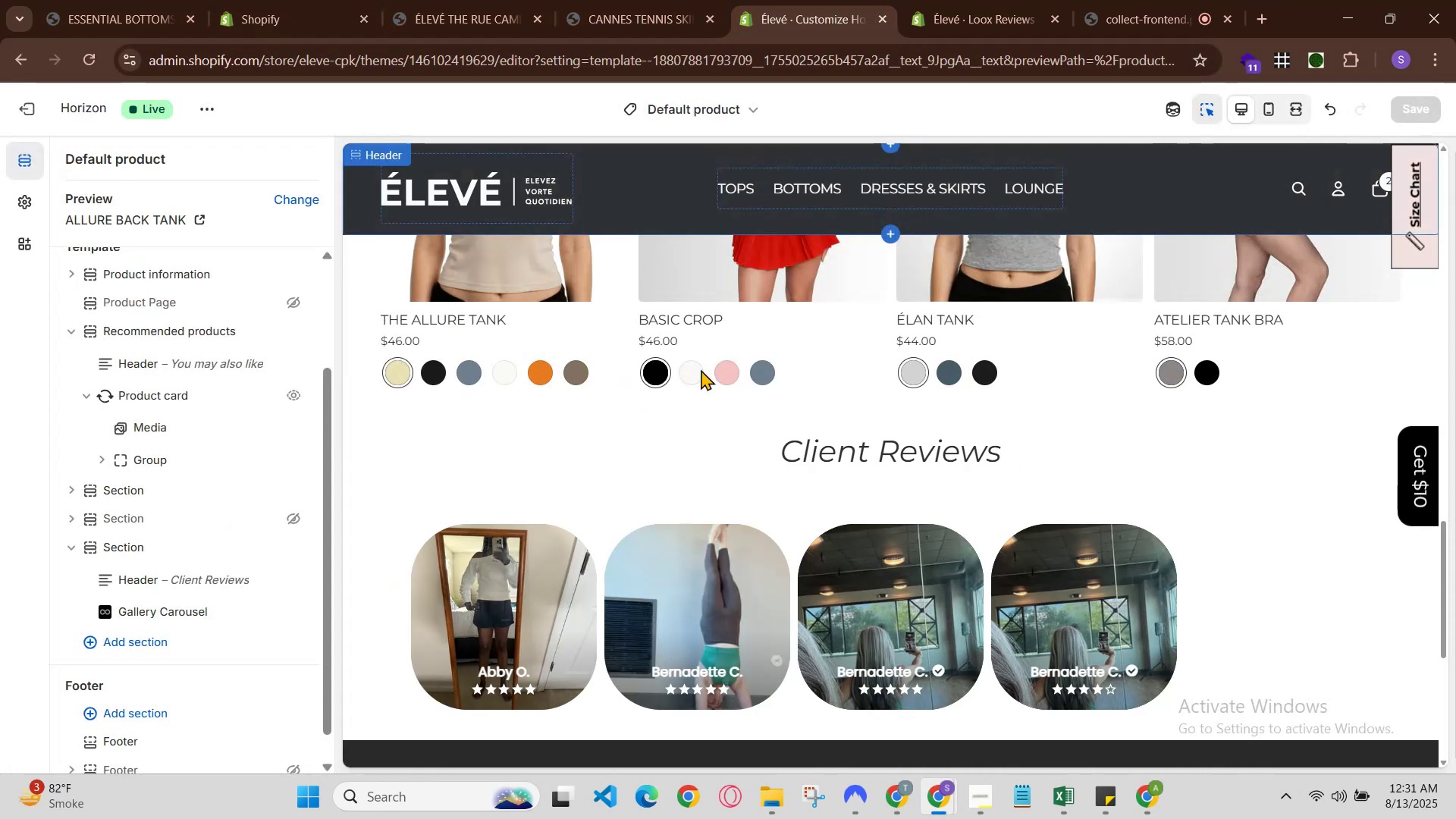 
scroll: coordinate [933, 559], scroll_direction: down, amount: 1.0
 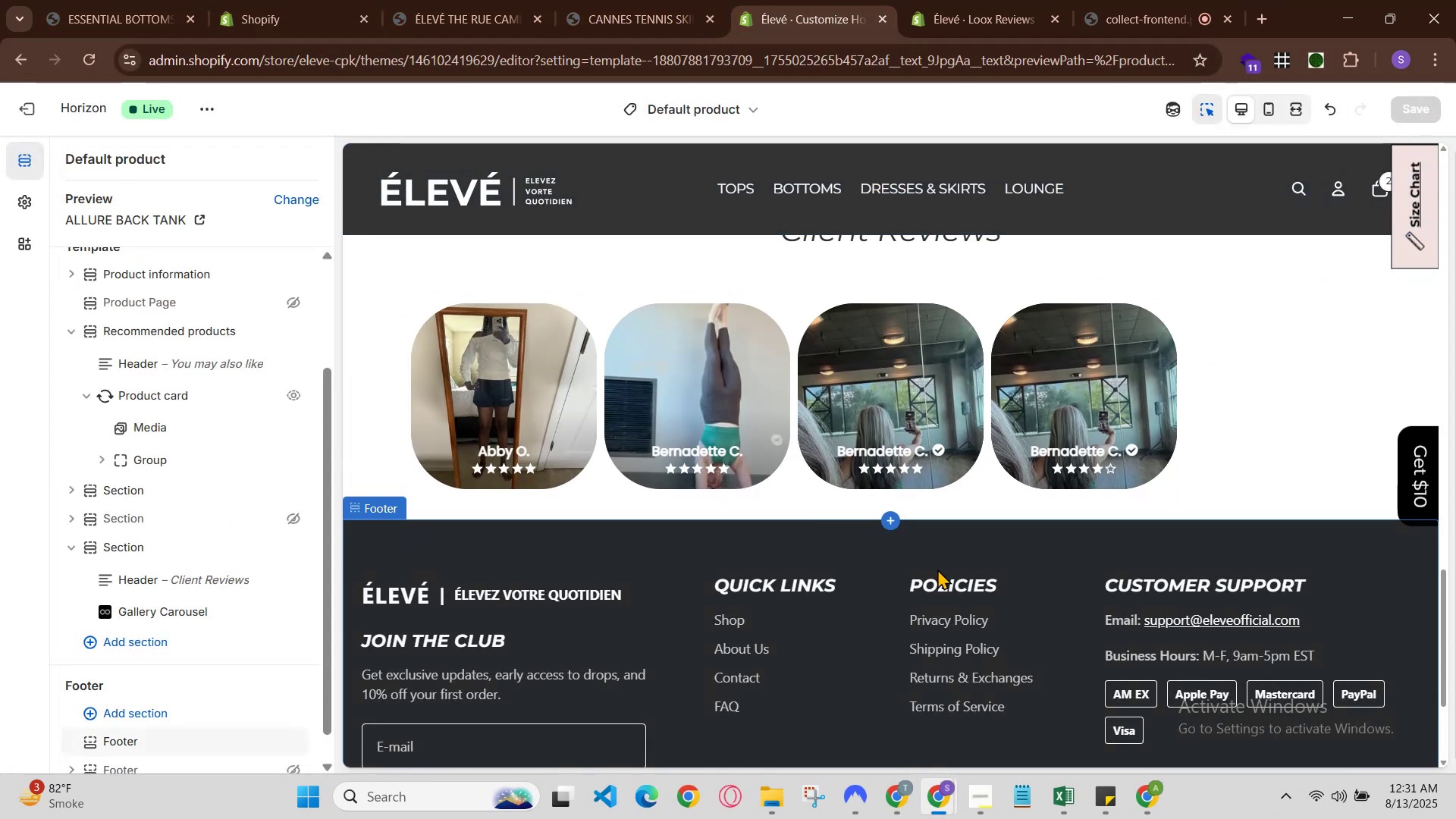 
scroll: coordinate [849, 570], scroll_direction: up, amount: 2.0
 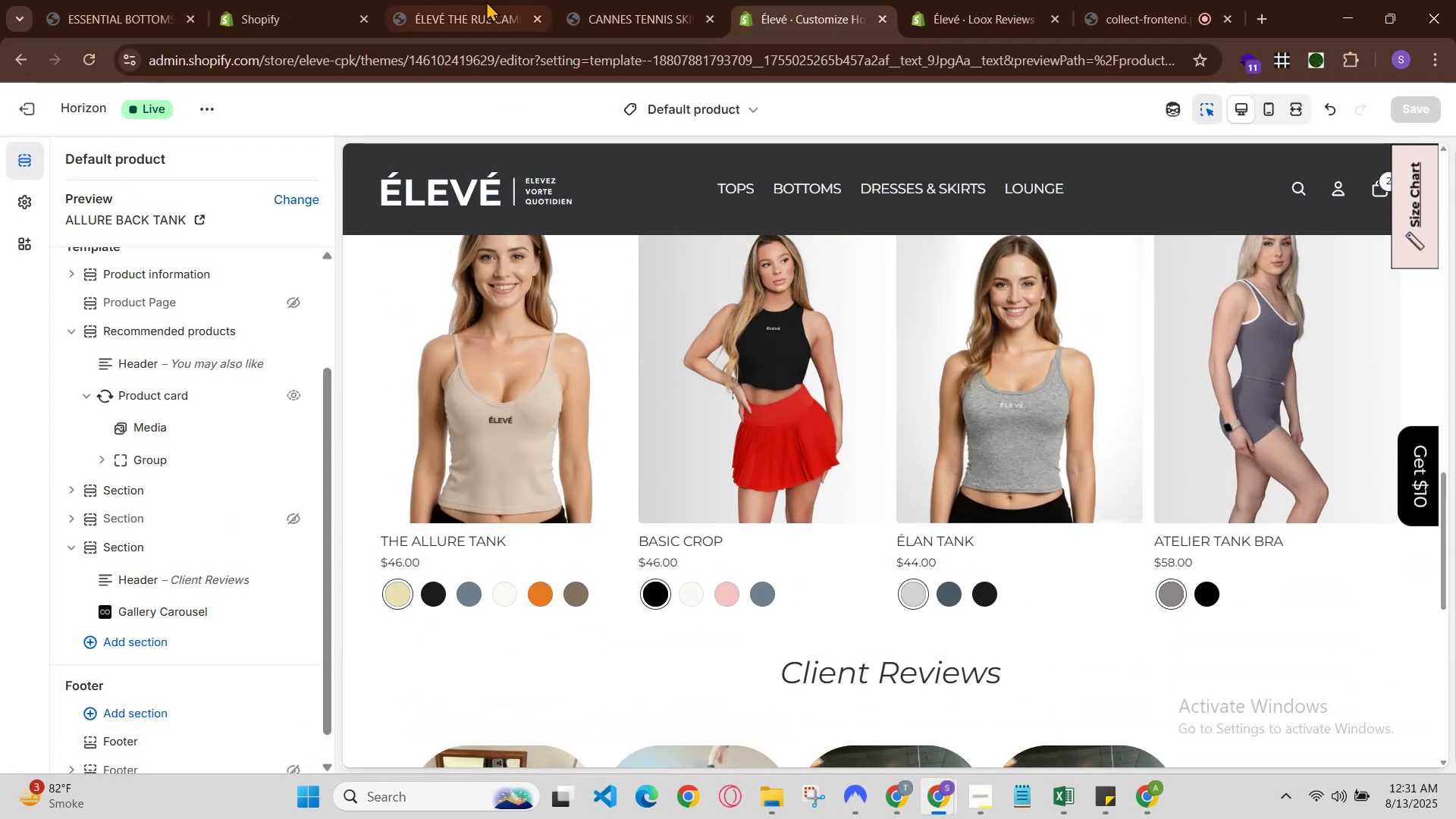 
left_click([488, 0])
 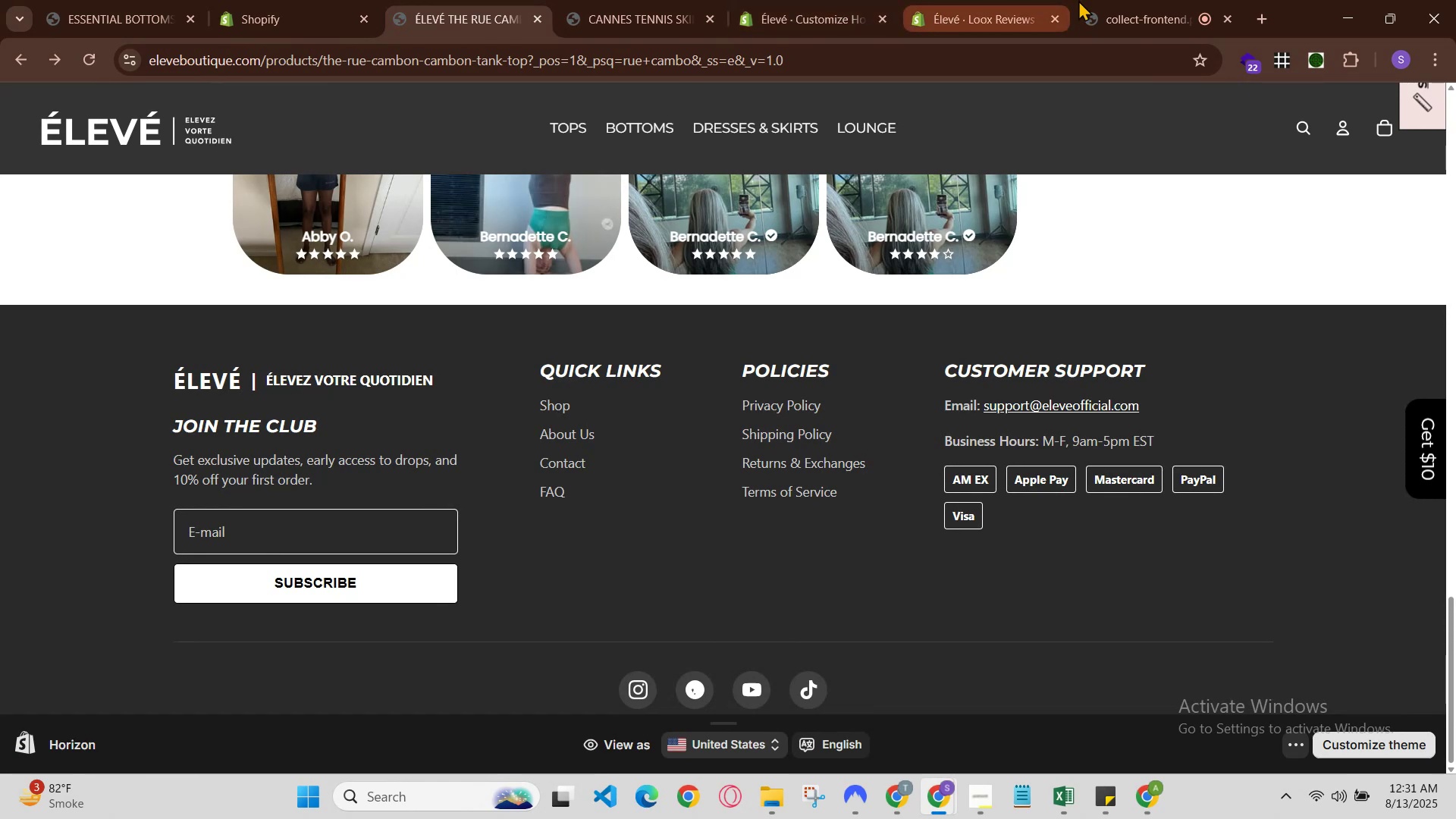 
left_click([1121, 0])
 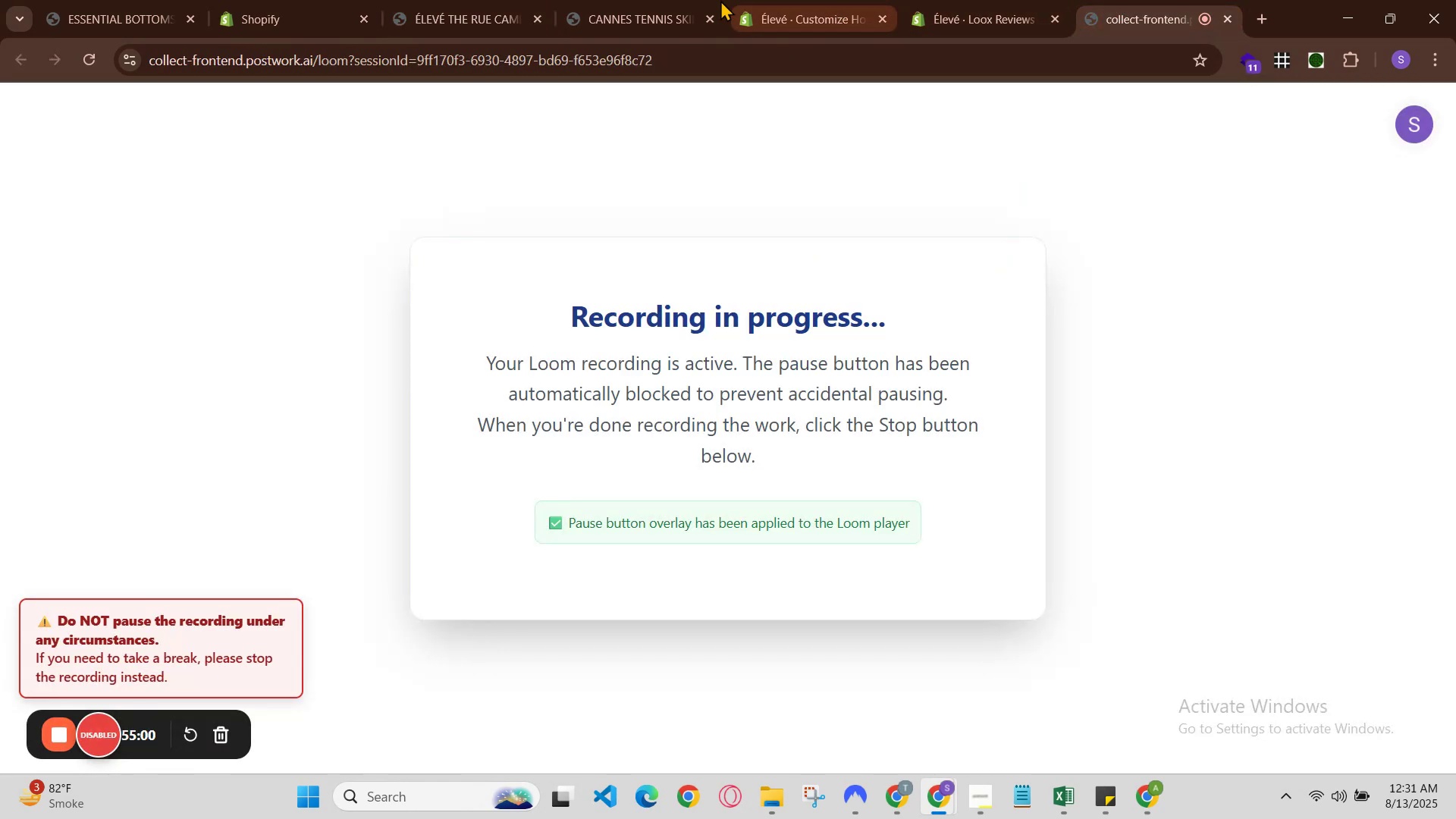 
left_click([707, 0])
 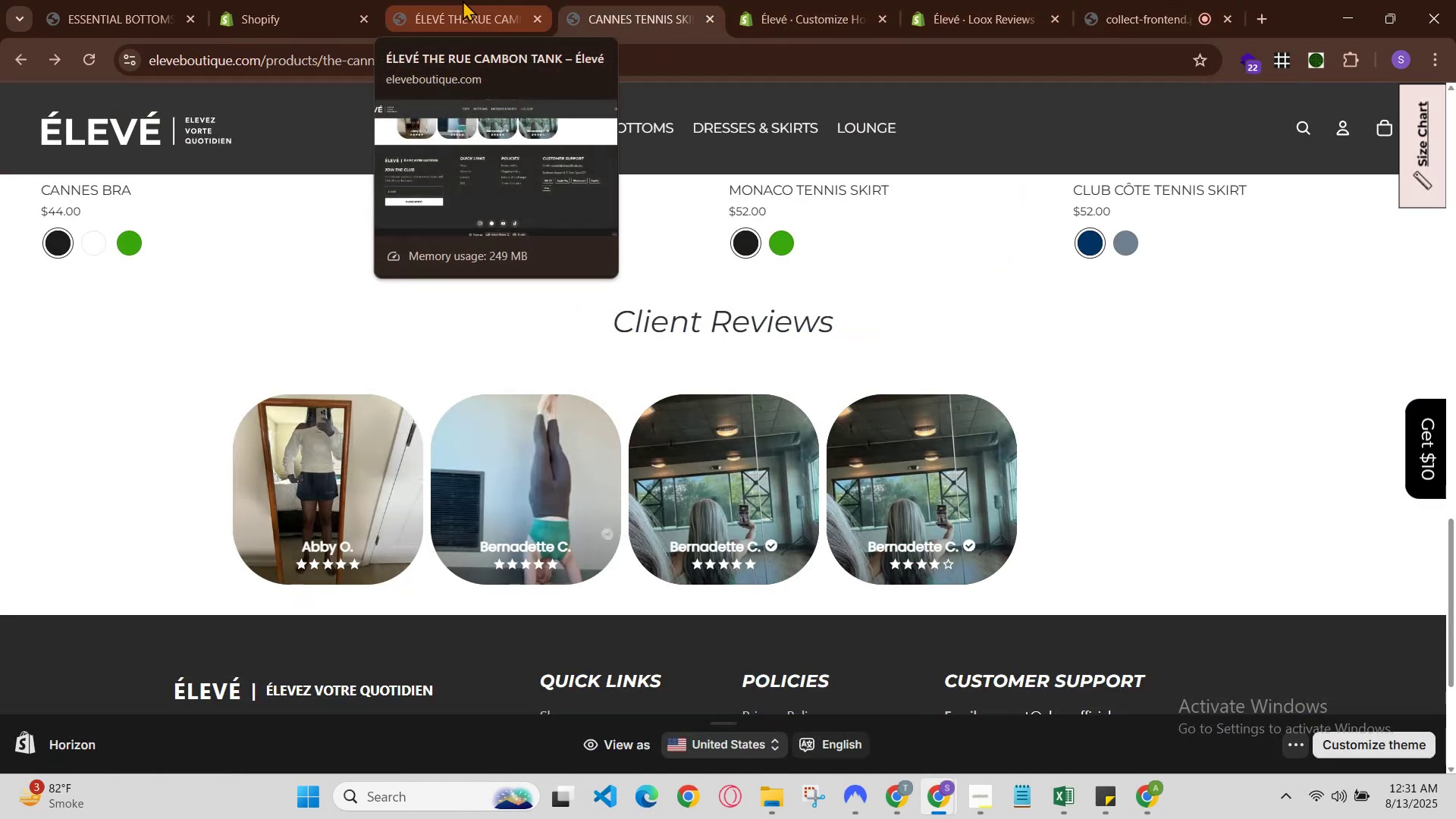 
left_click([441, 0])
 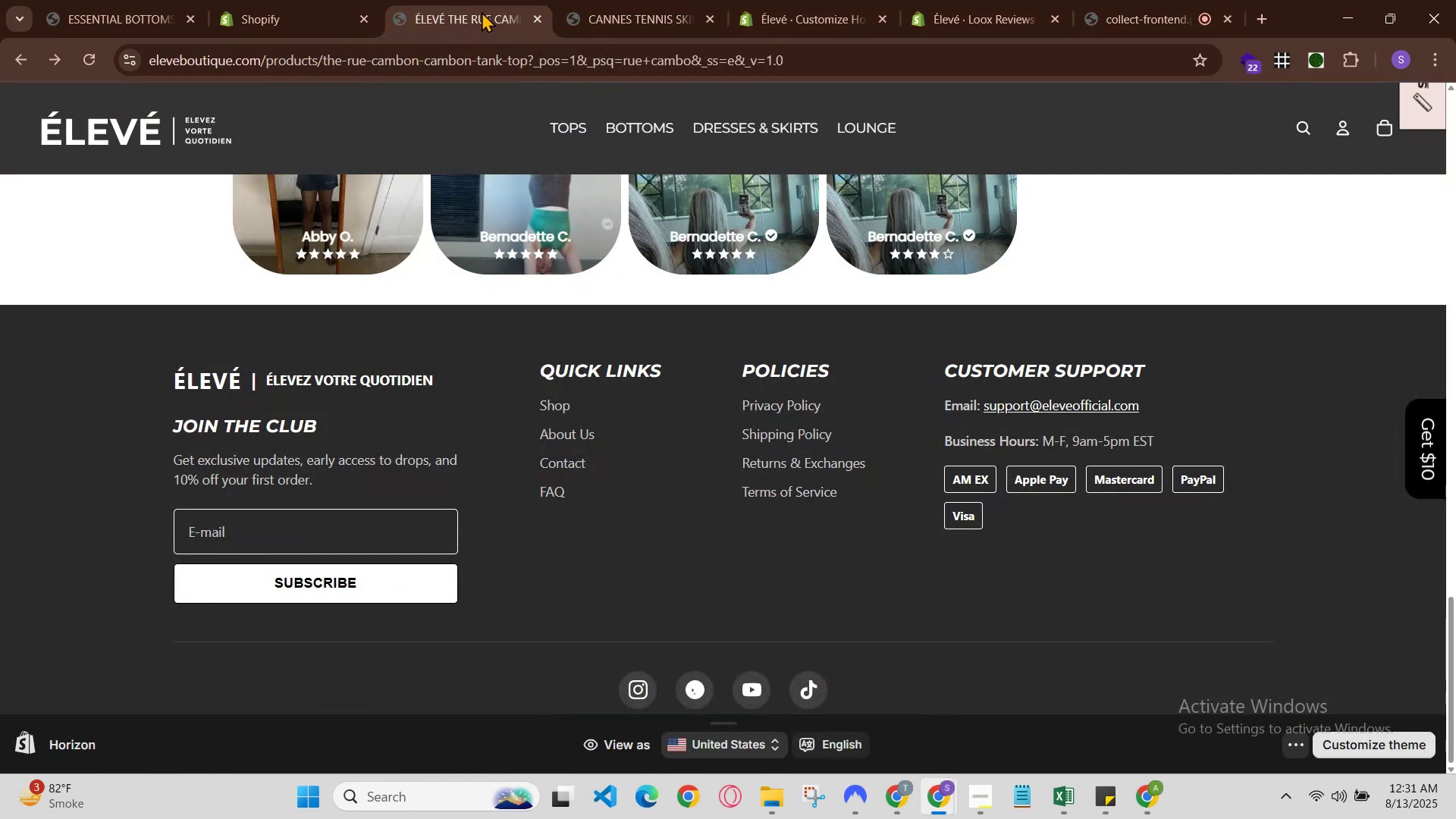 
left_click([607, 0])
 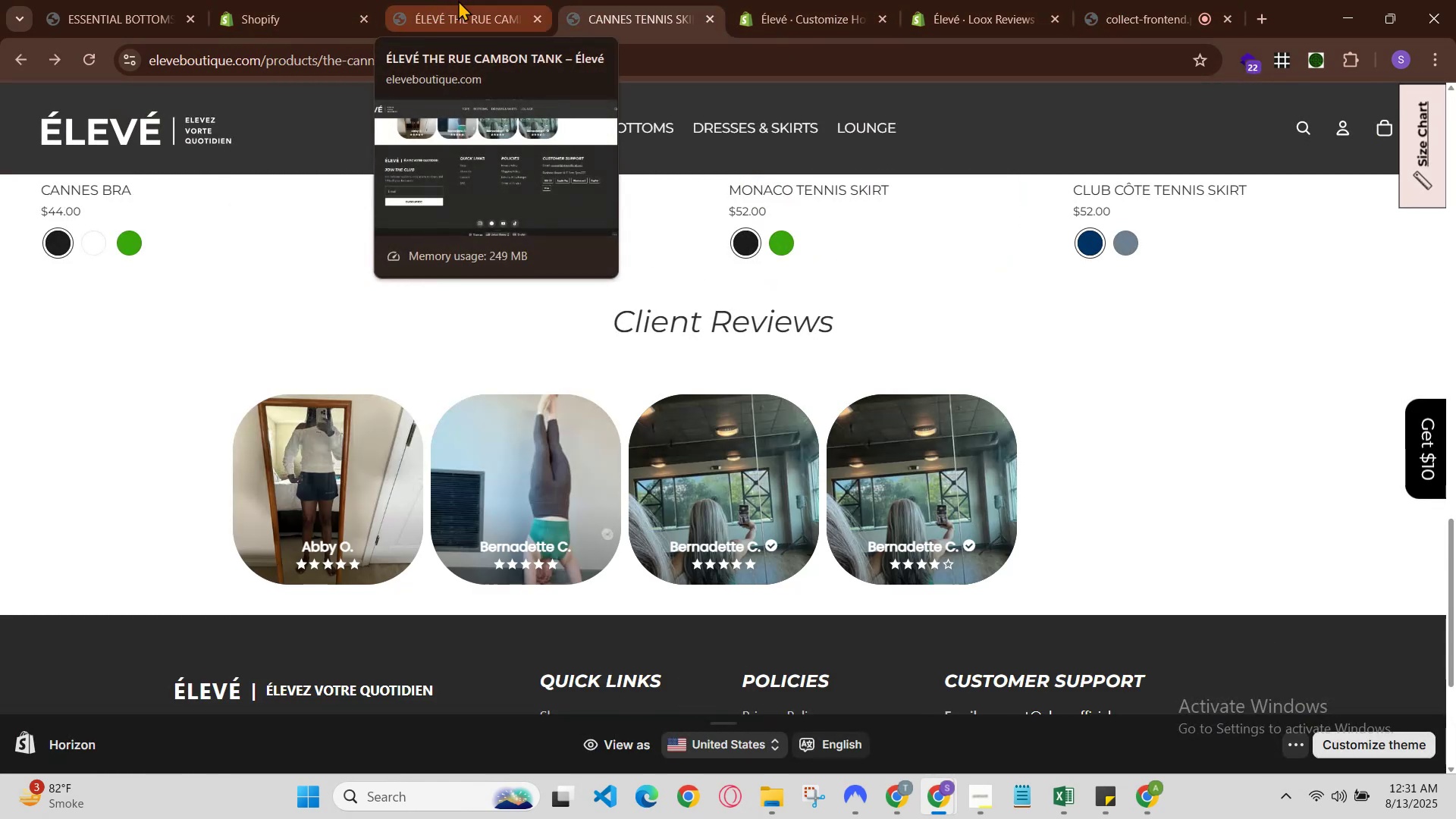 
left_click([619, 0])
 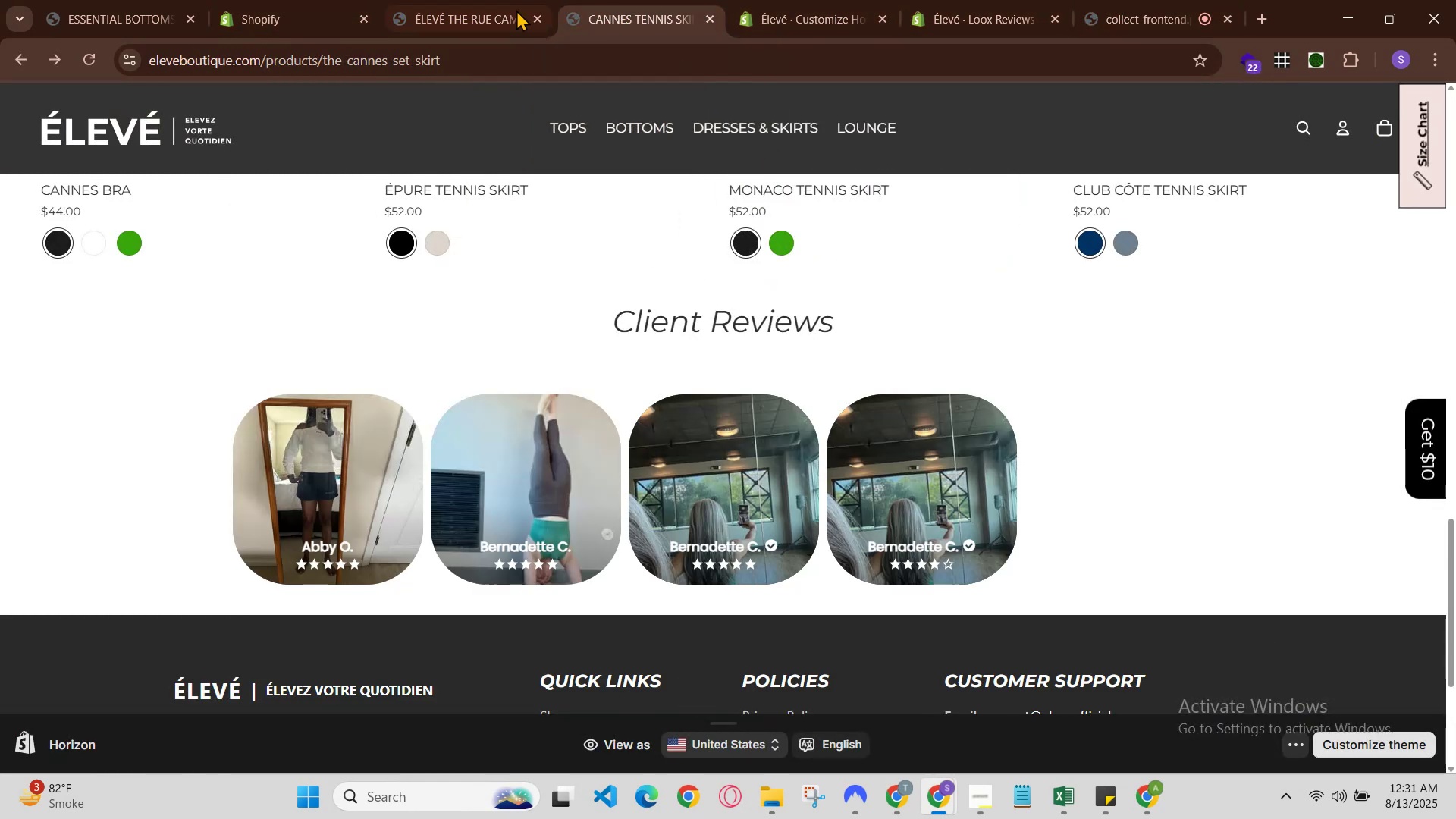 
left_click([495, 10])
 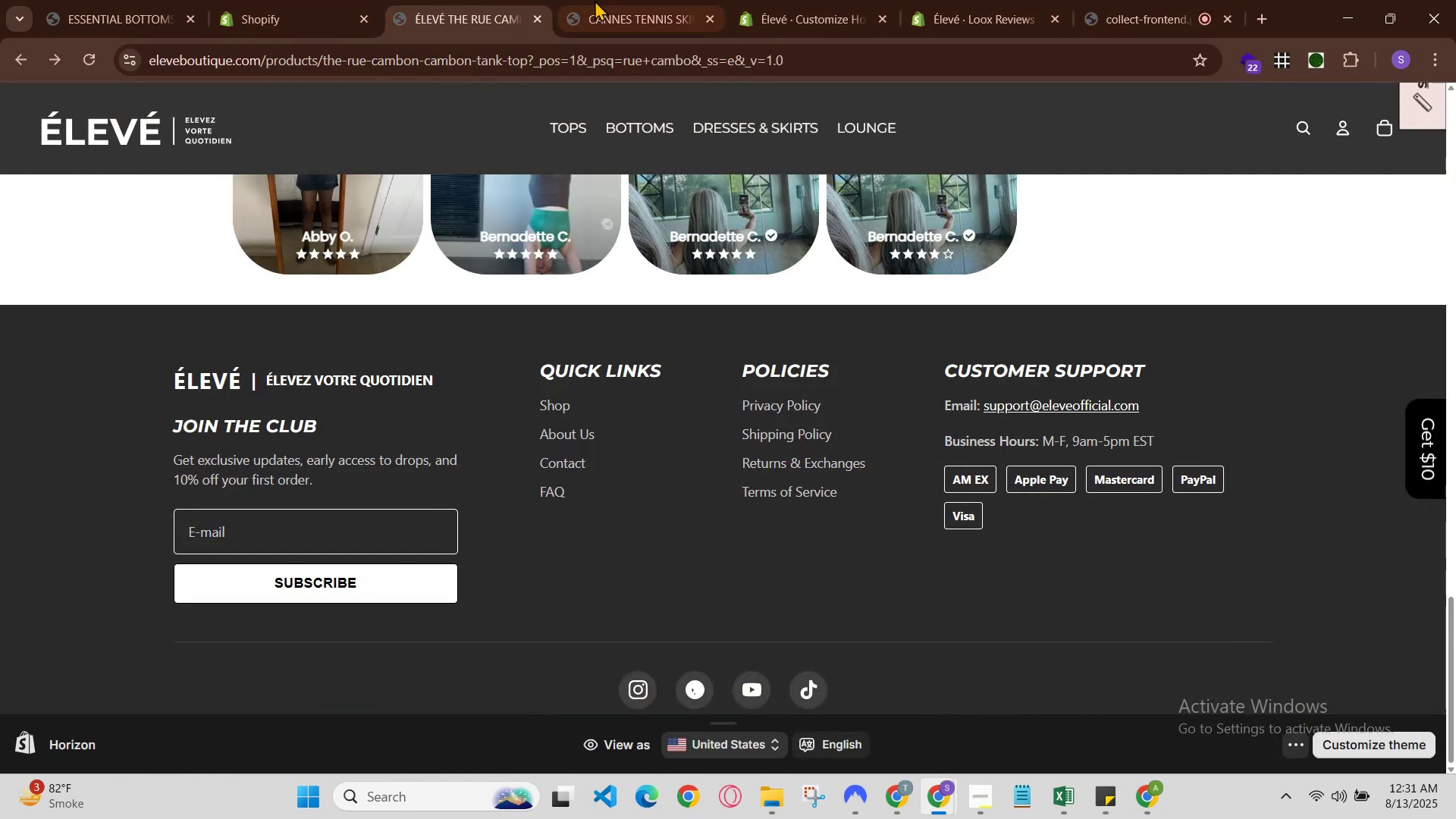 
left_click([655, 0])
 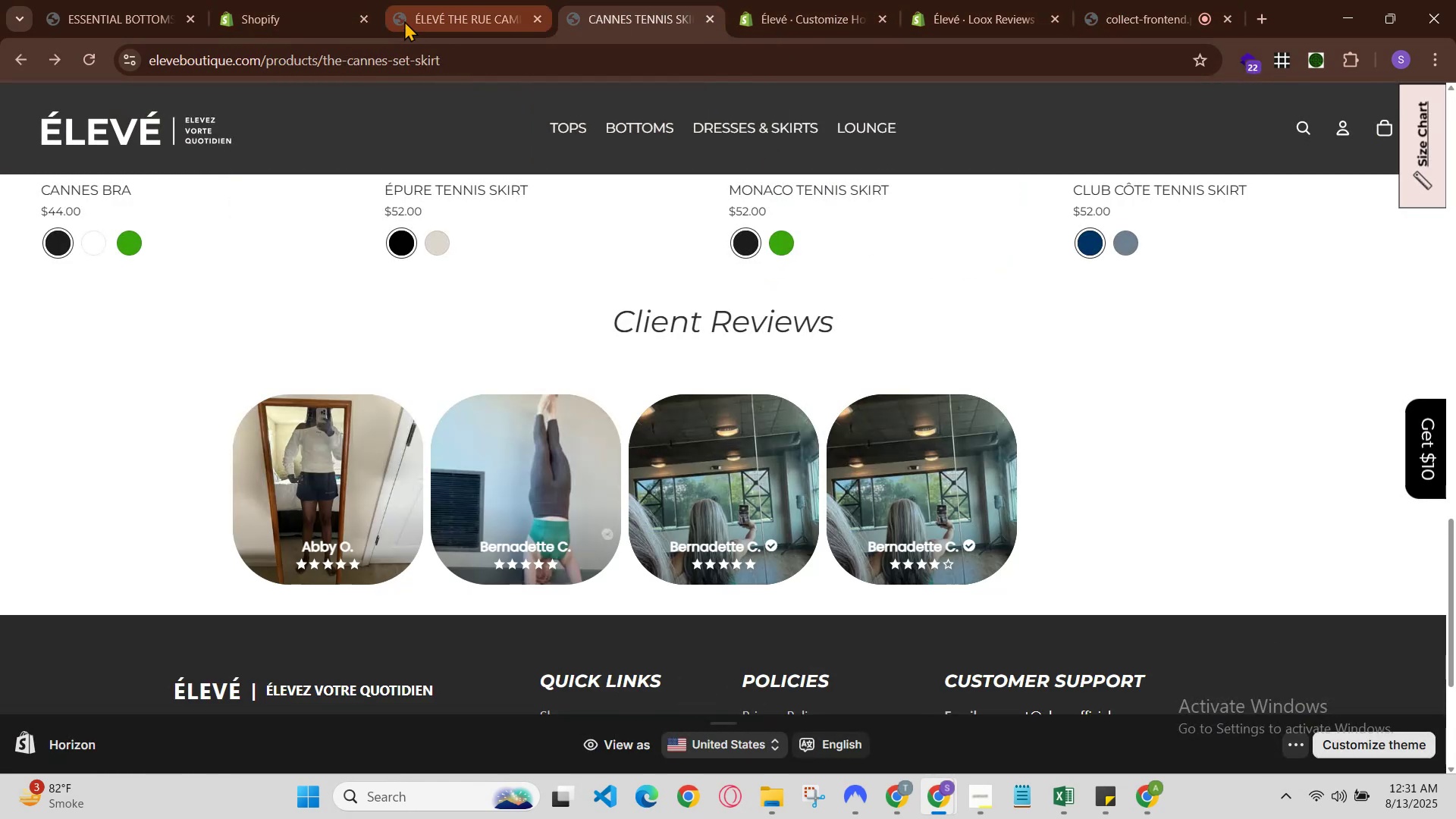 
left_click([415, 0])
 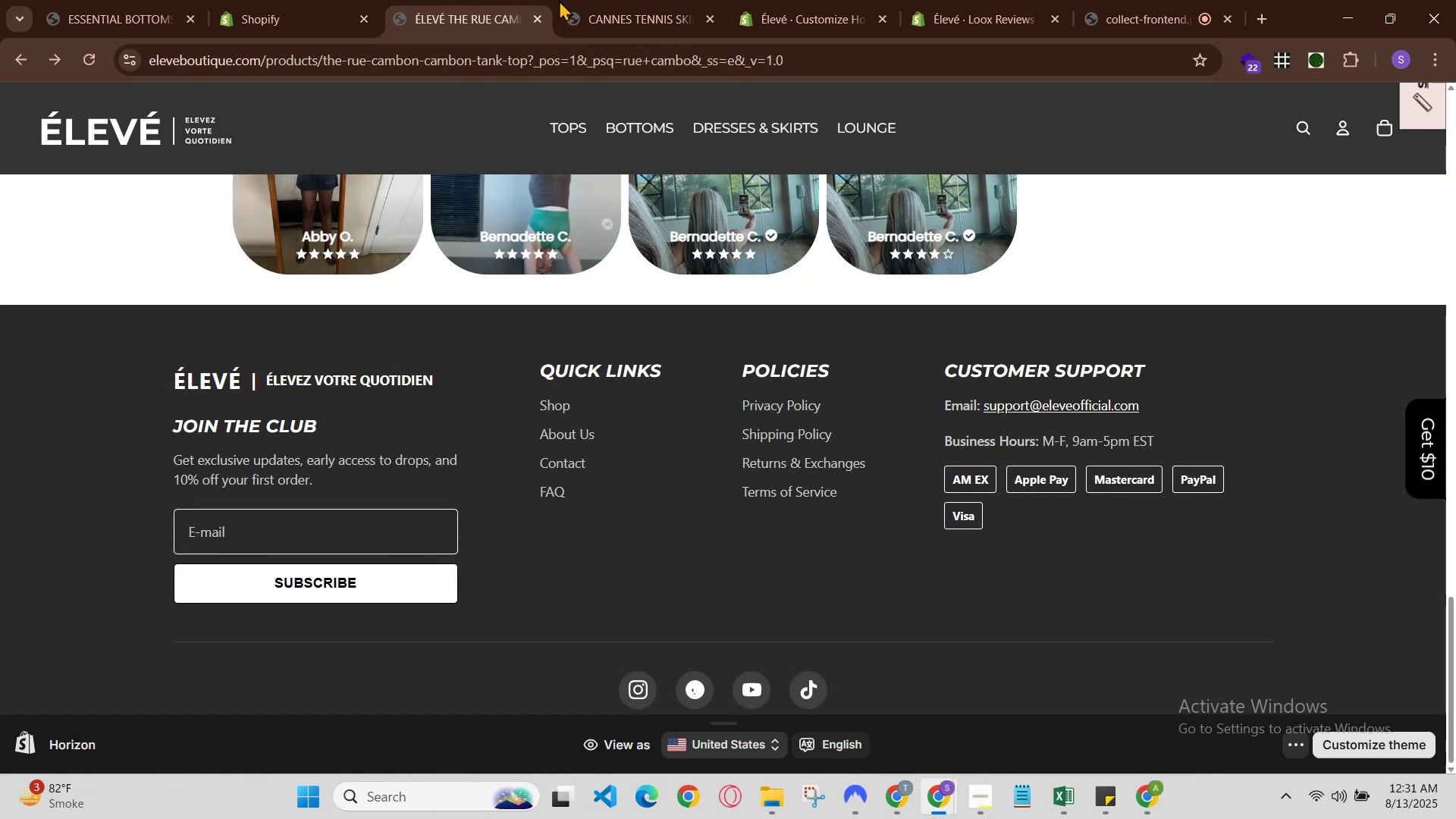 
mouse_move([572, 4])
 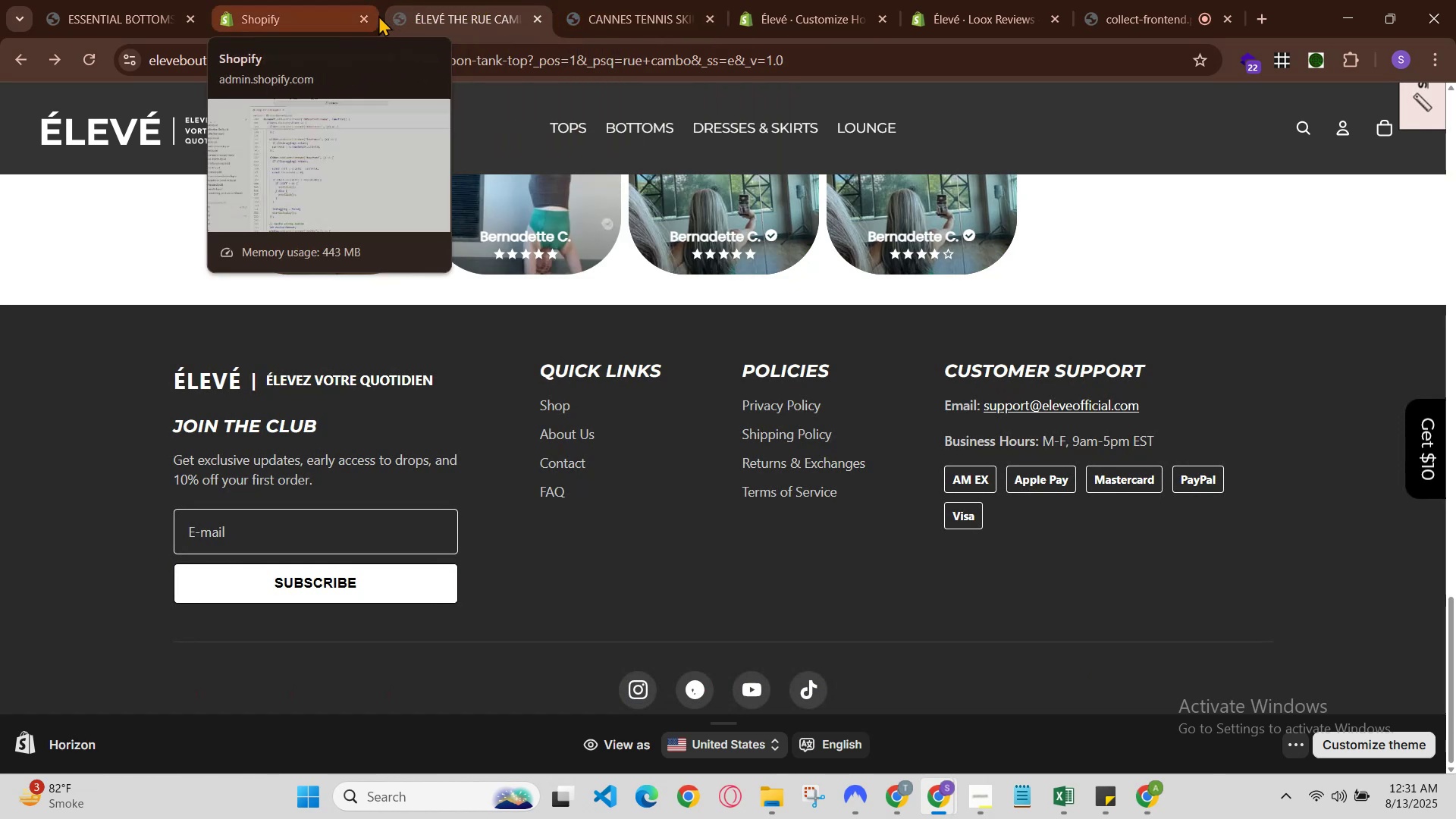 
left_click([469, 0])
 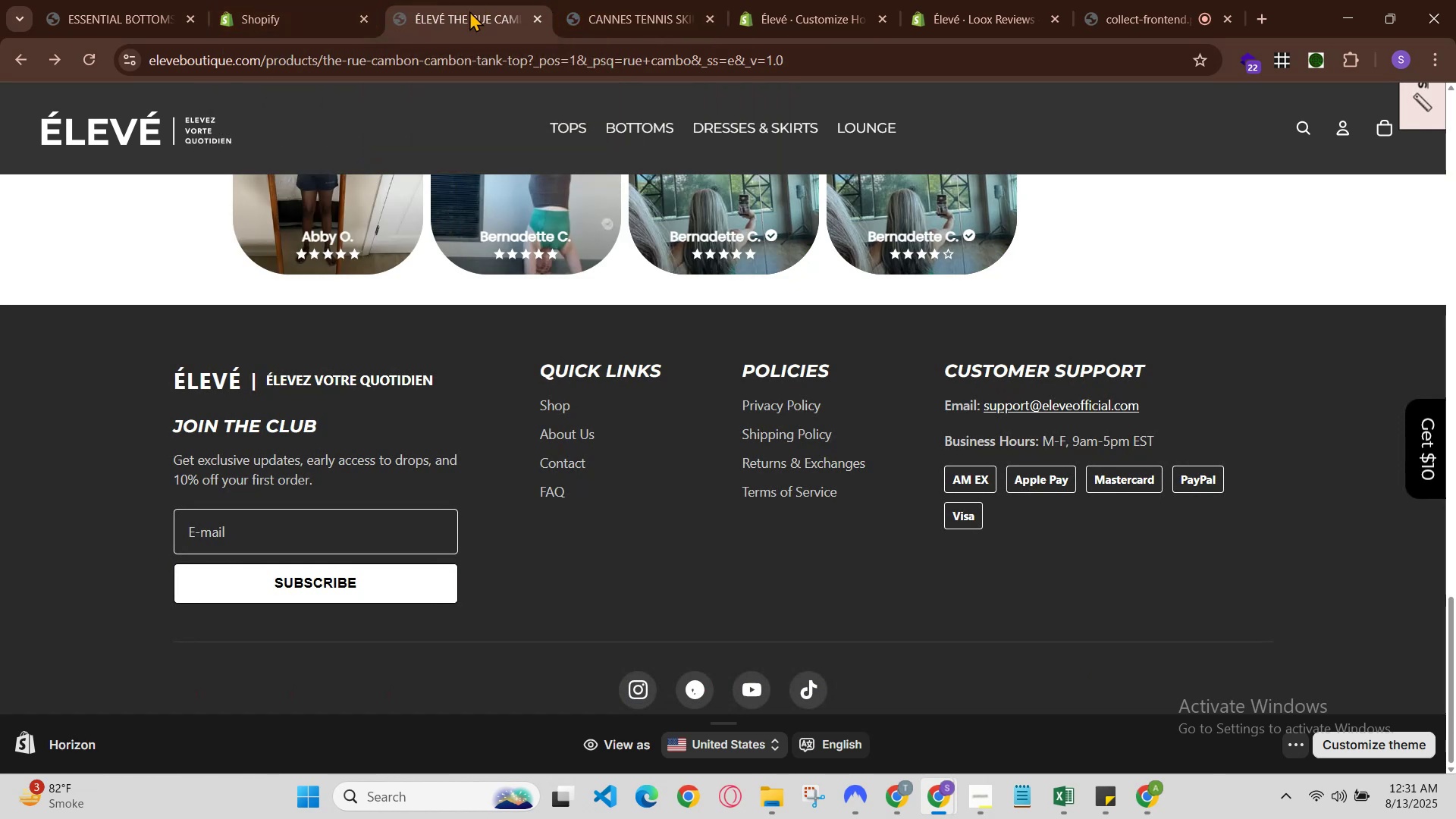 
left_click([651, 0])
 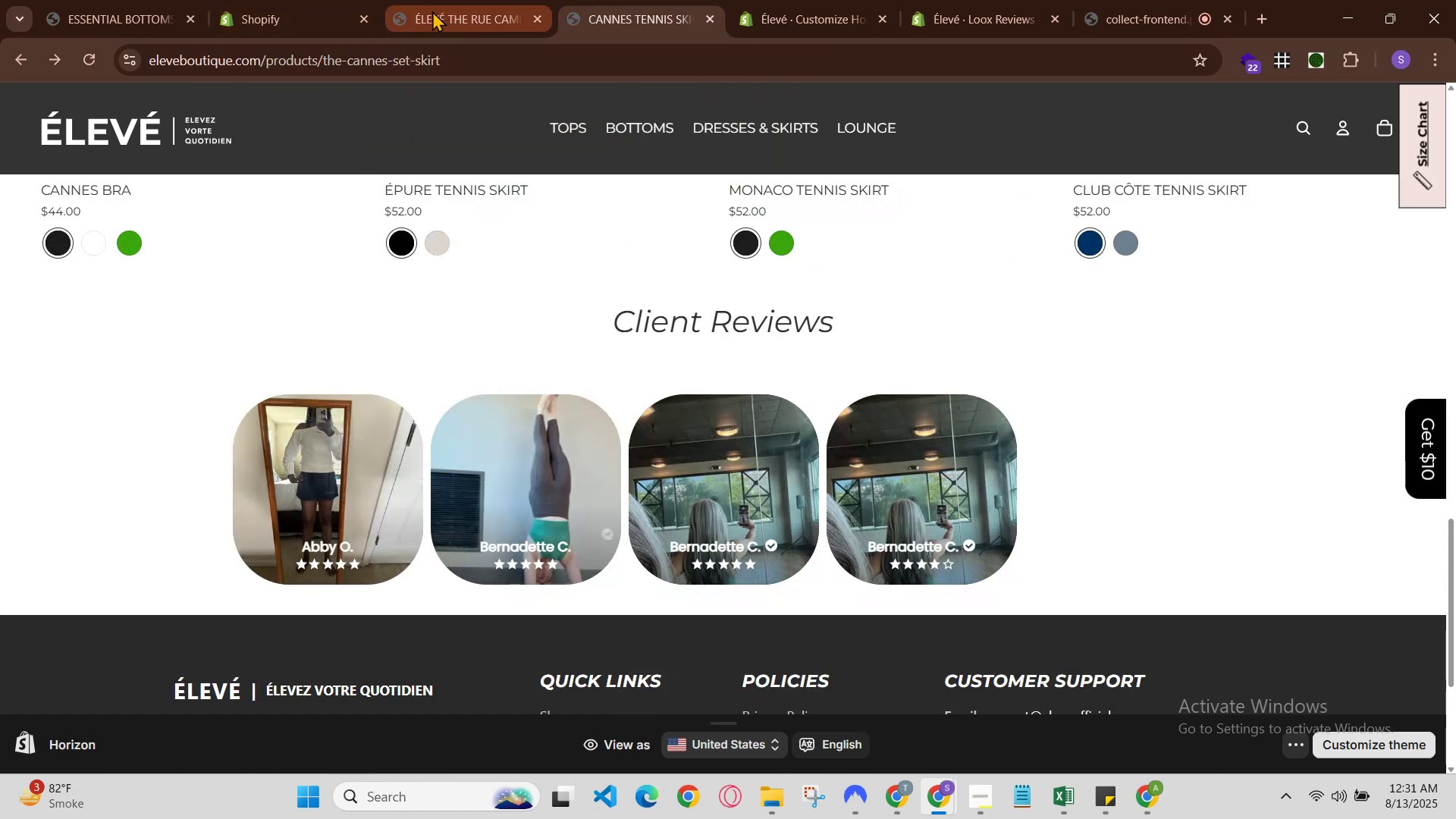 
left_click([432, 11])
 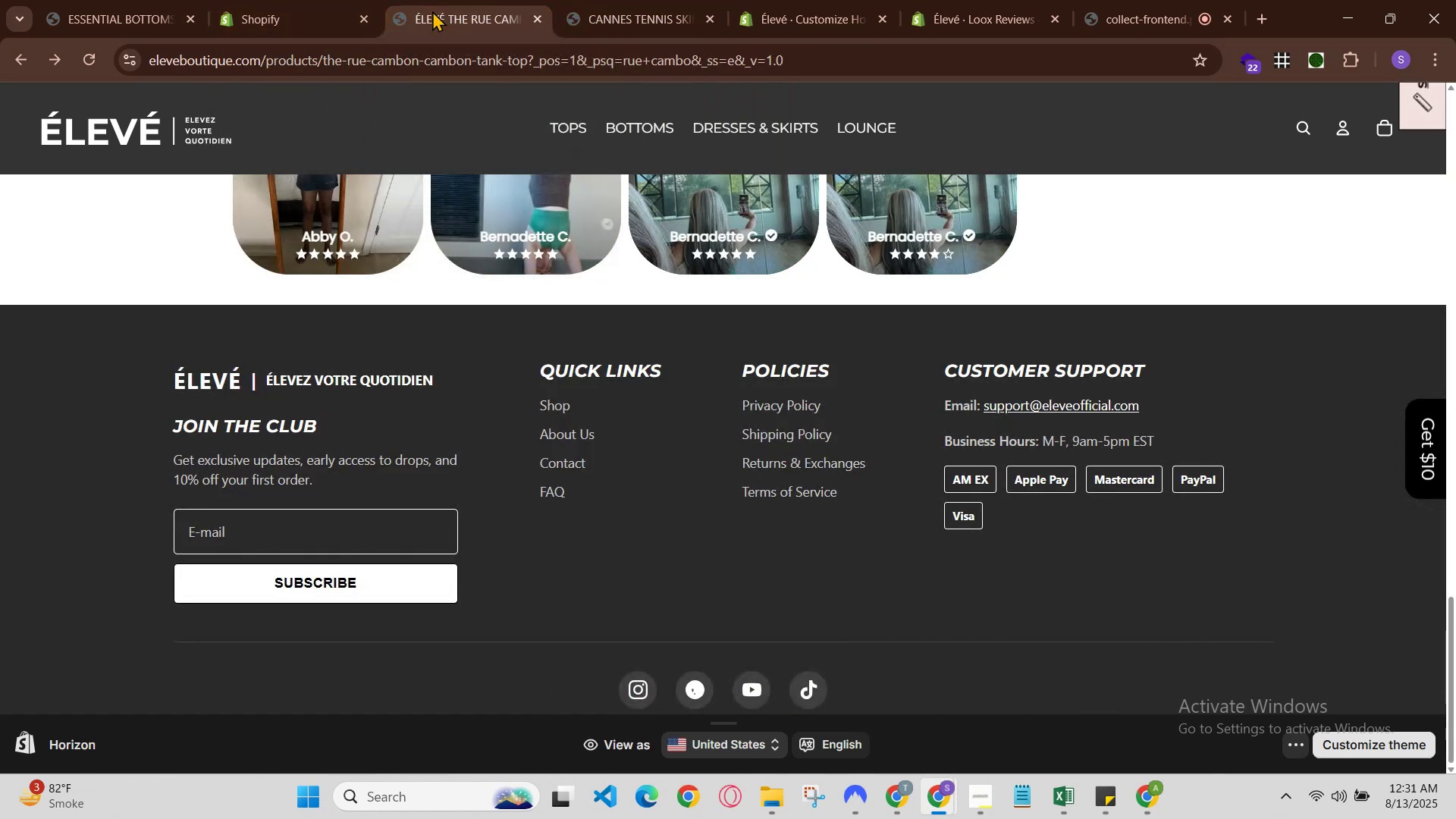 
left_click([482, 7])
 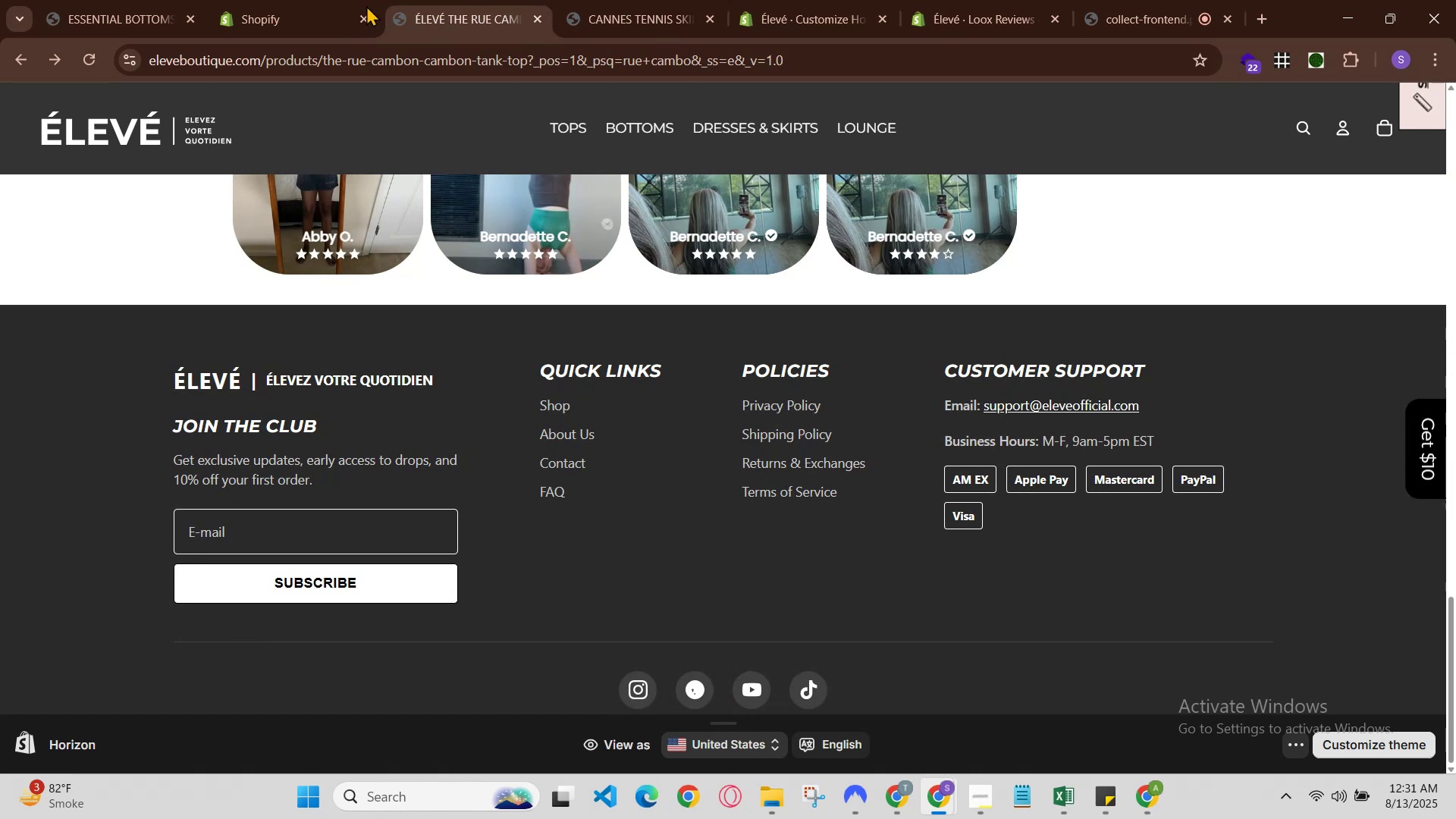 
left_click([348, 5])
 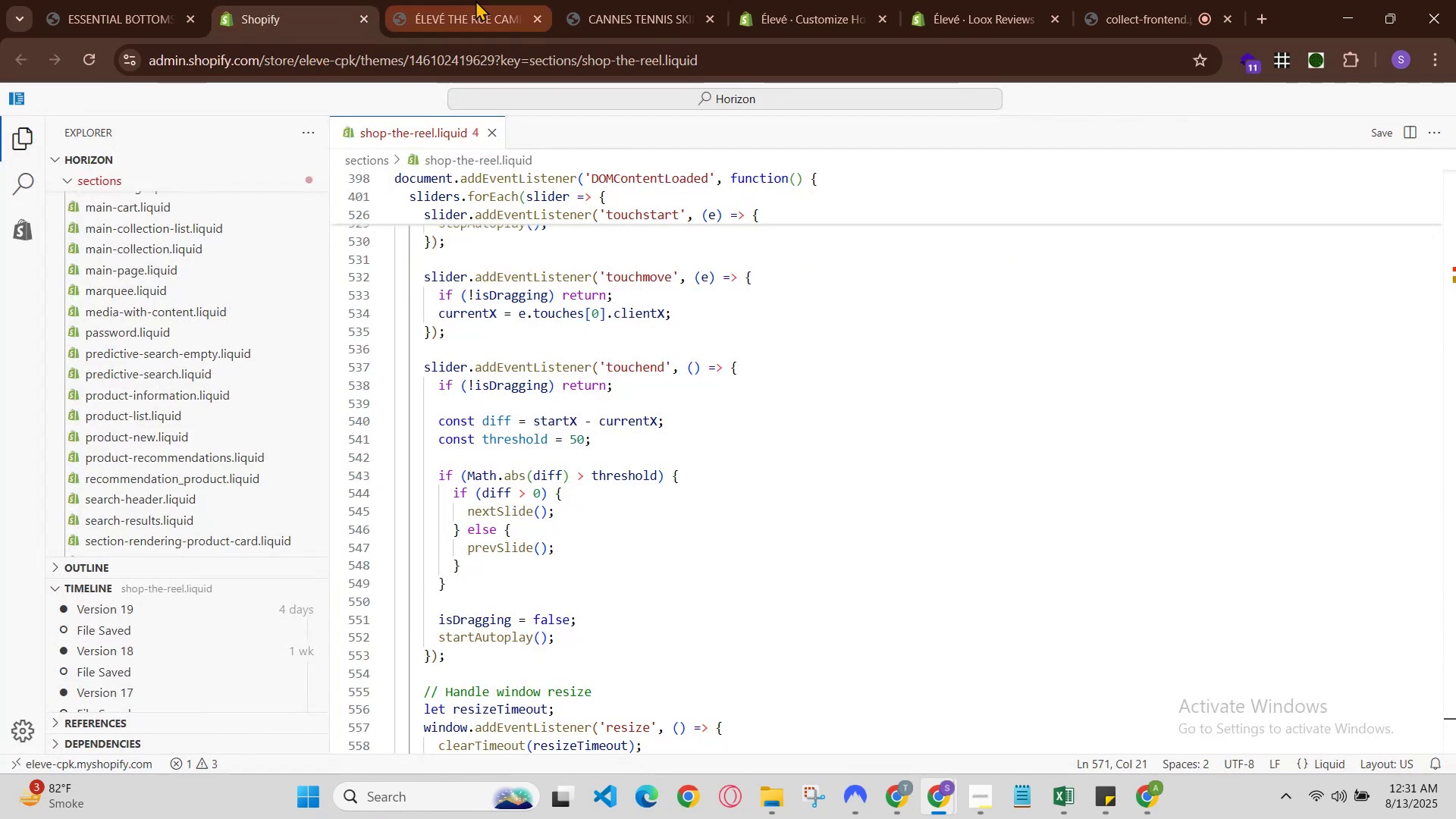 
left_click([478, 0])
 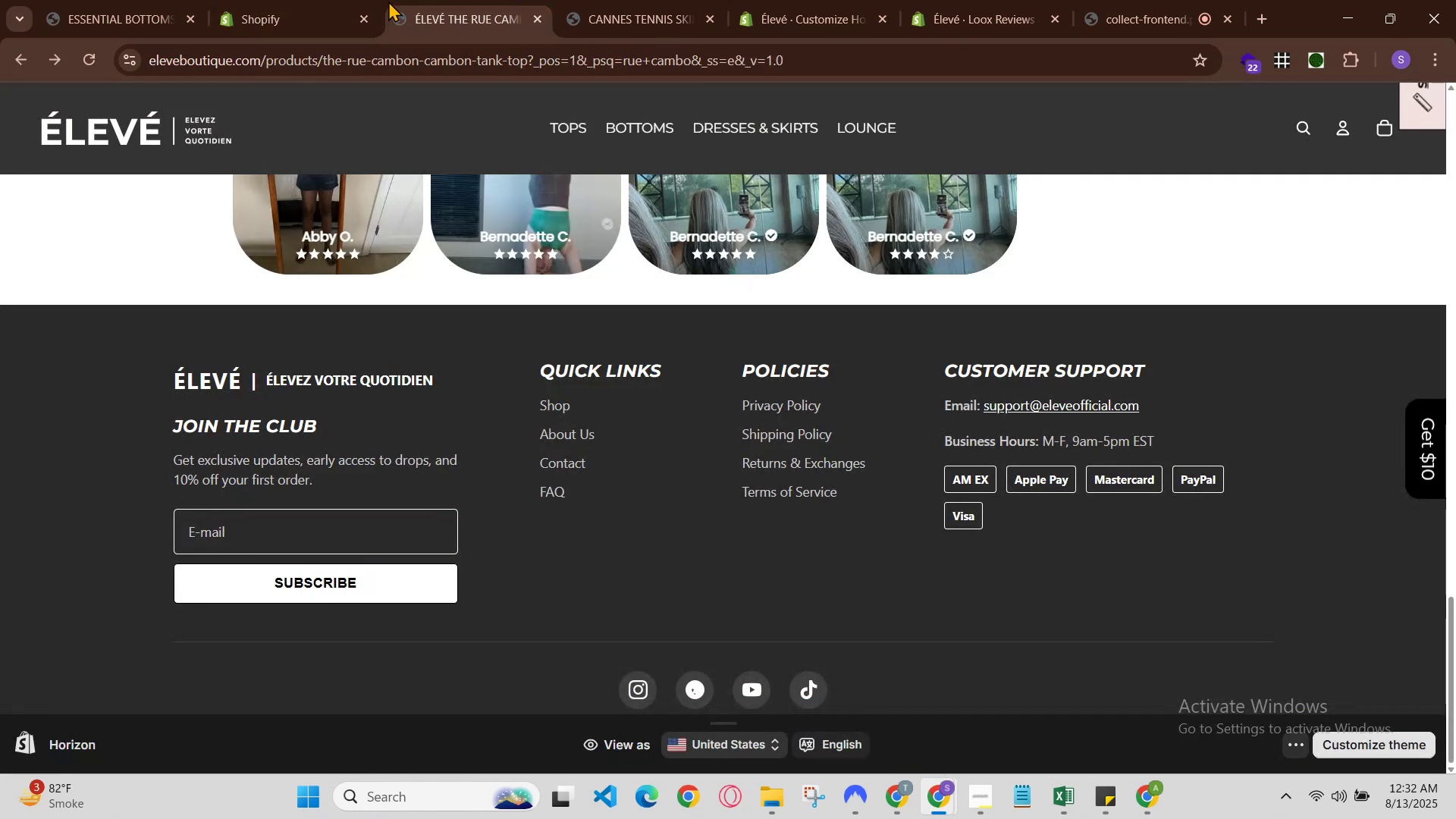 
left_click([432, 0])
 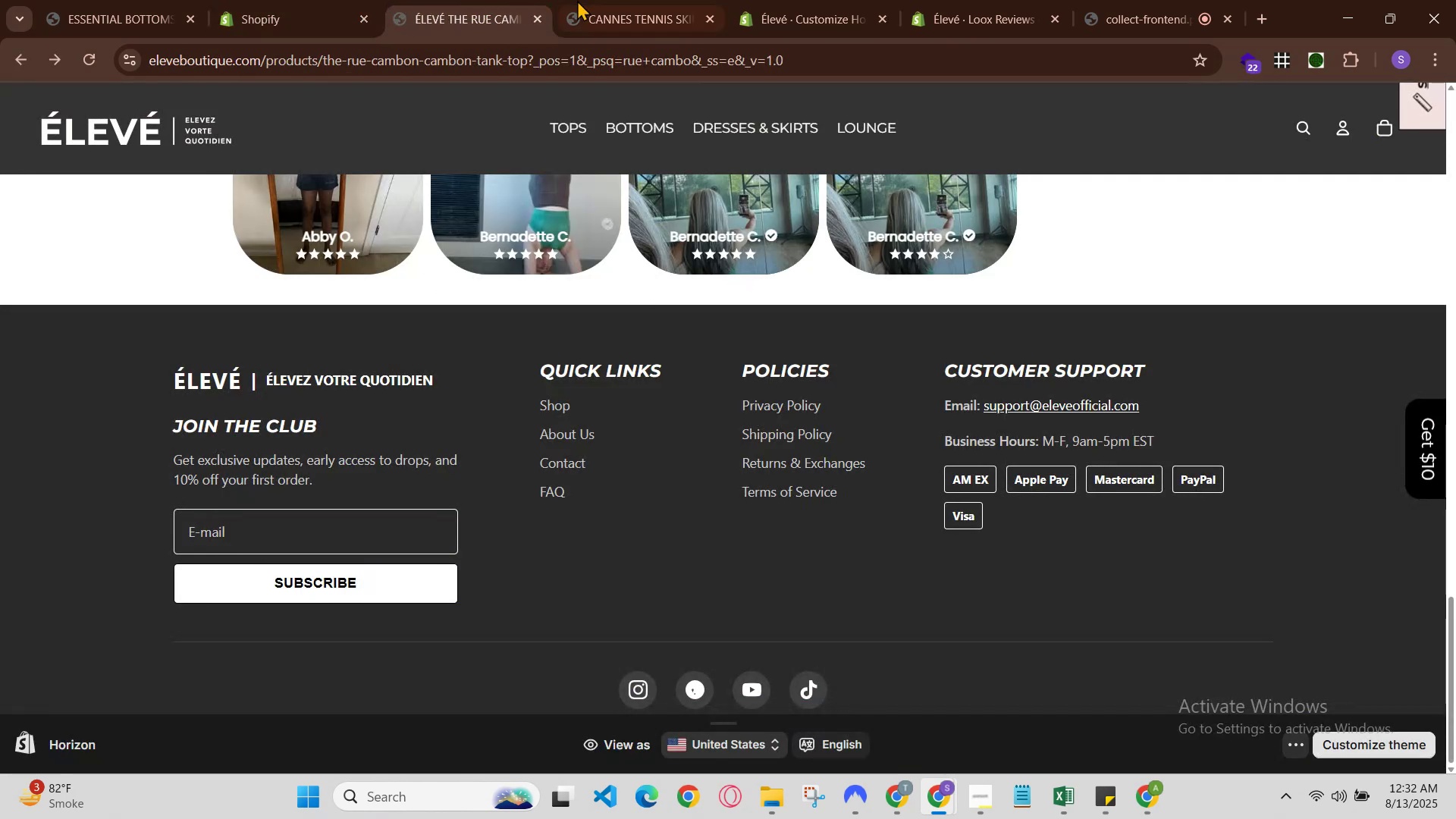 
left_click([588, 0])
 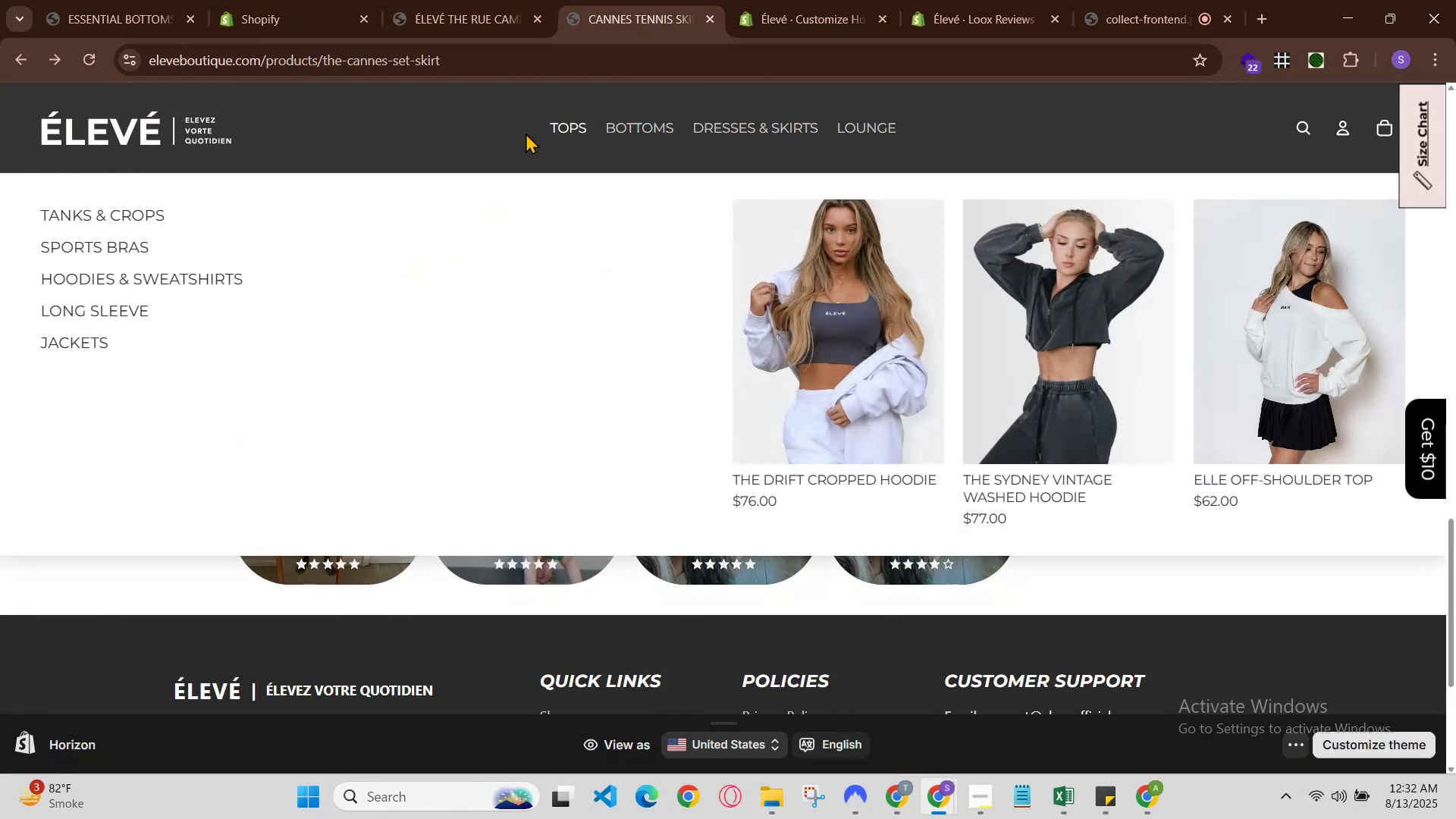 
left_click([499, 0])
 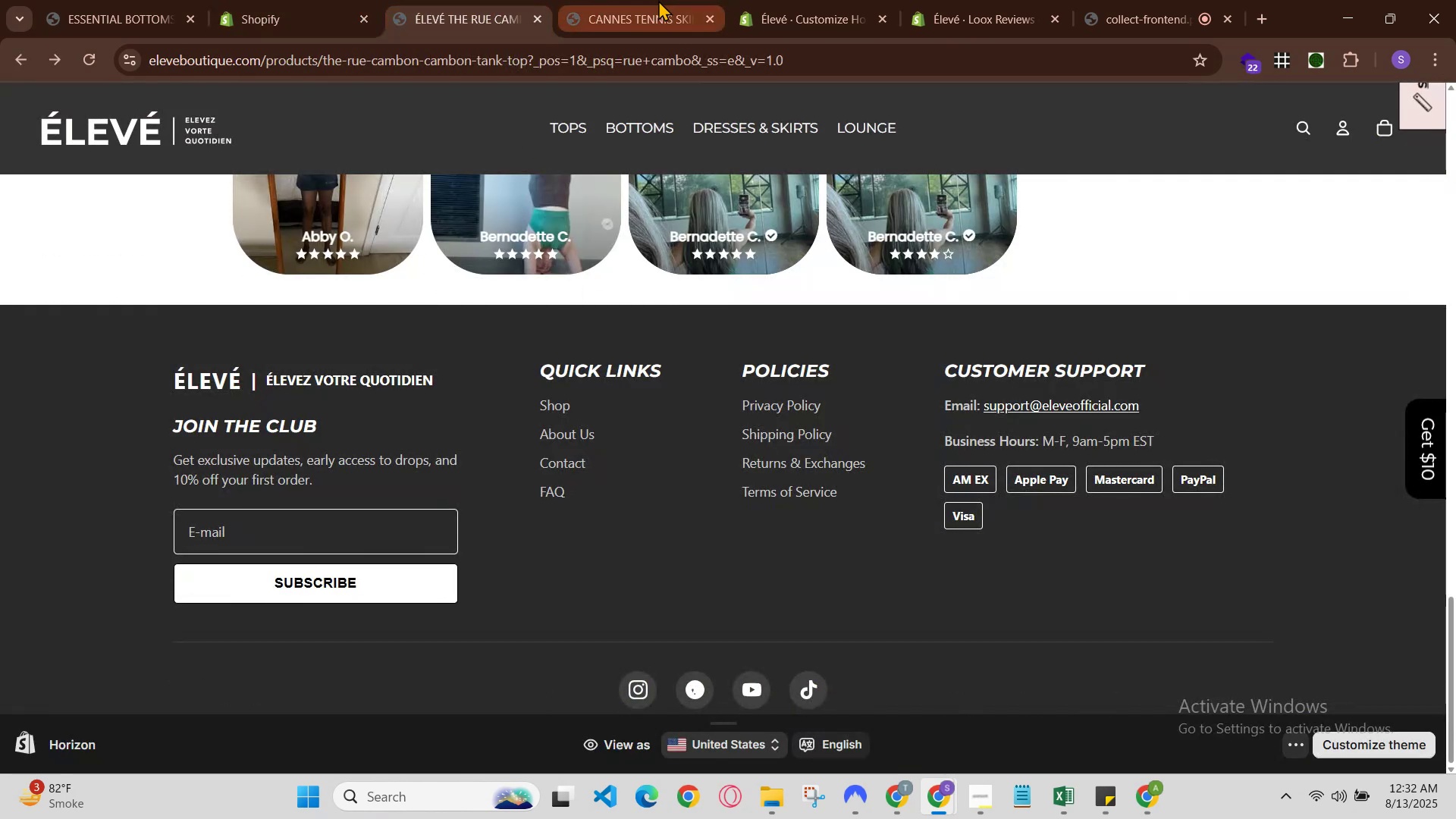 
left_click([658, 0])
 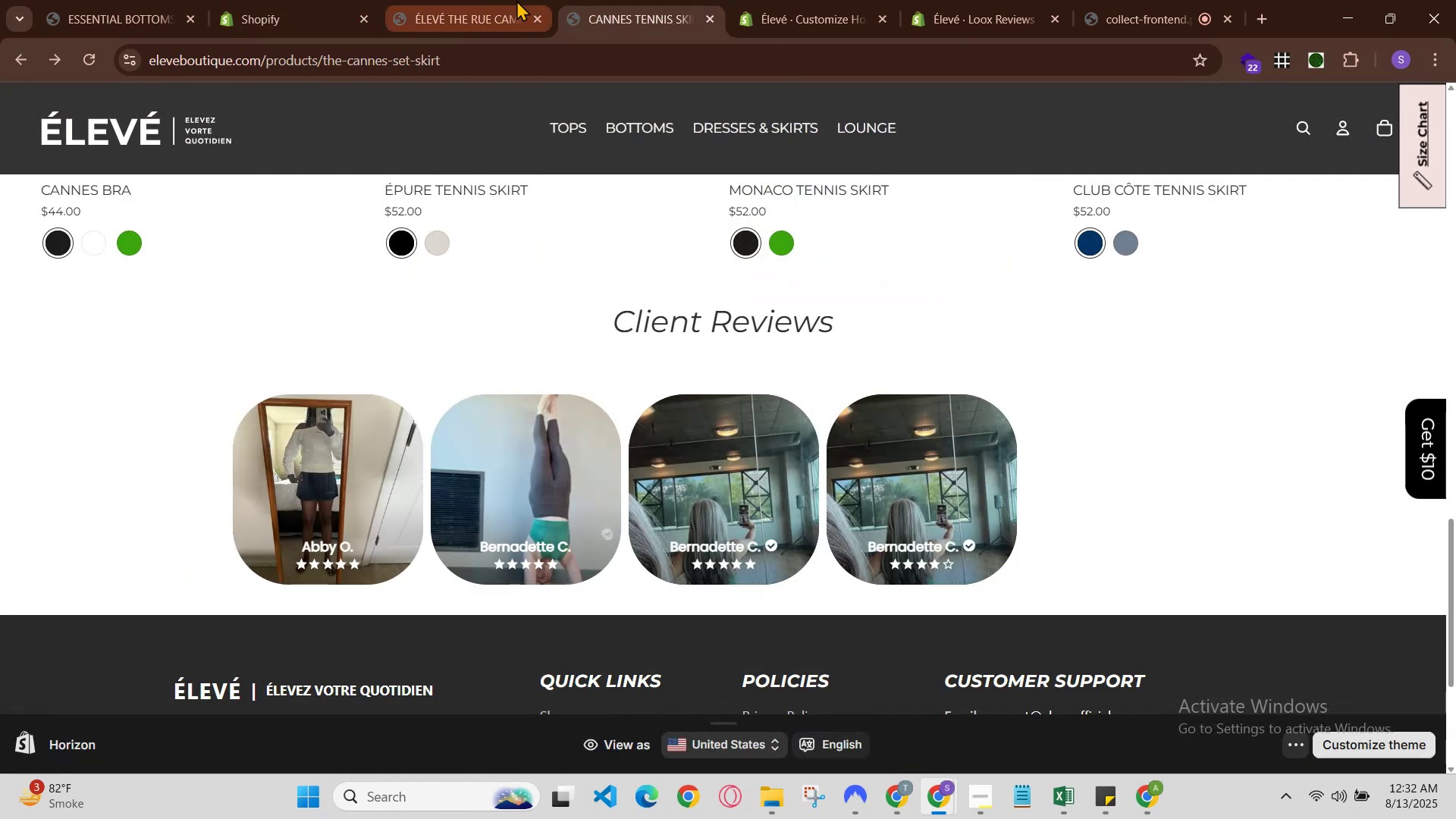 
left_click([516, 0])
 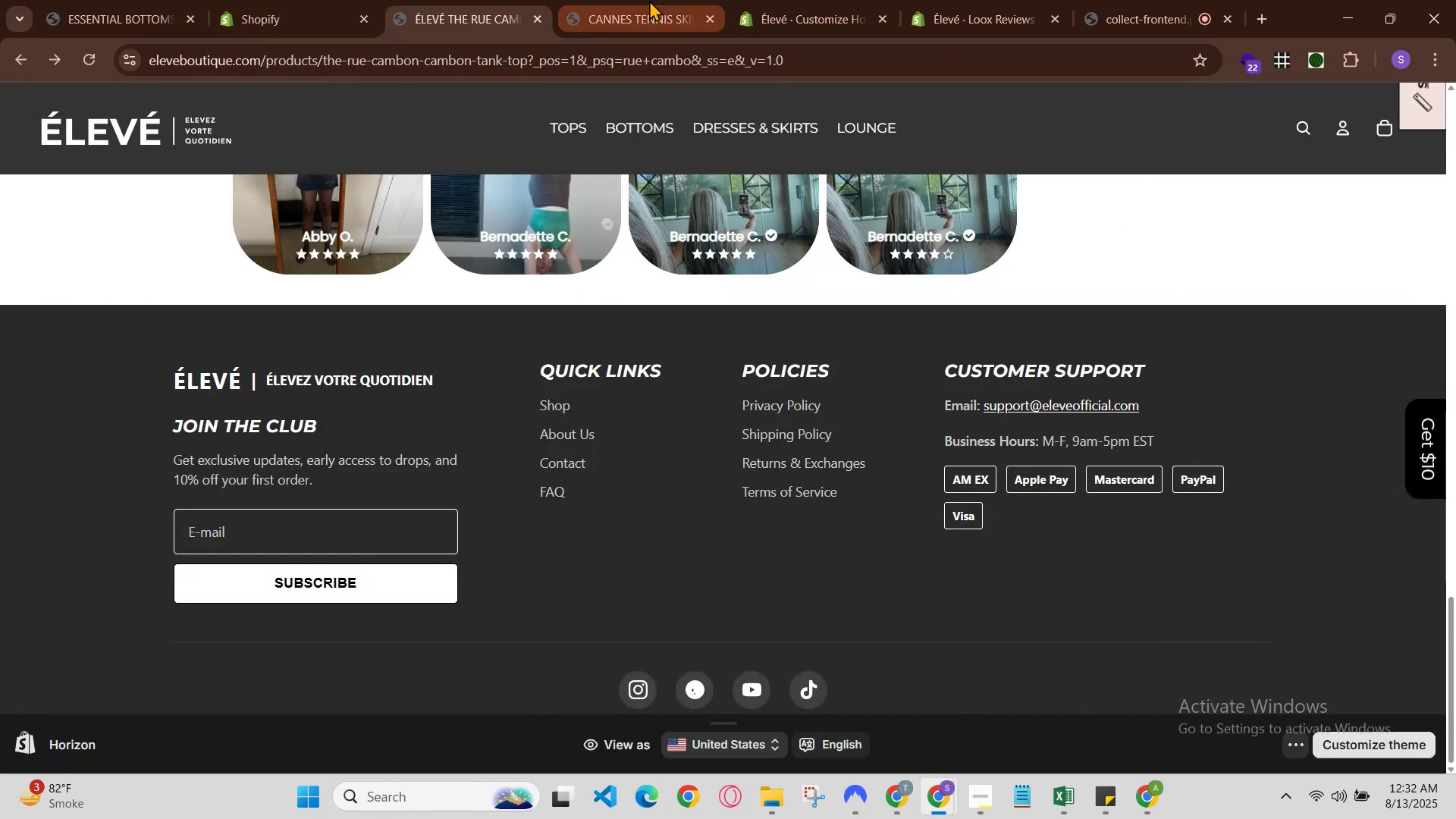 
left_click([651, 0])
 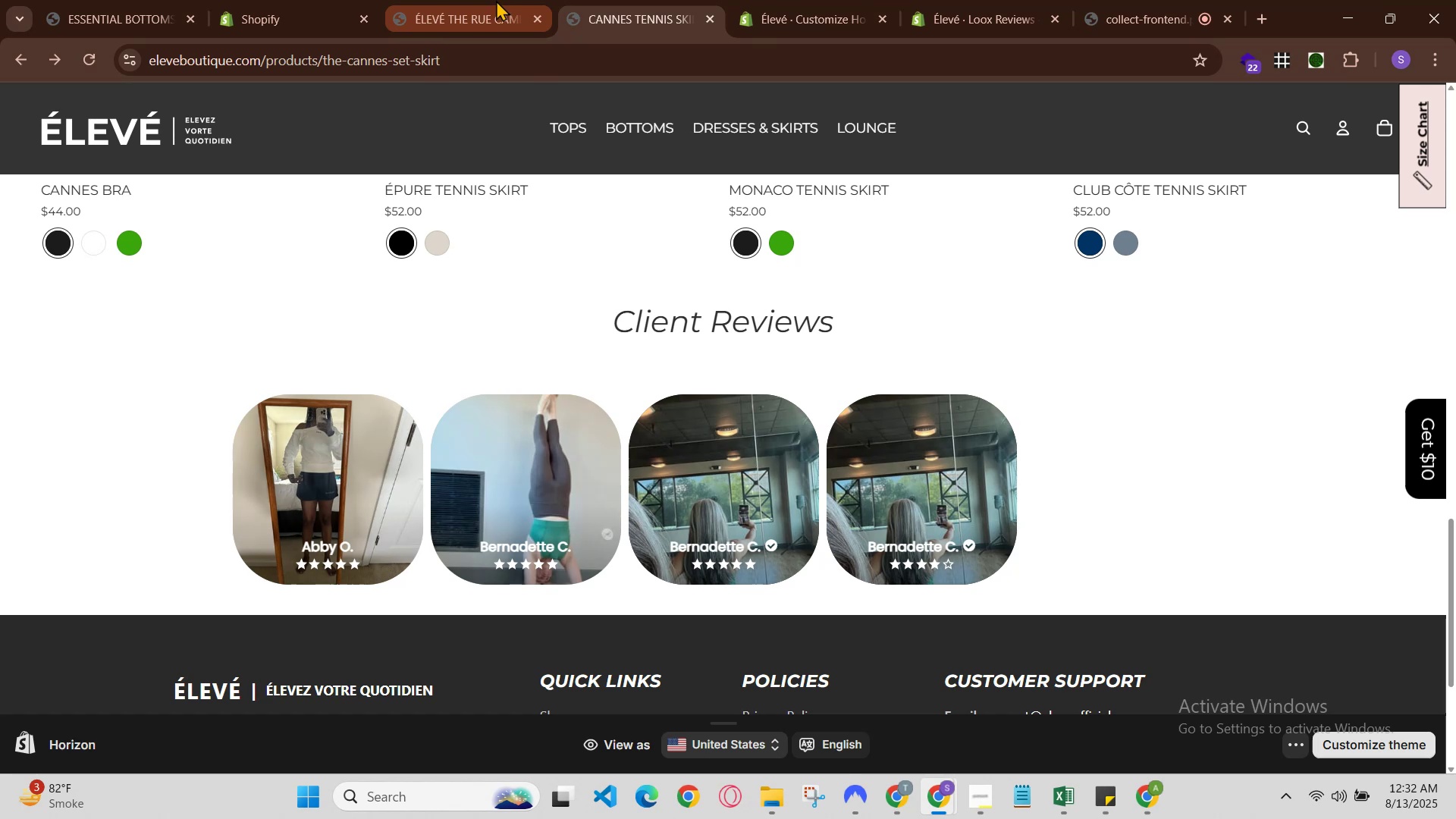 
left_click([496, 0])
 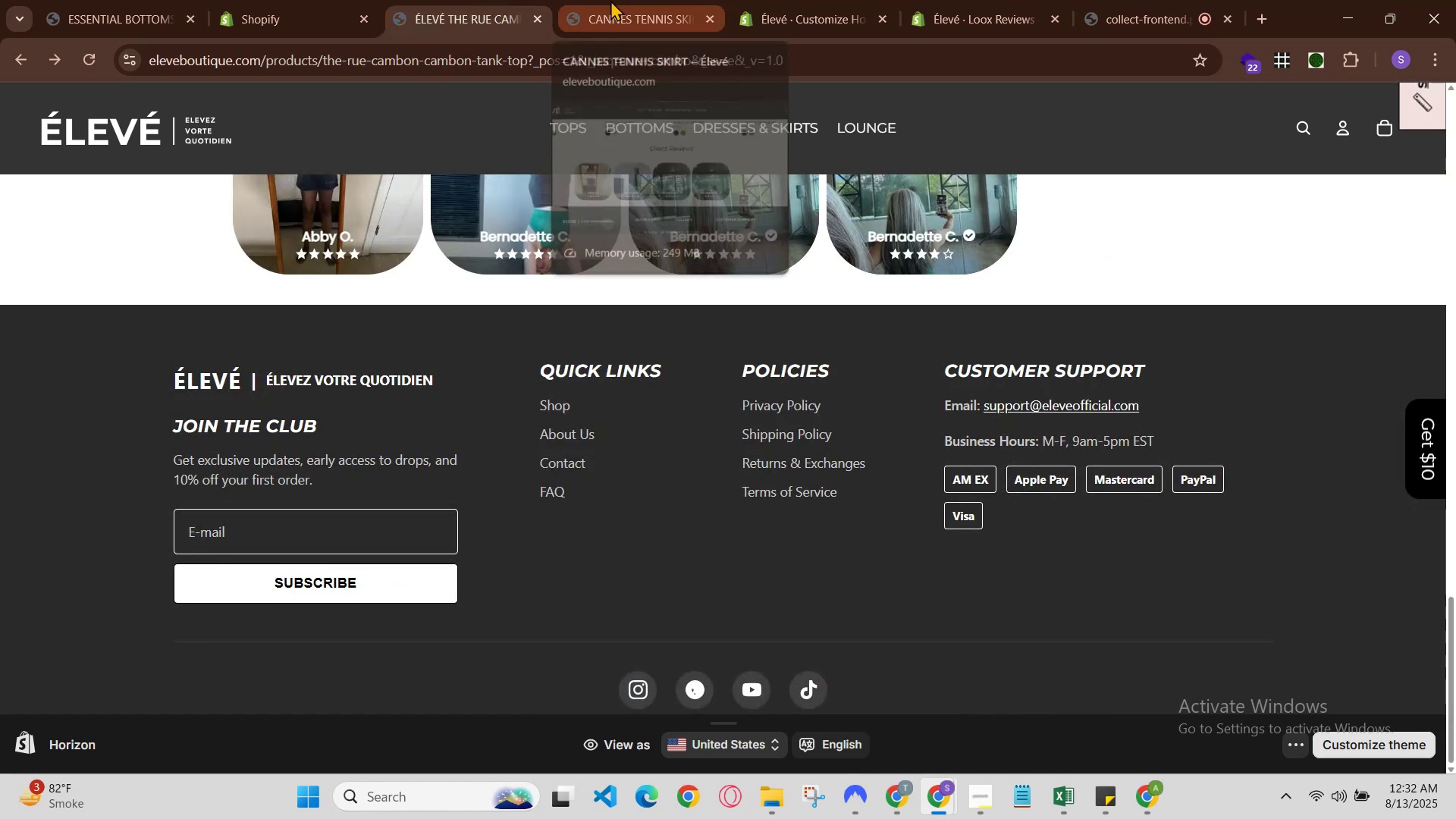 
left_click([610, 0])
 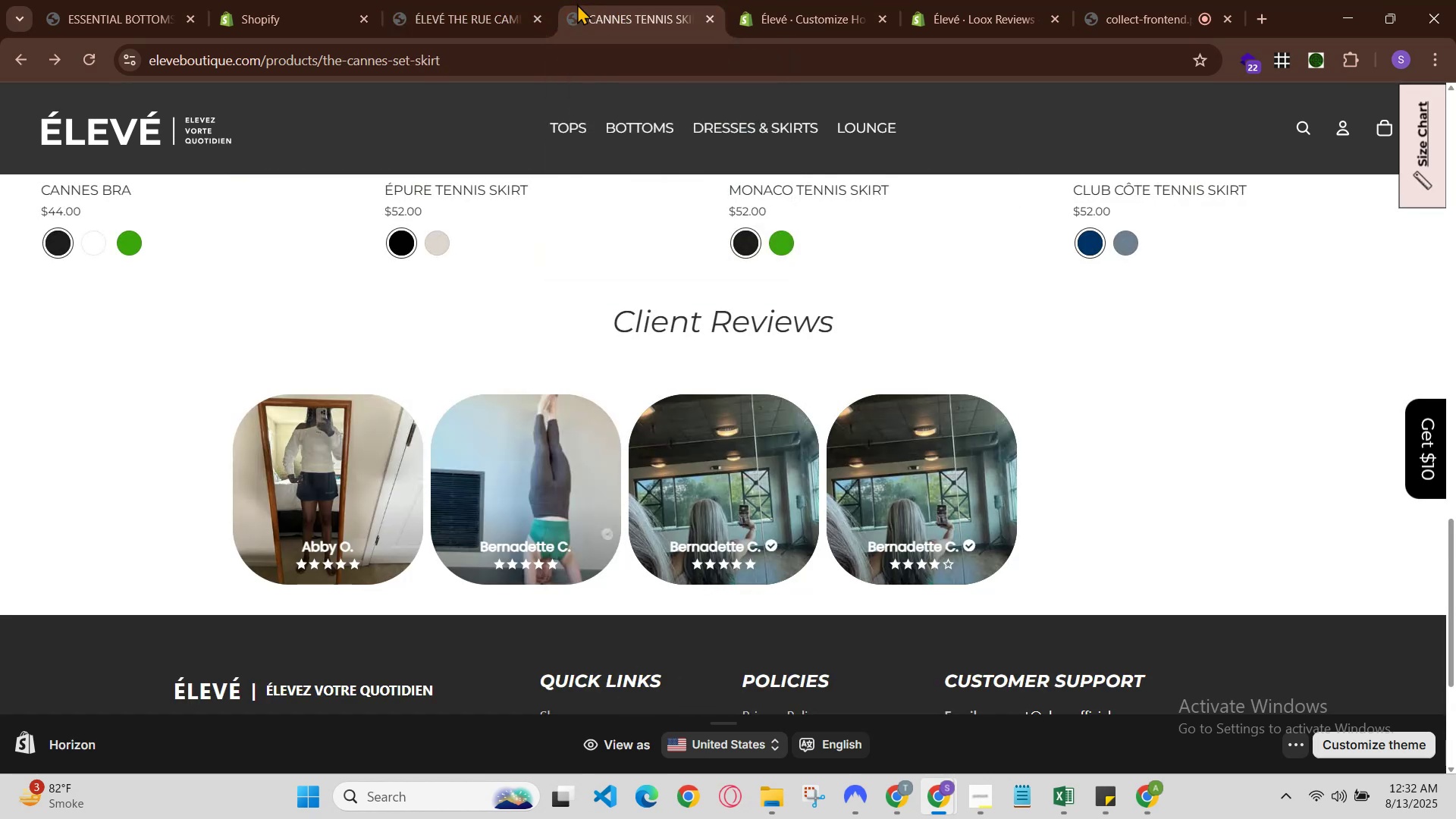 
mouse_move([504, 0])
 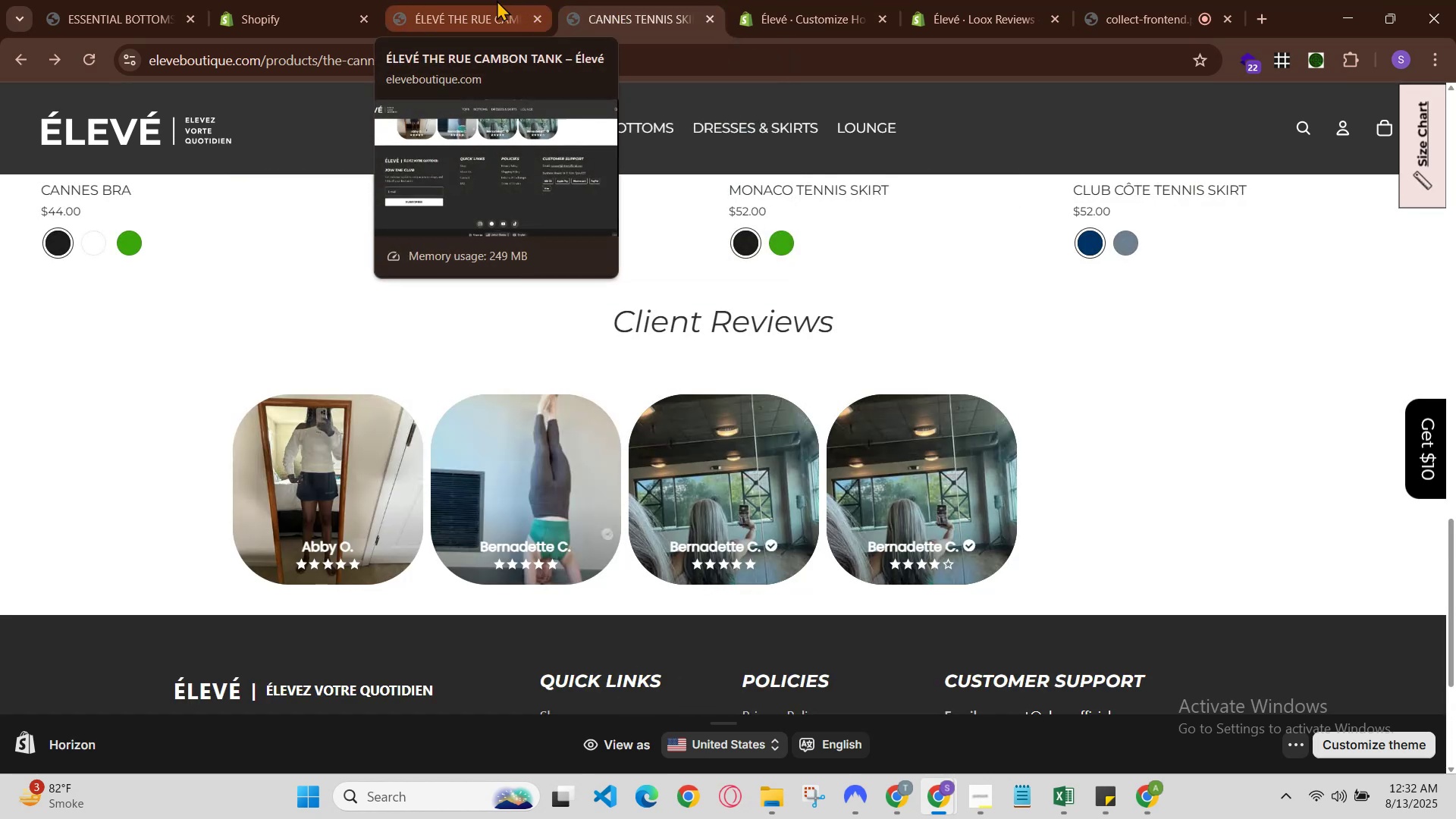 
left_click([497, 0])
 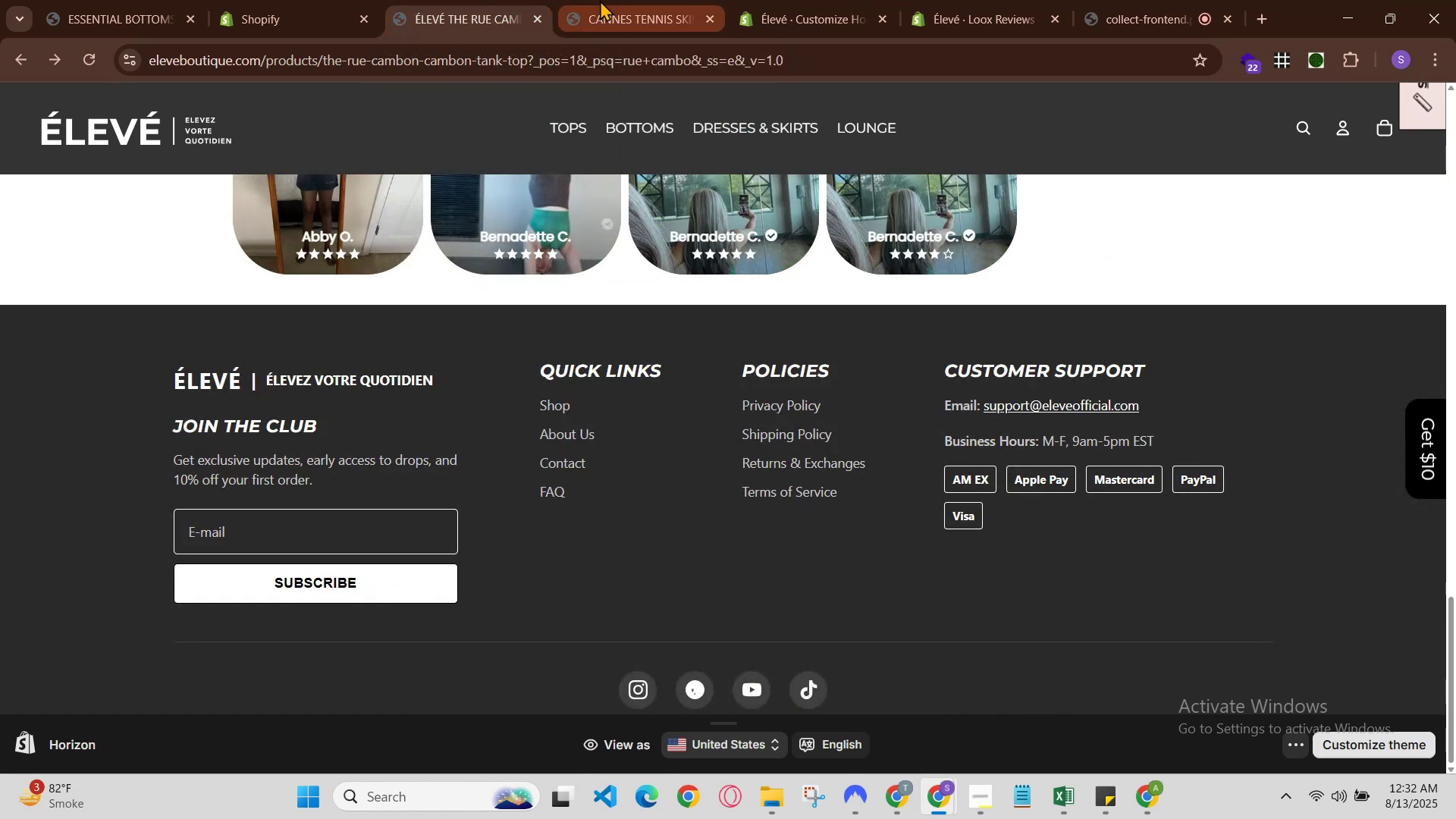 
left_click([600, 0])
 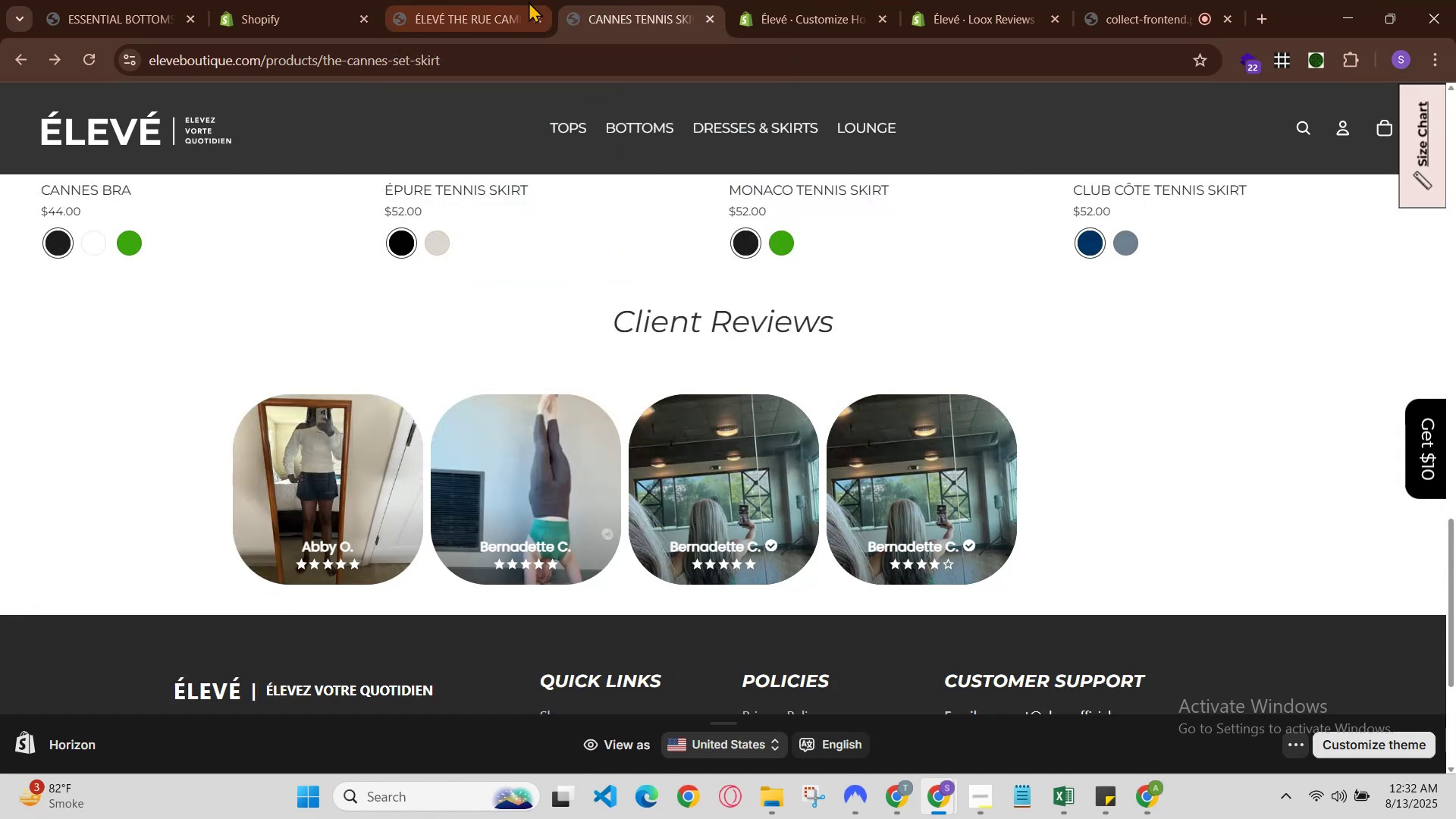 
left_click([525, 2])
 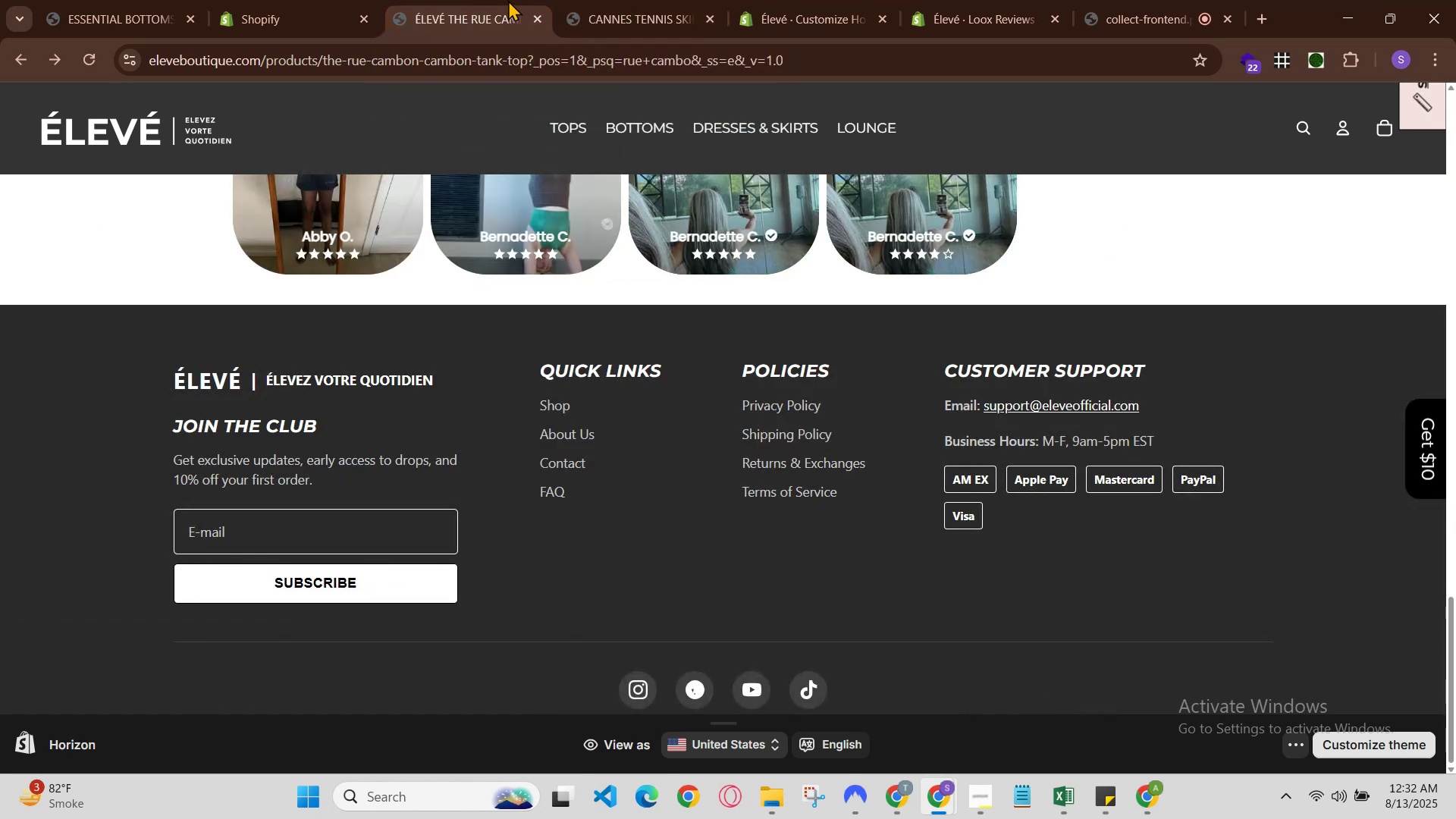 
left_click([510, 0])
 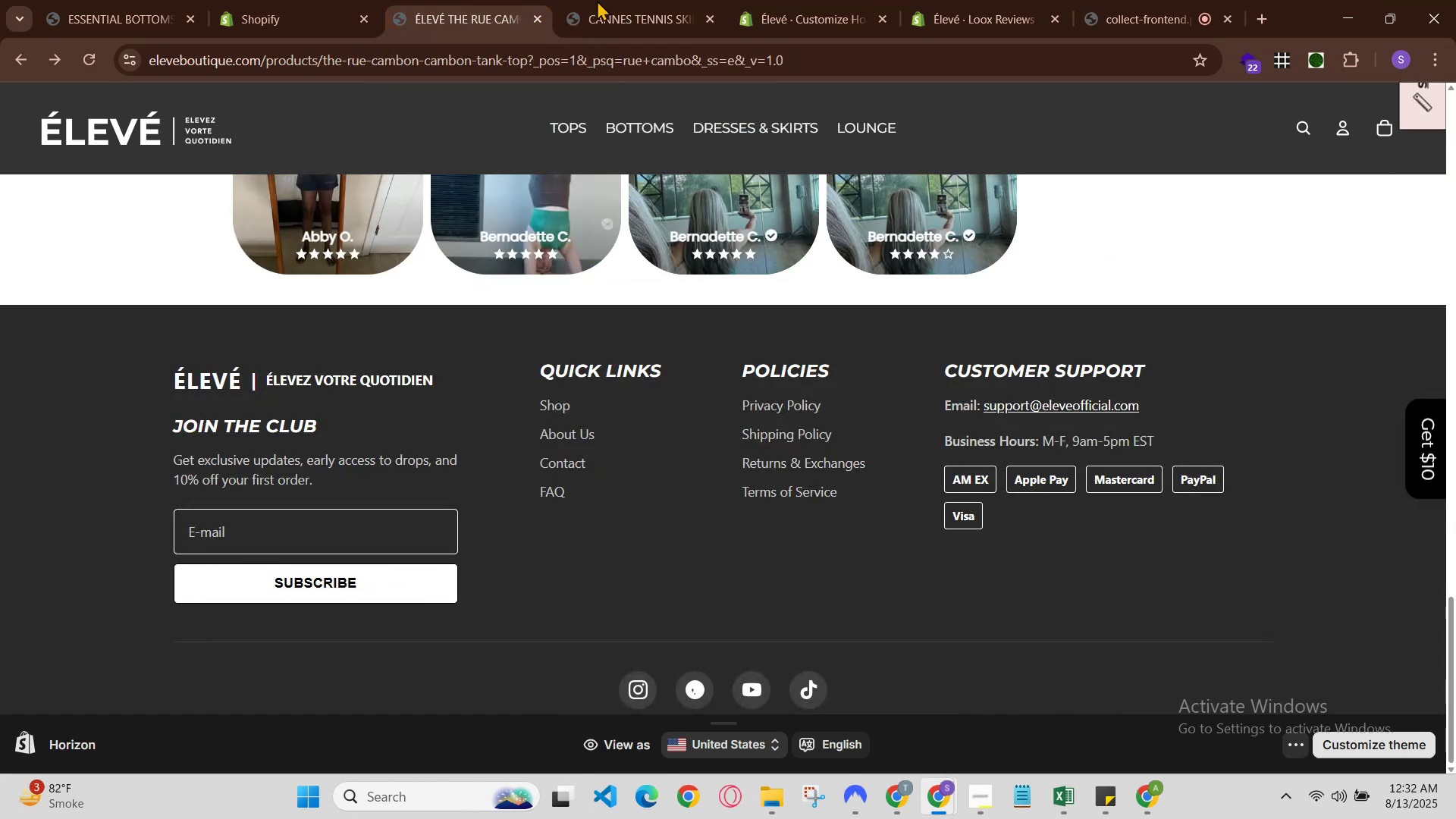 
left_click([664, 0])
 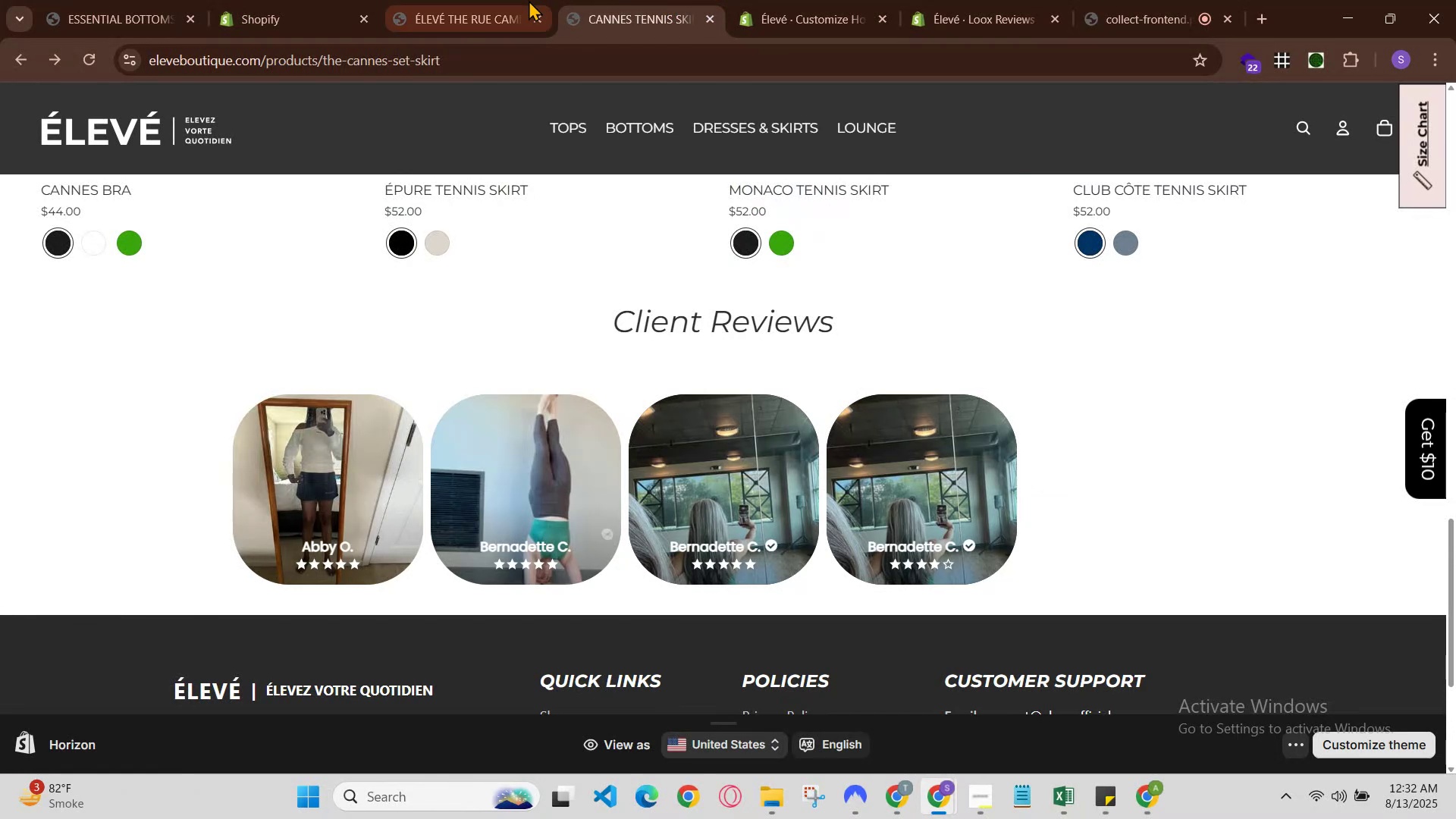 
left_click([464, 0])
 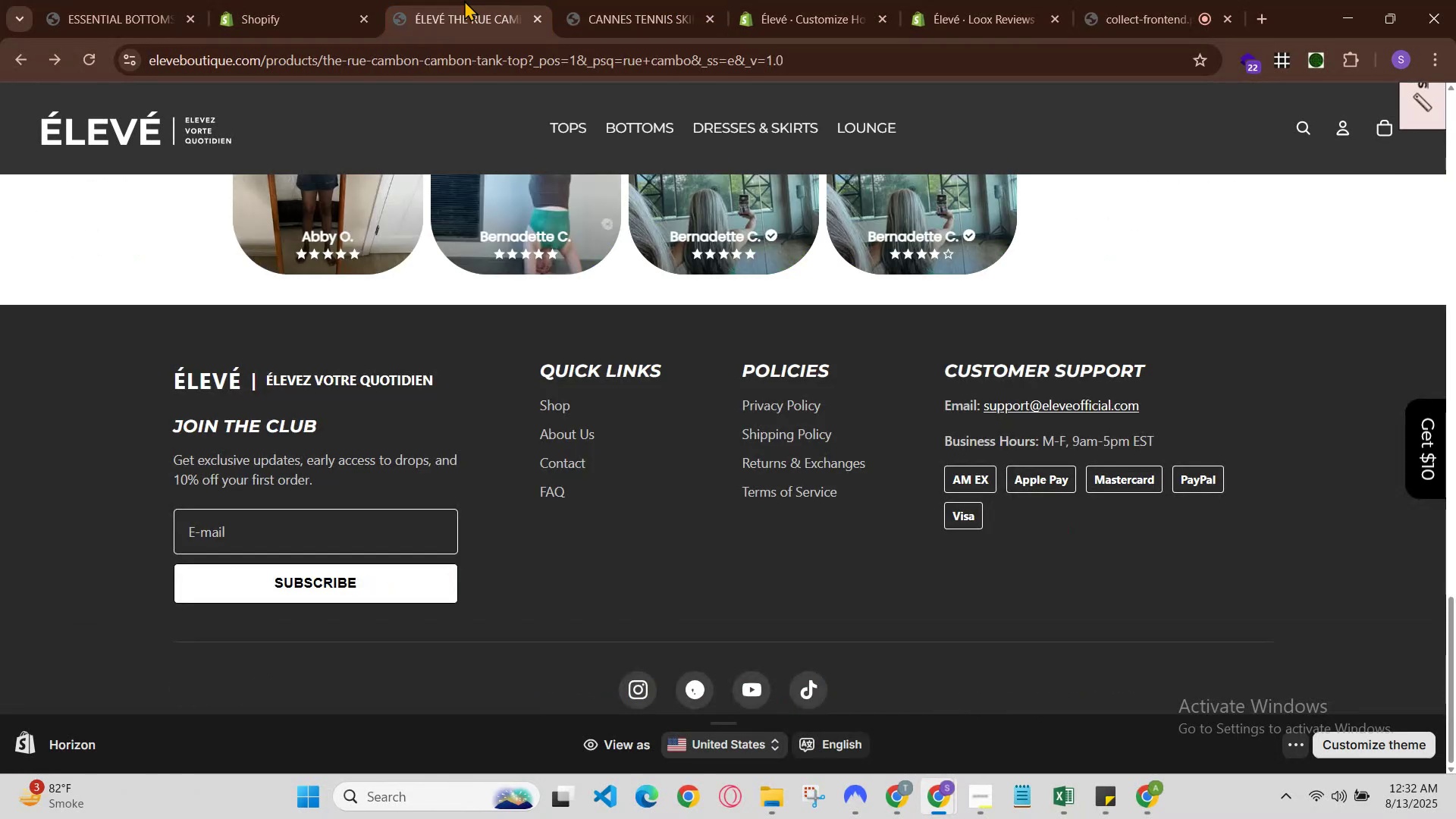 
left_click([592, 0])
 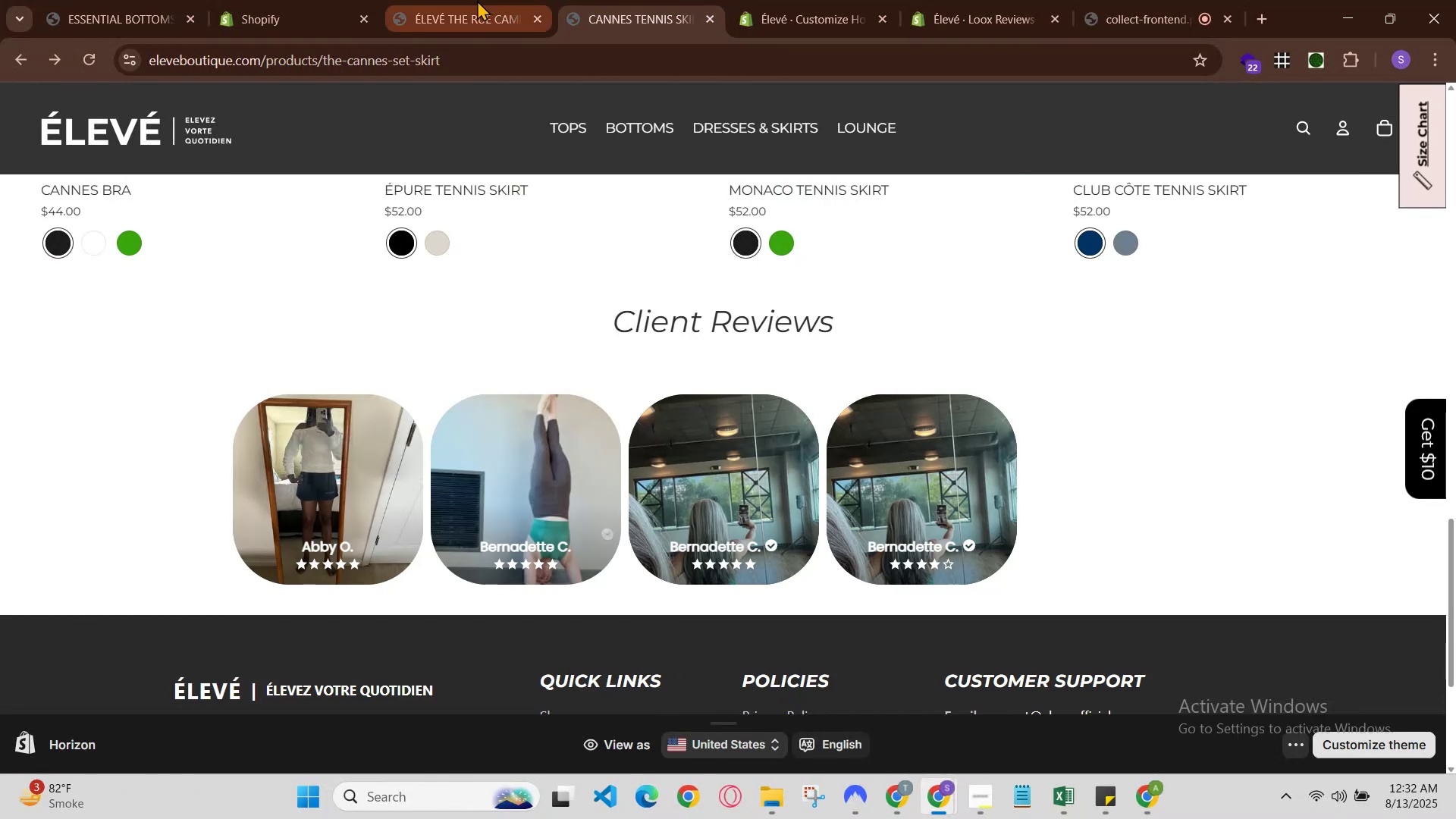 
left_click([472, 0])
 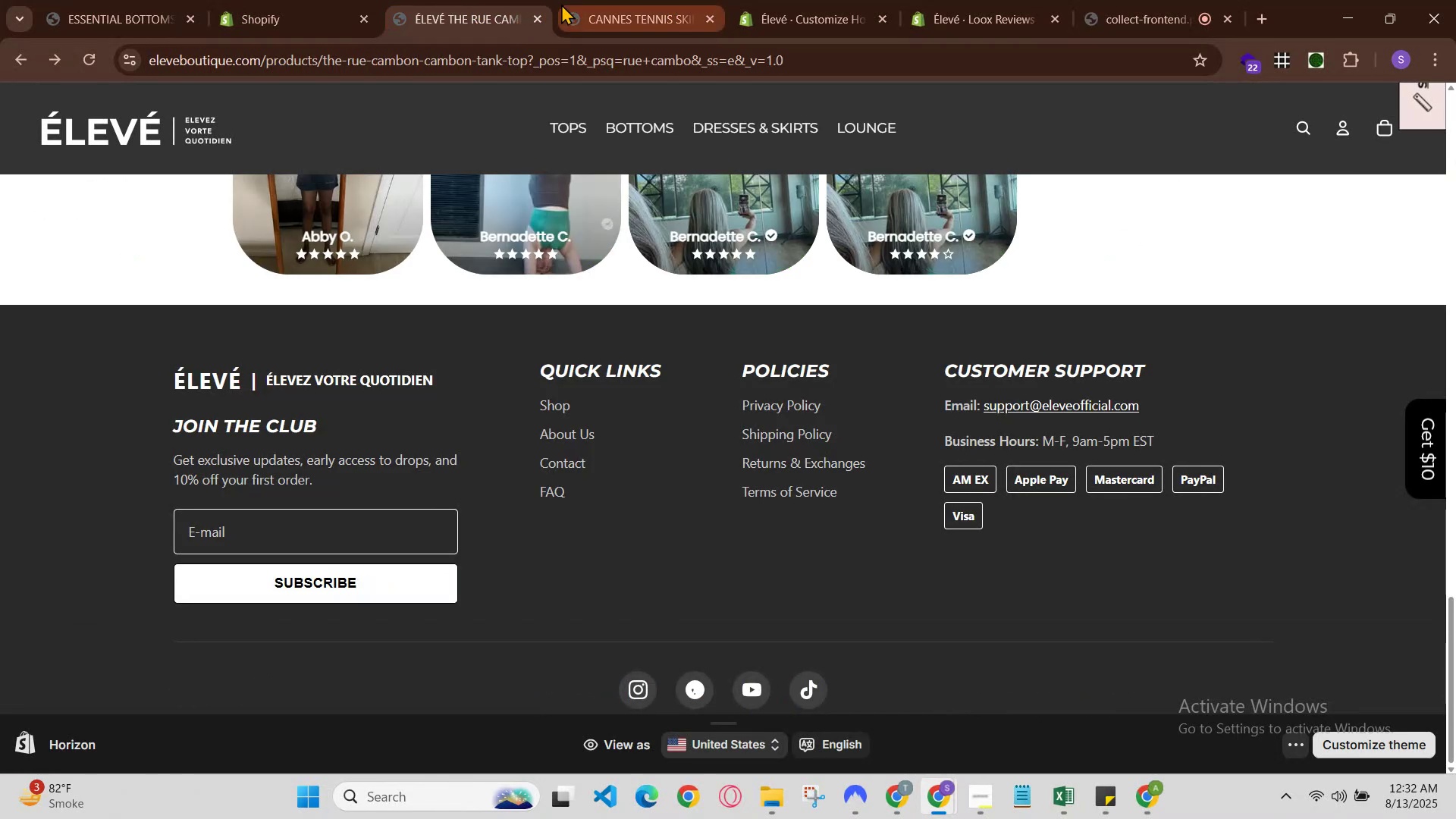 
left_click([563, 2])
 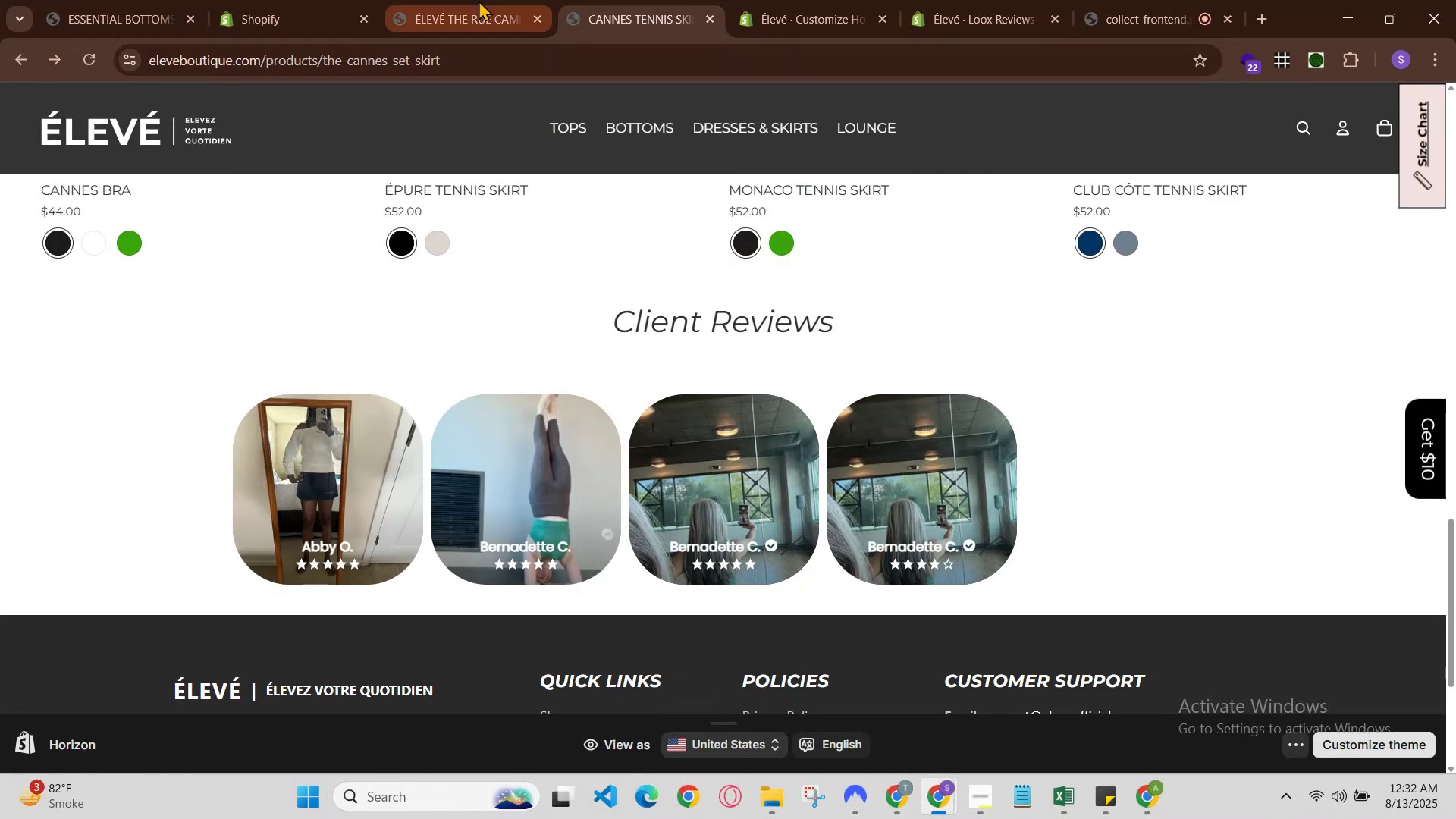 
left_click([476, 0])
 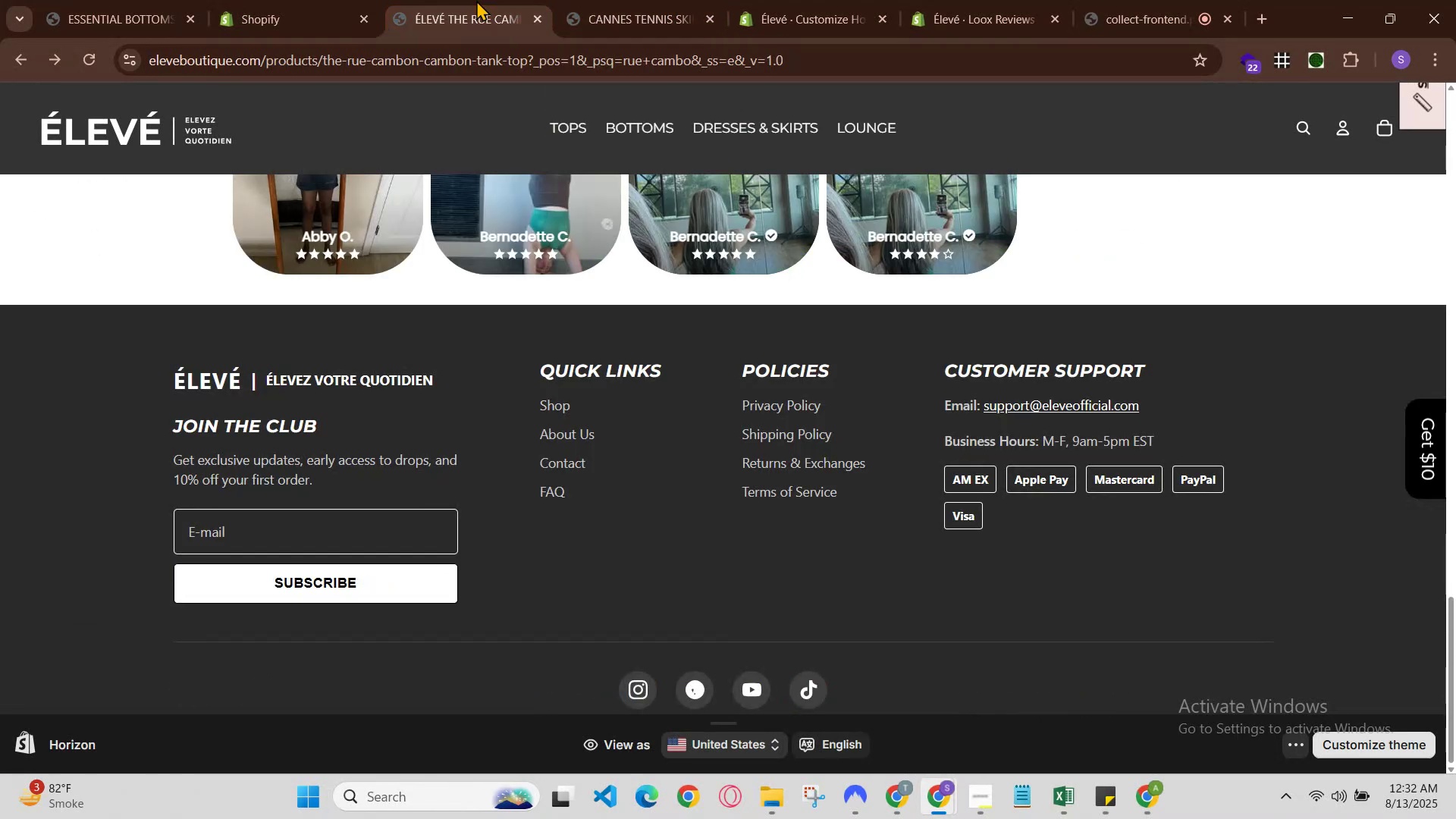 
left_click([476, 0])
 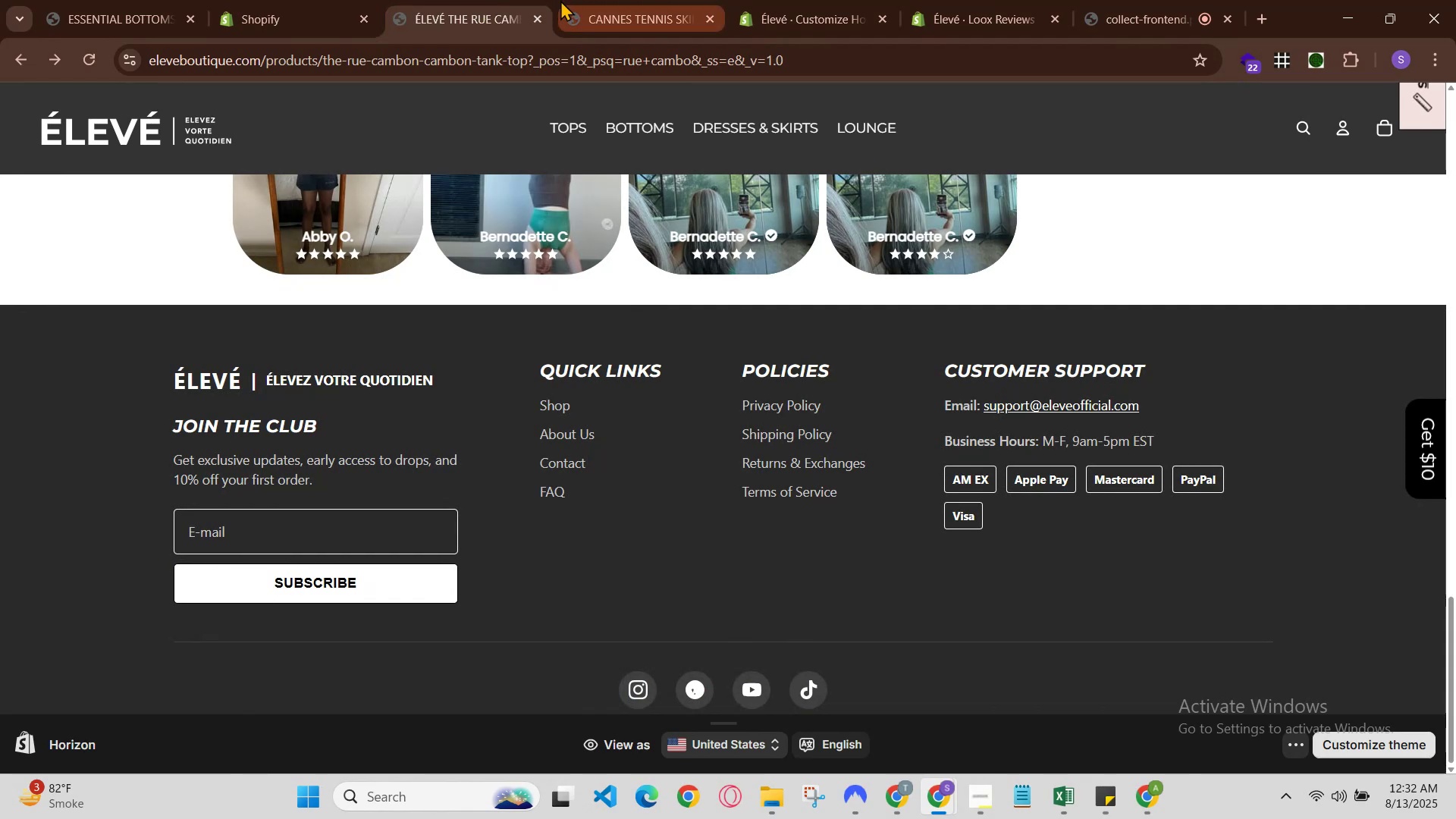 
left_click([577, 0])
 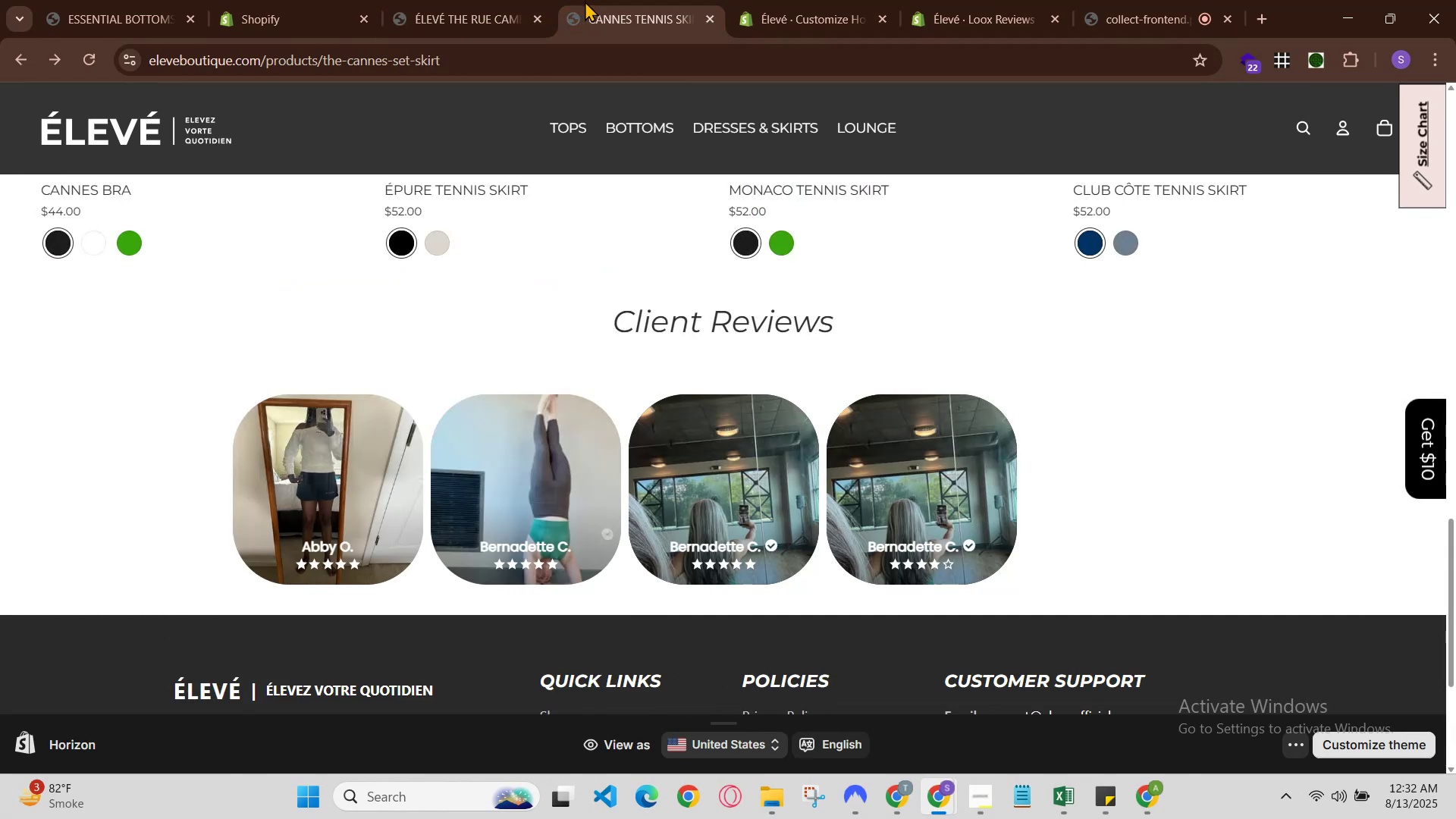 
left_click([585, 2])
 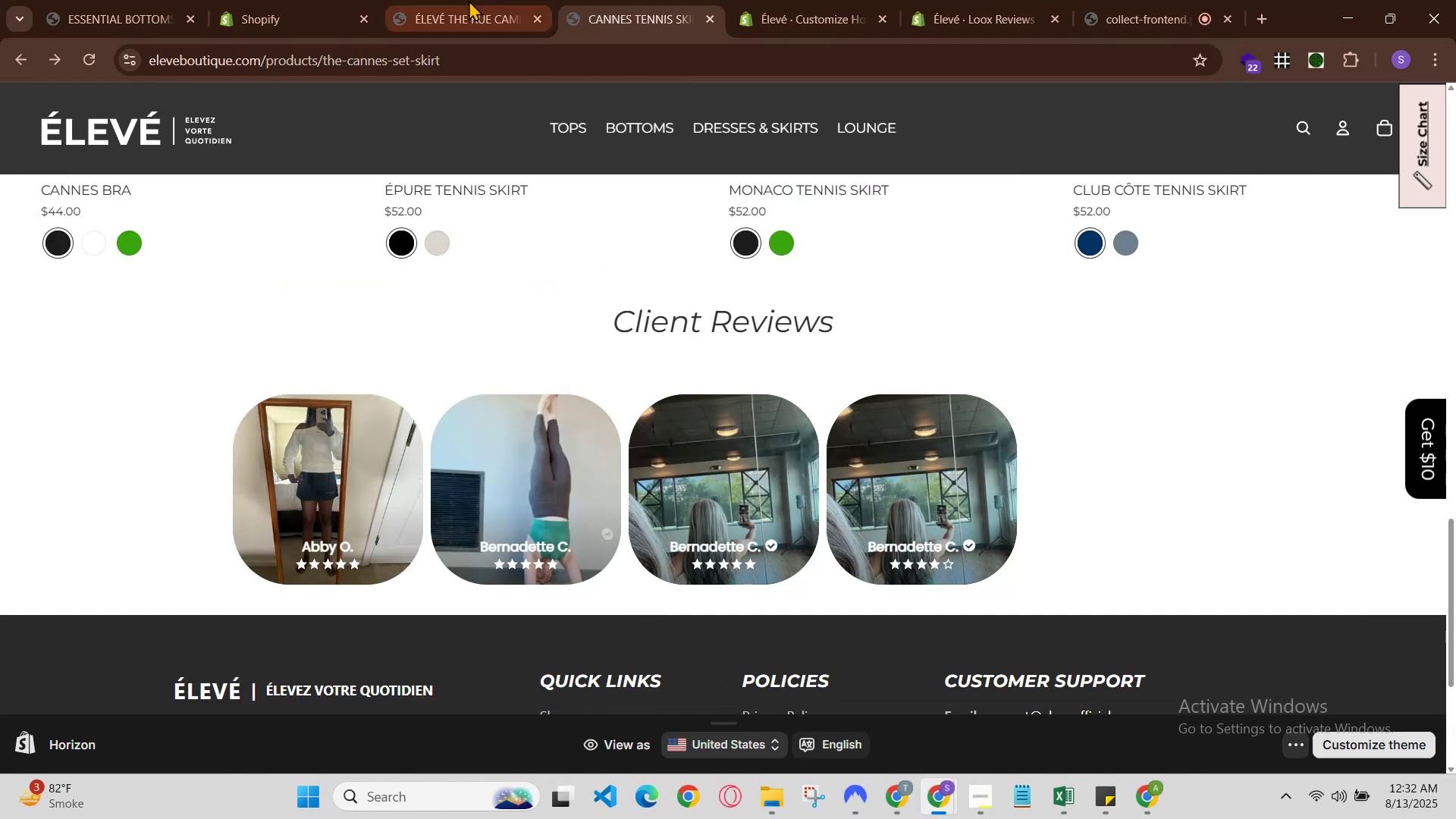 
left_click([459, 0])
 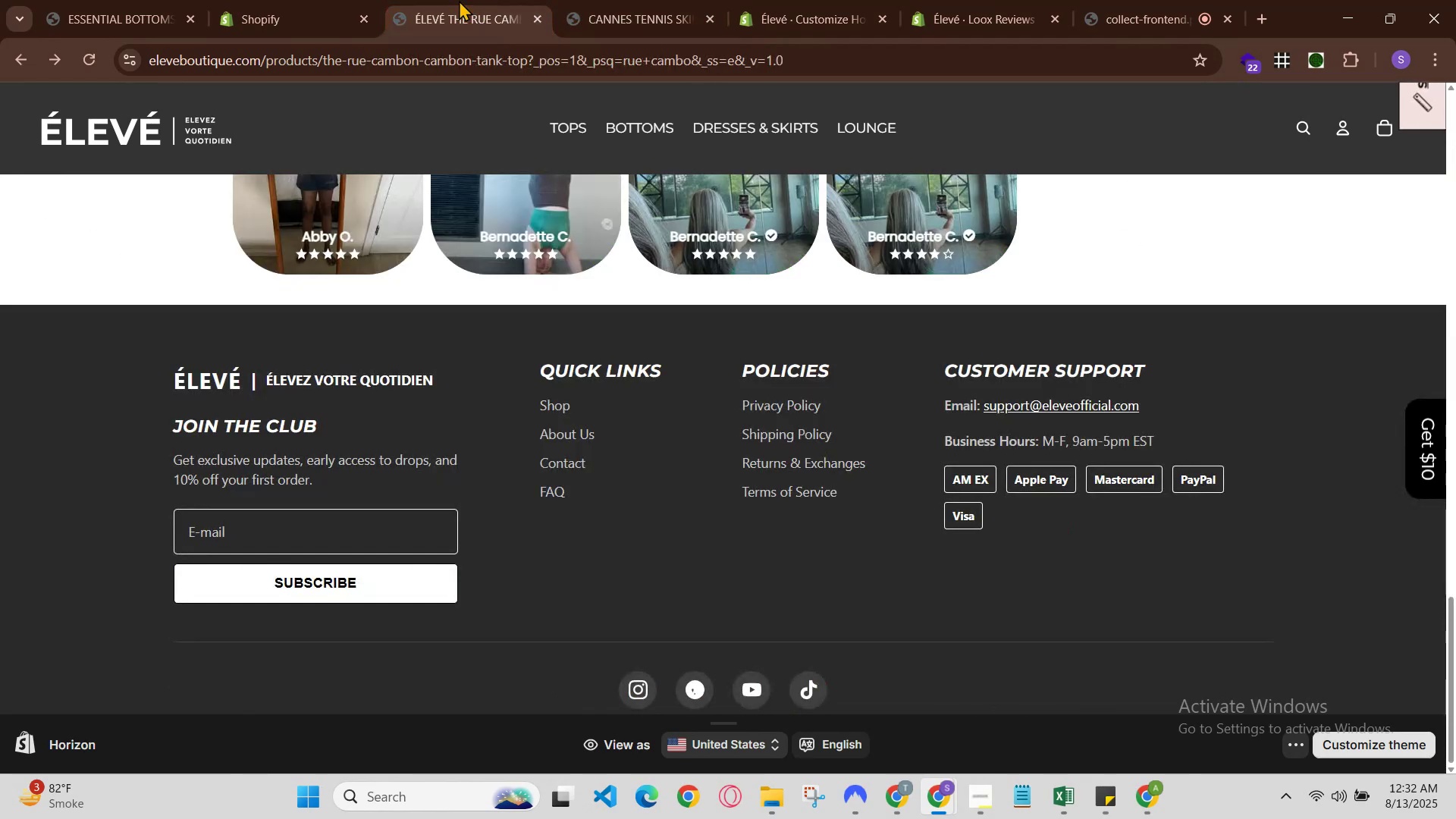 
mouse_move([588, -2])
 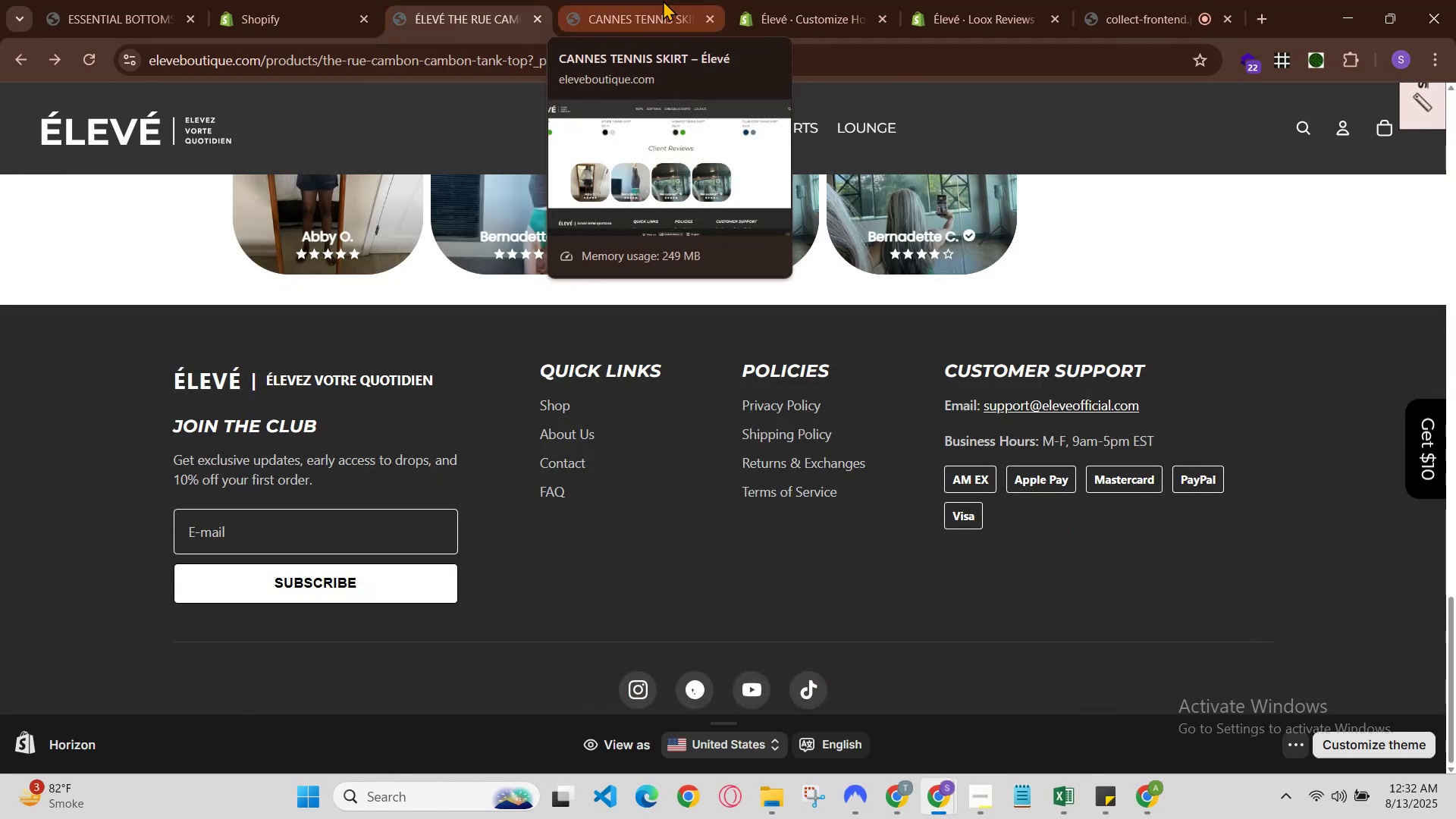 
left_click([682, 16])
 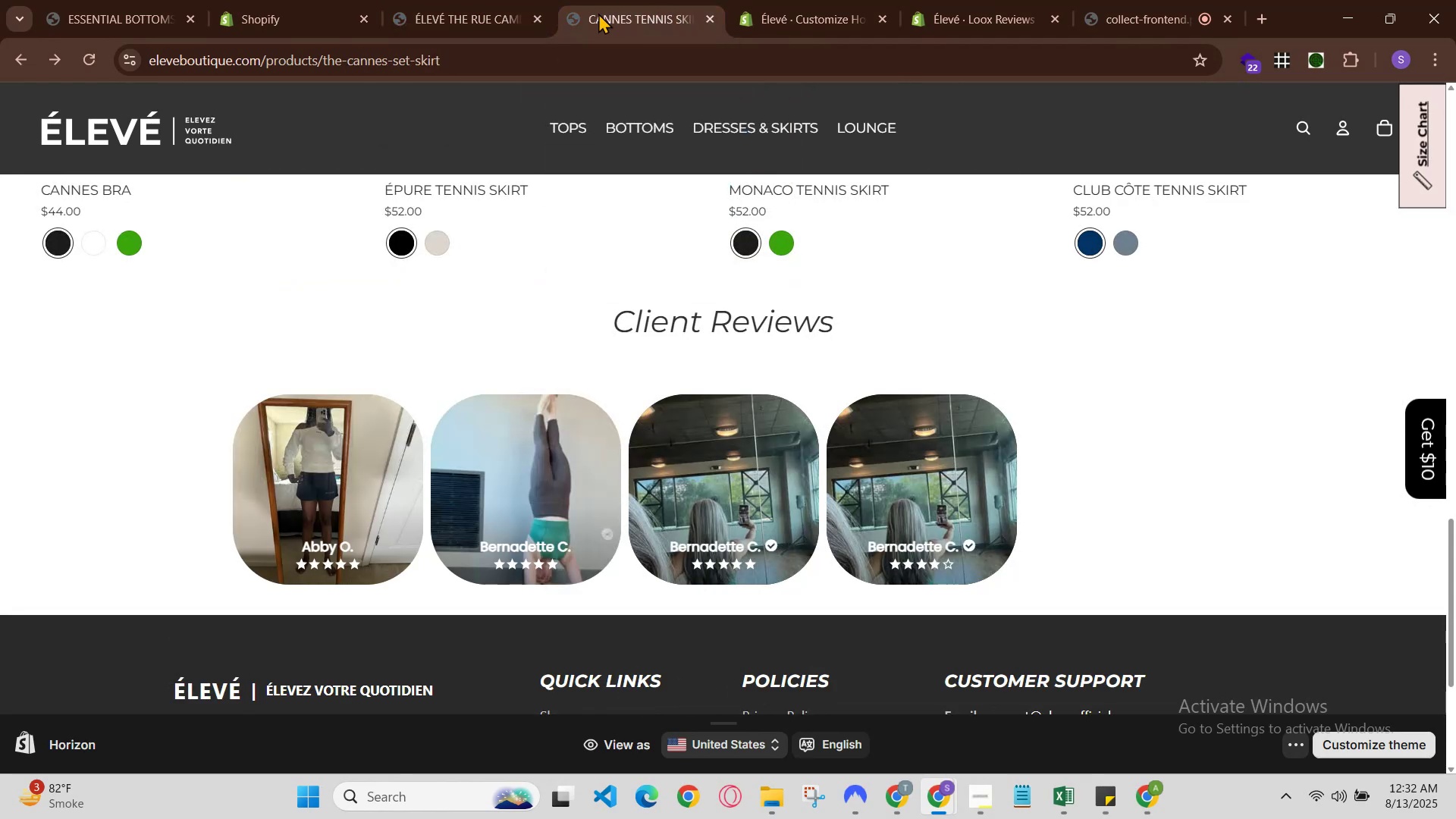 
left_click([597, 11])
 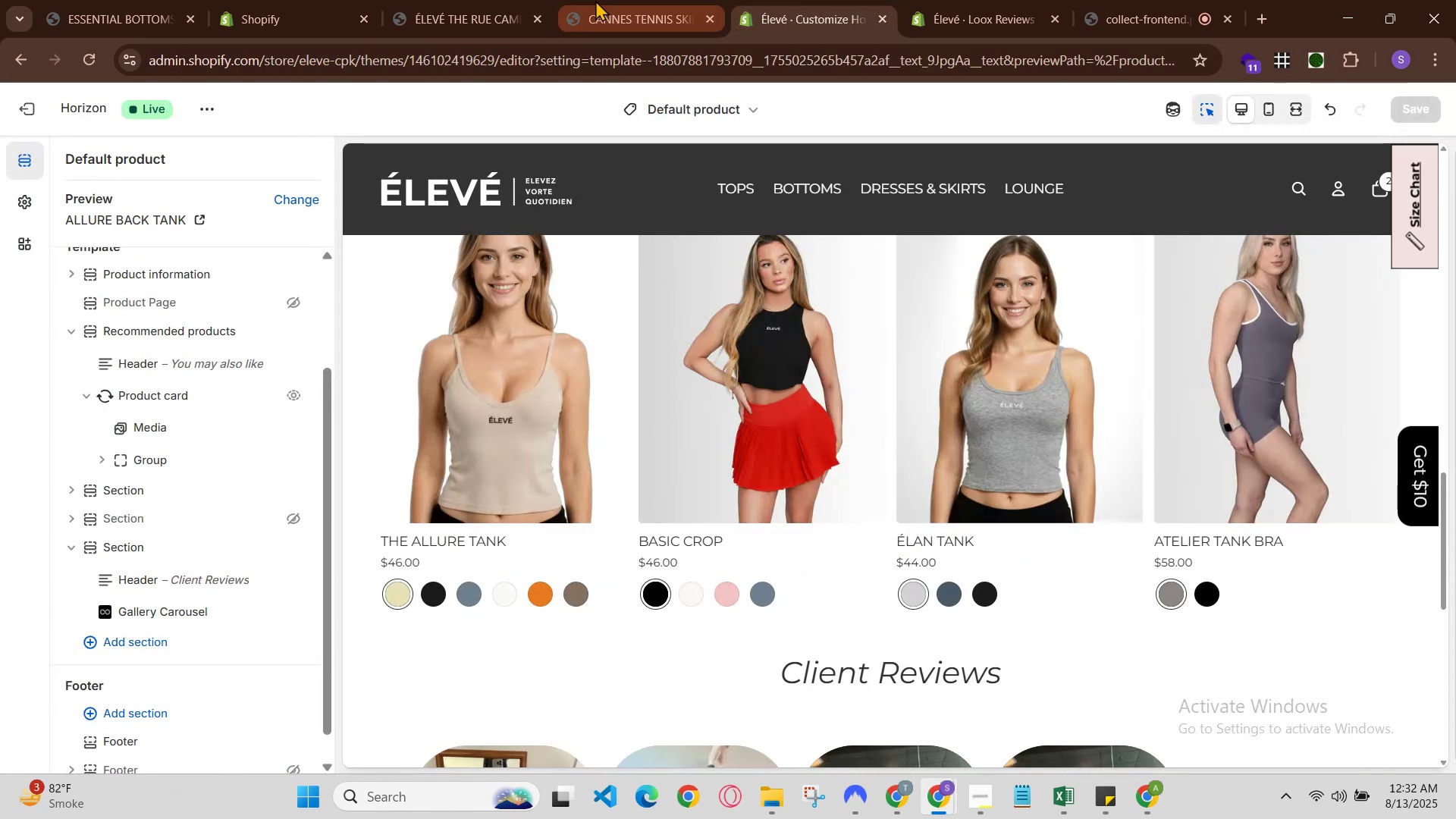 
left_click([483, 0])
 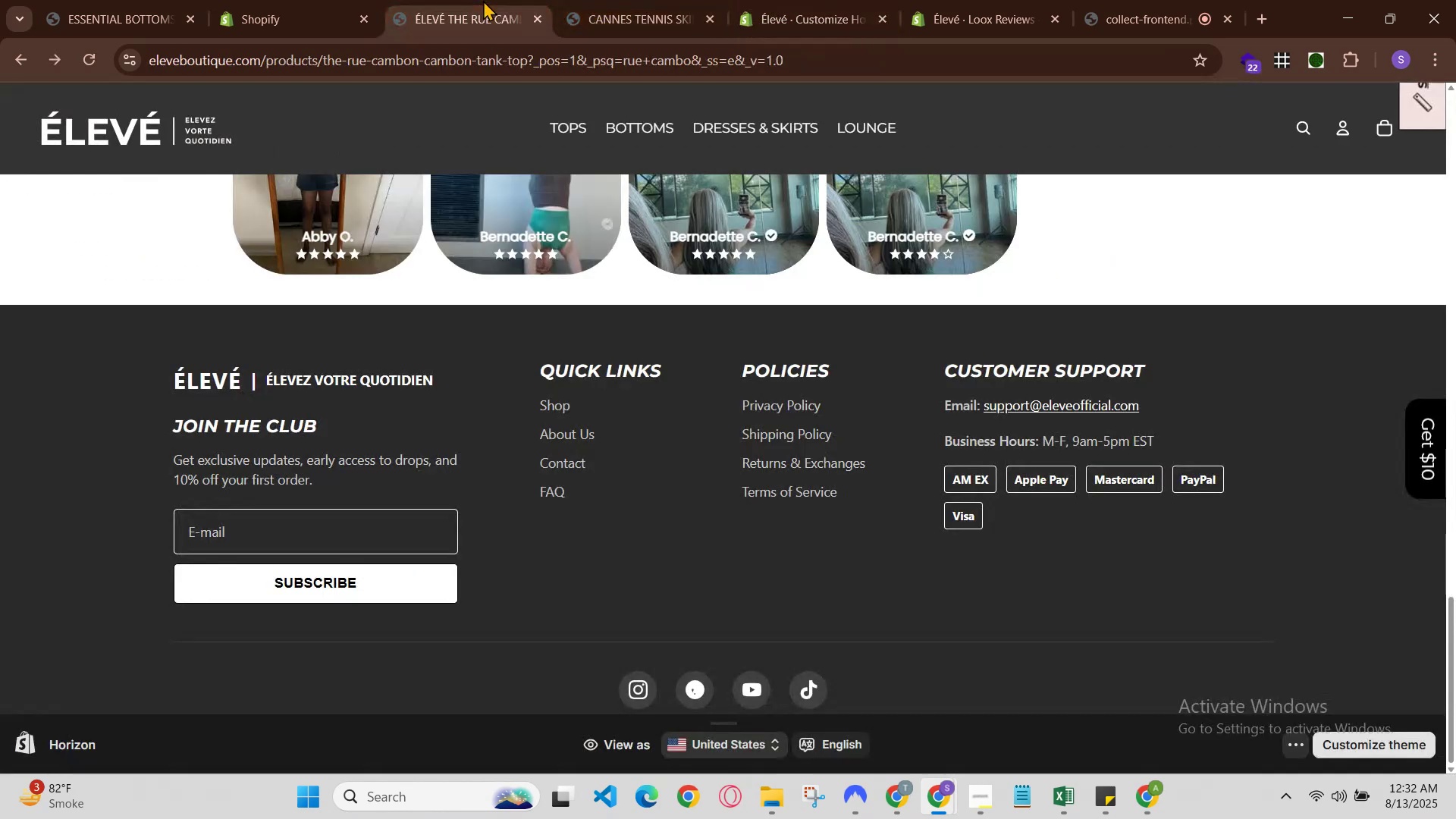 
mouse_move([569, -2])
 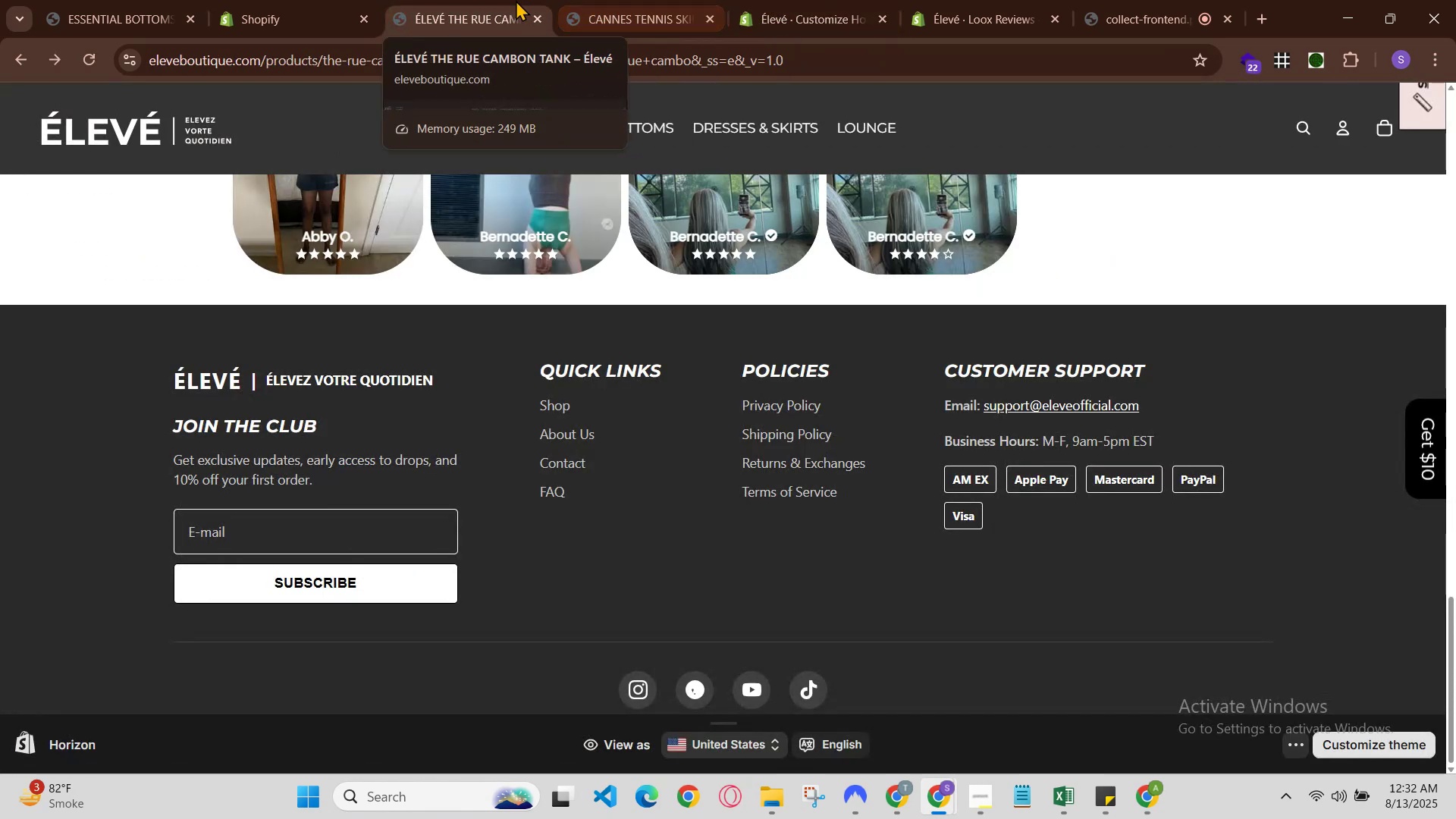 
left_click([510, 0])
 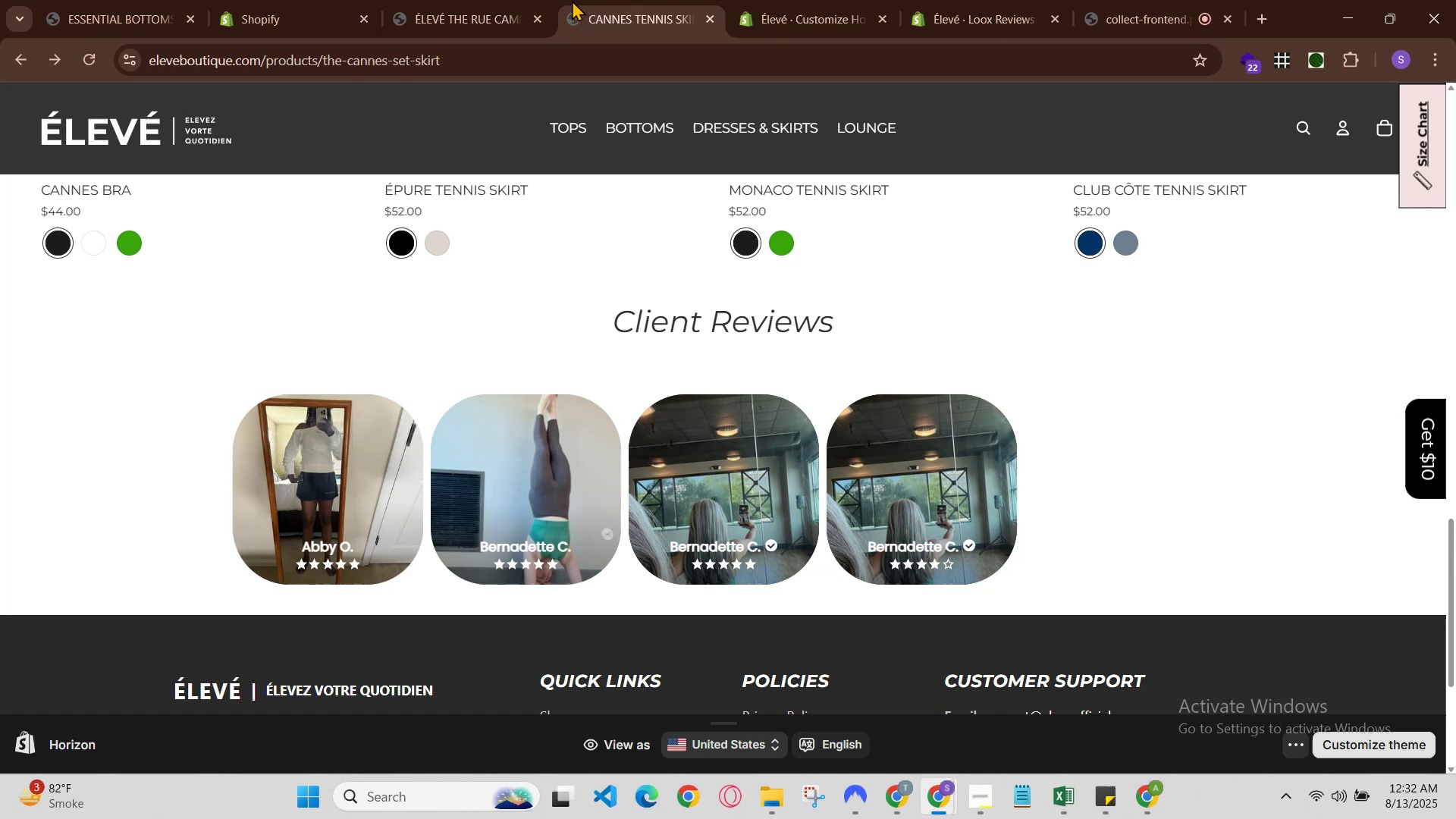 
left_click([473, 0])
 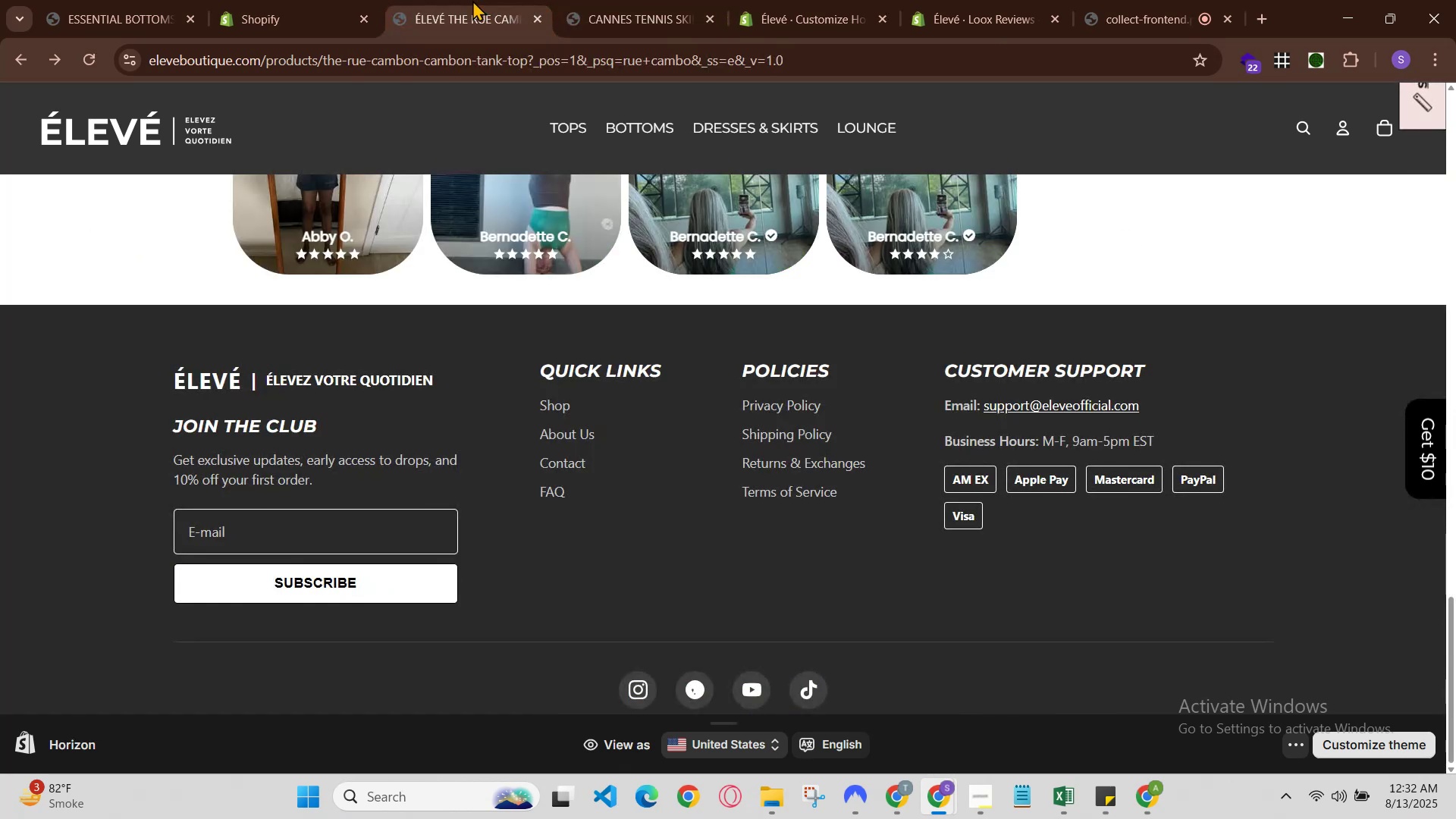 
left_click([433, 0])
 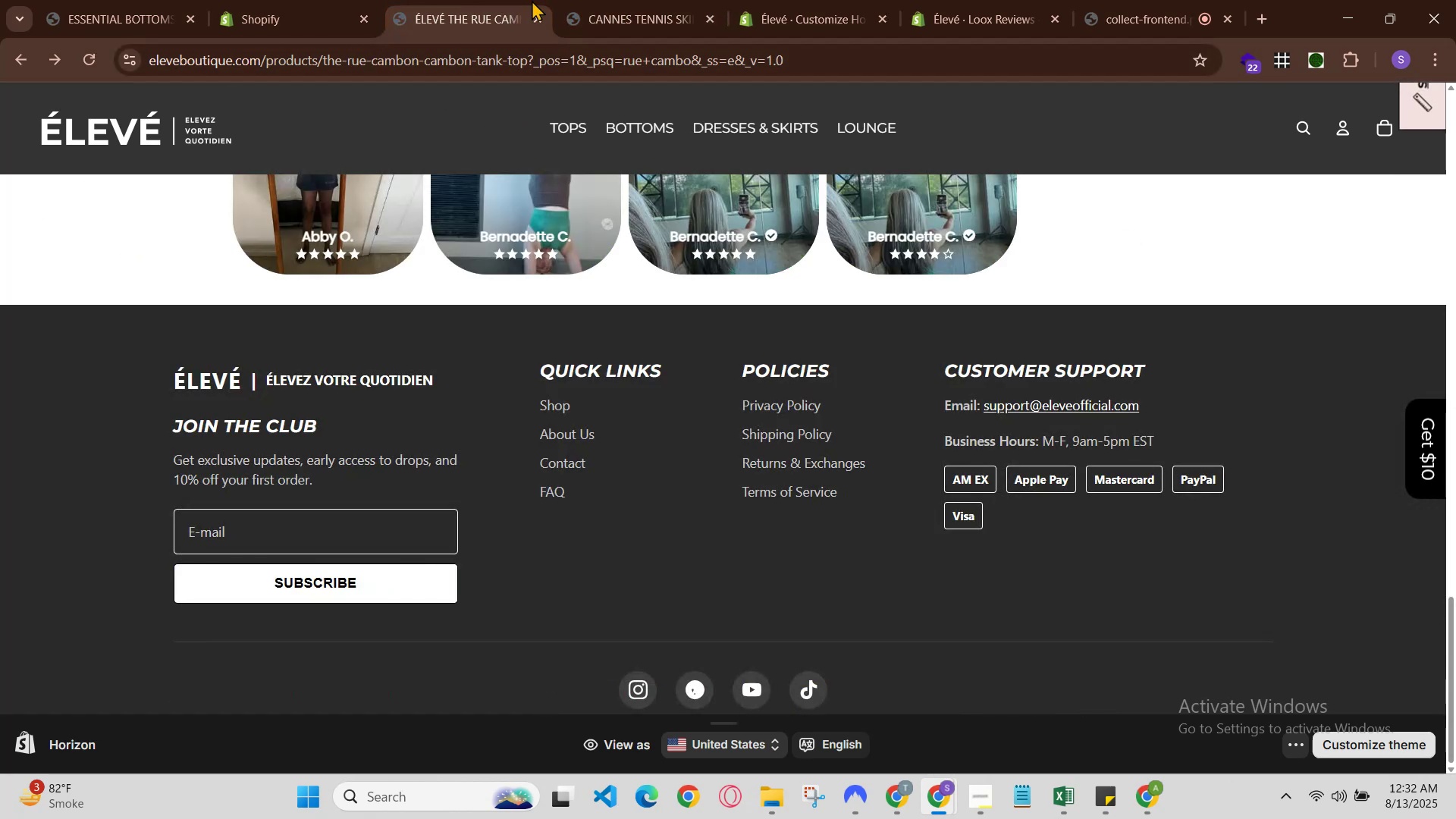 
left_click([488, 0])
 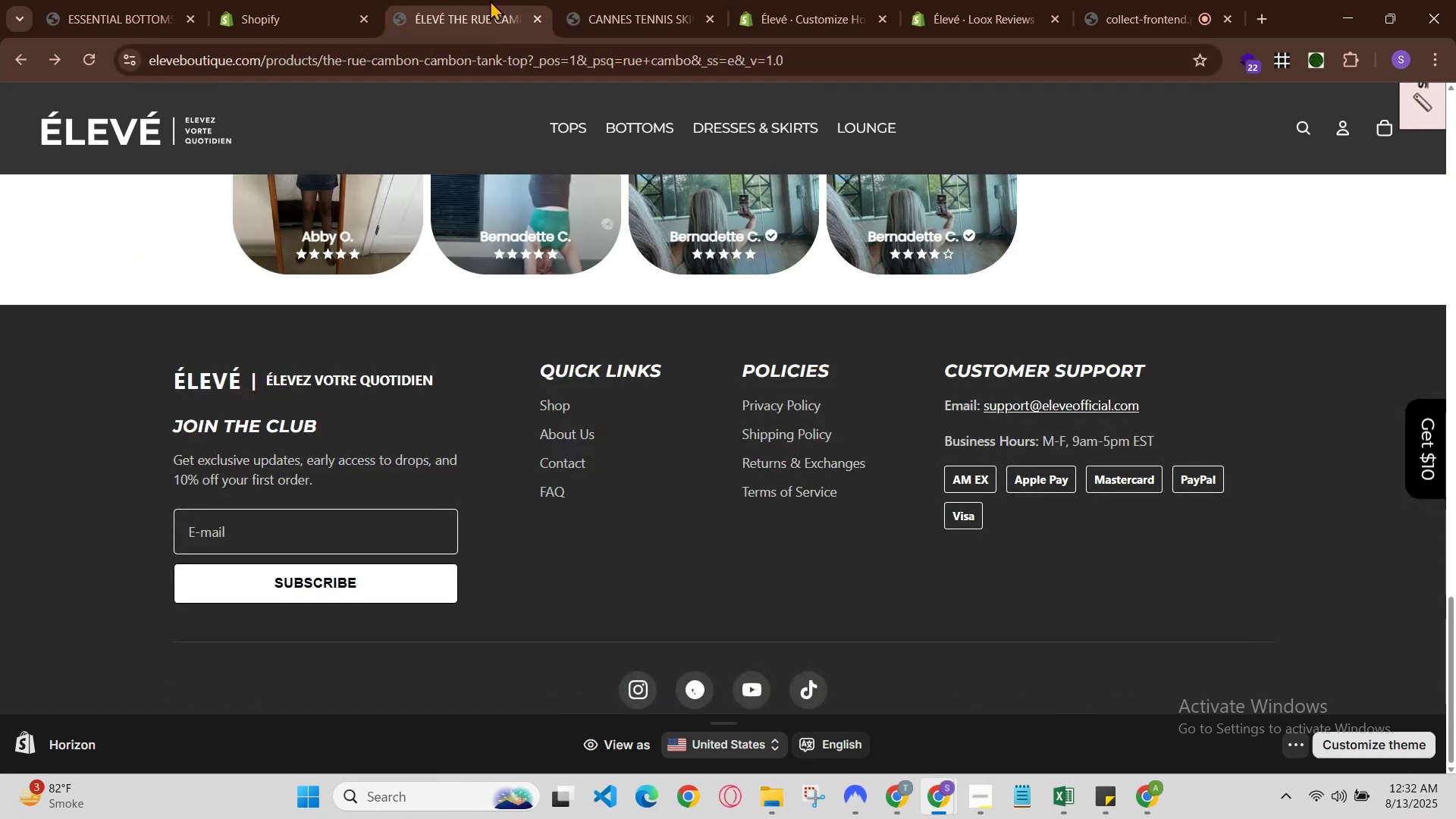 
left_click([607, 0])
 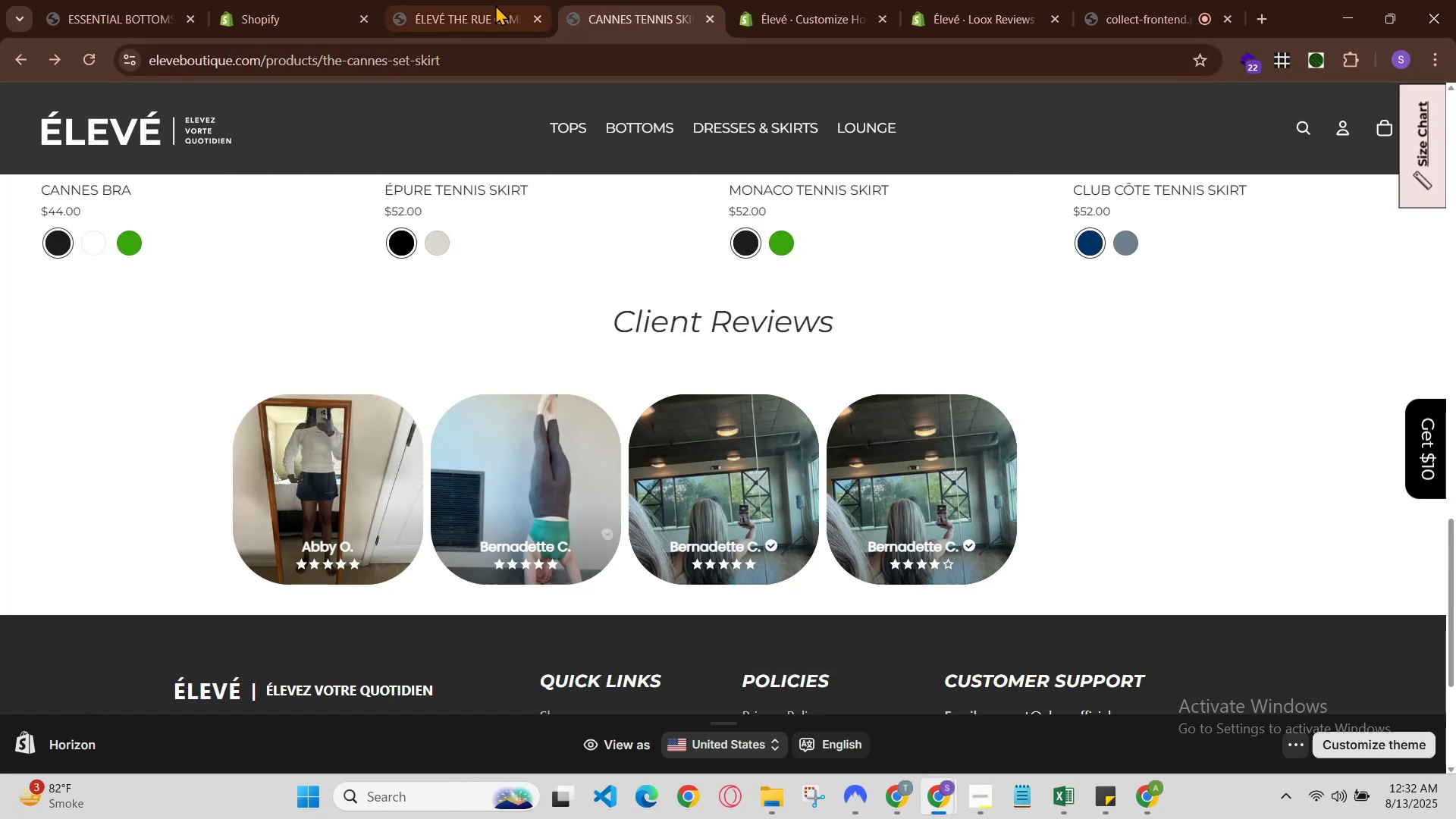 
left_click([478, 5])
 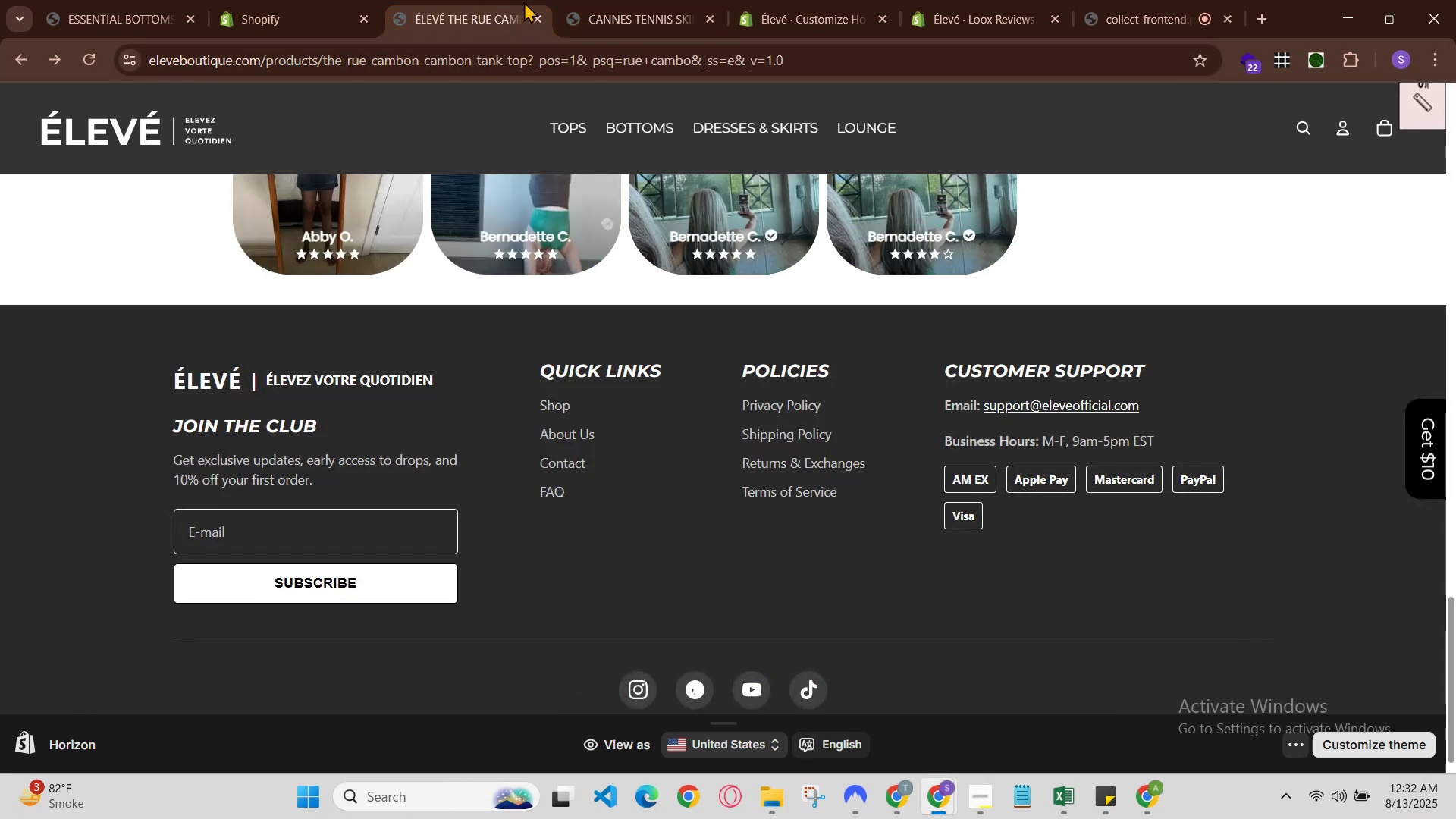 
left_click([614, 2])
 